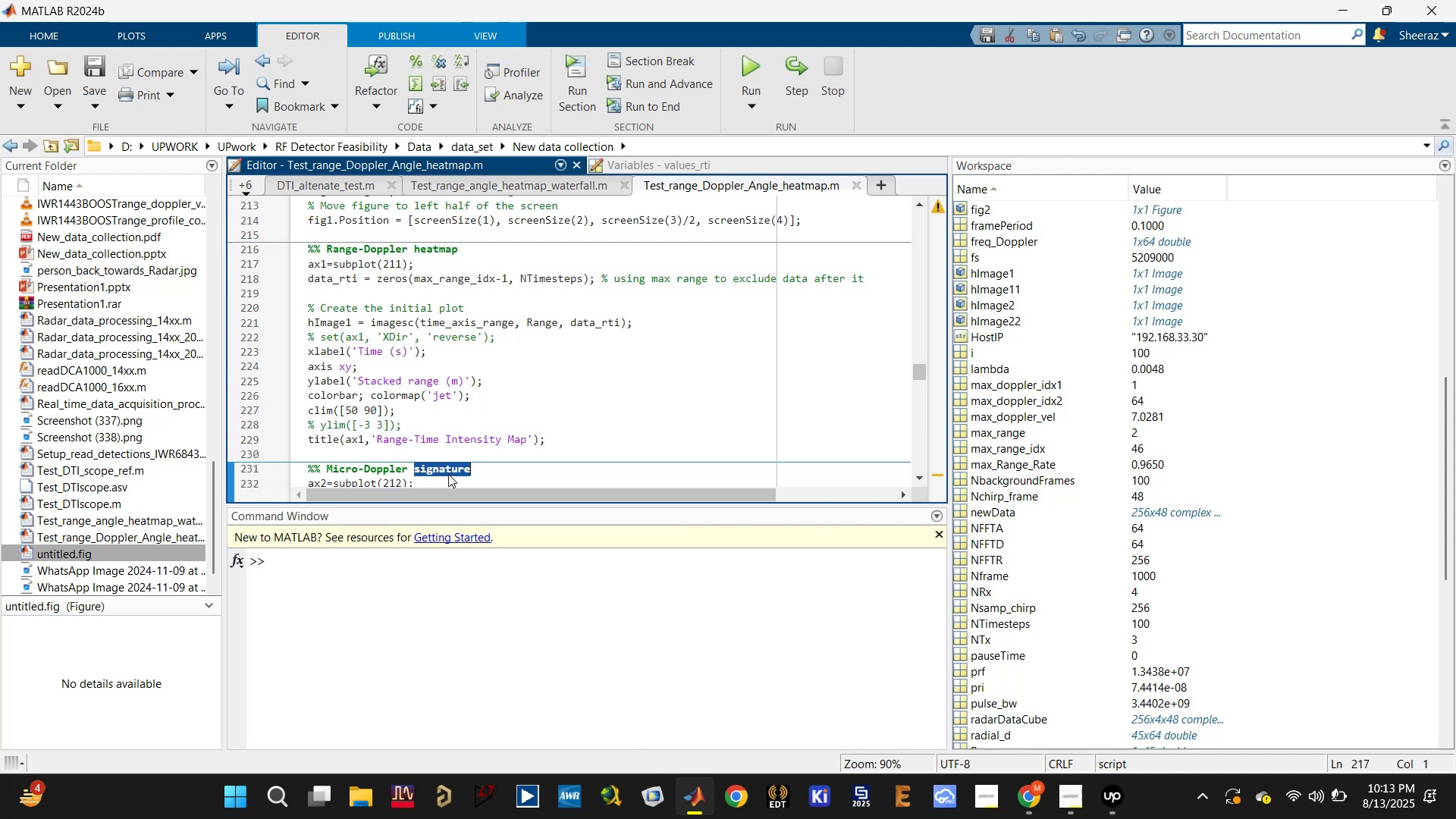 
triple_click([448, 474])
 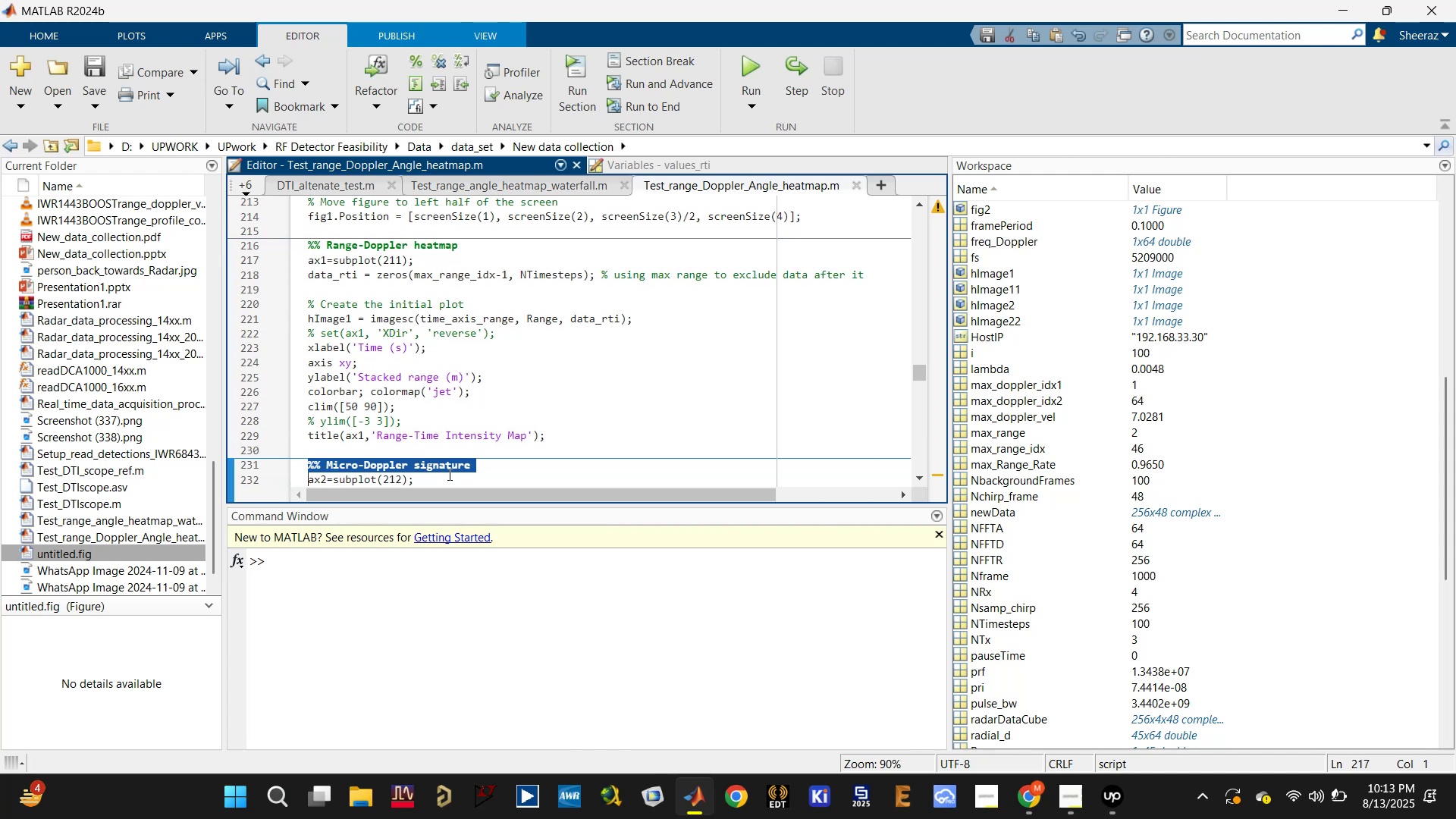 
key(Control+V)
 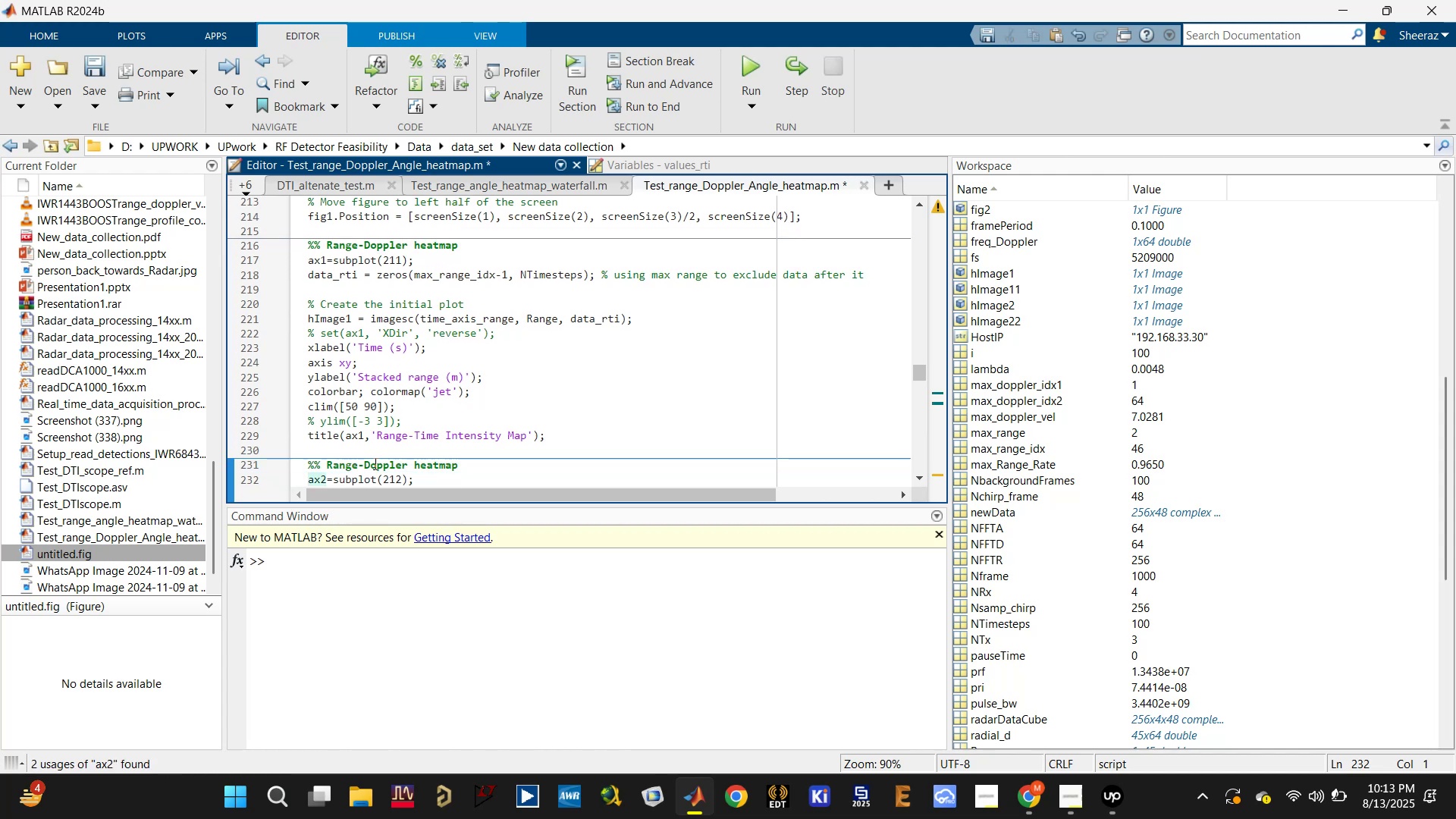 
double_click([373, 464])
 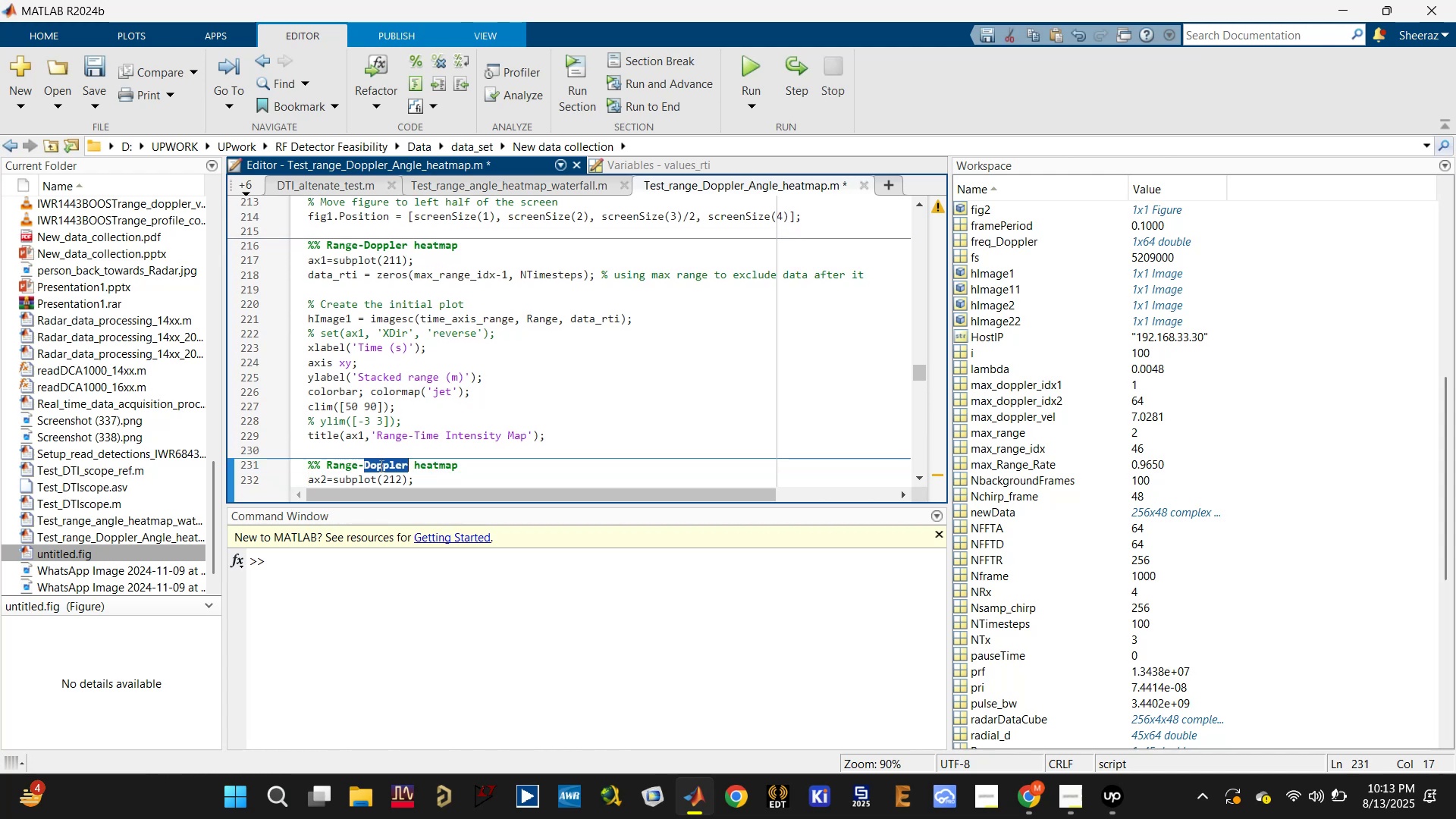 
type(Angle)
 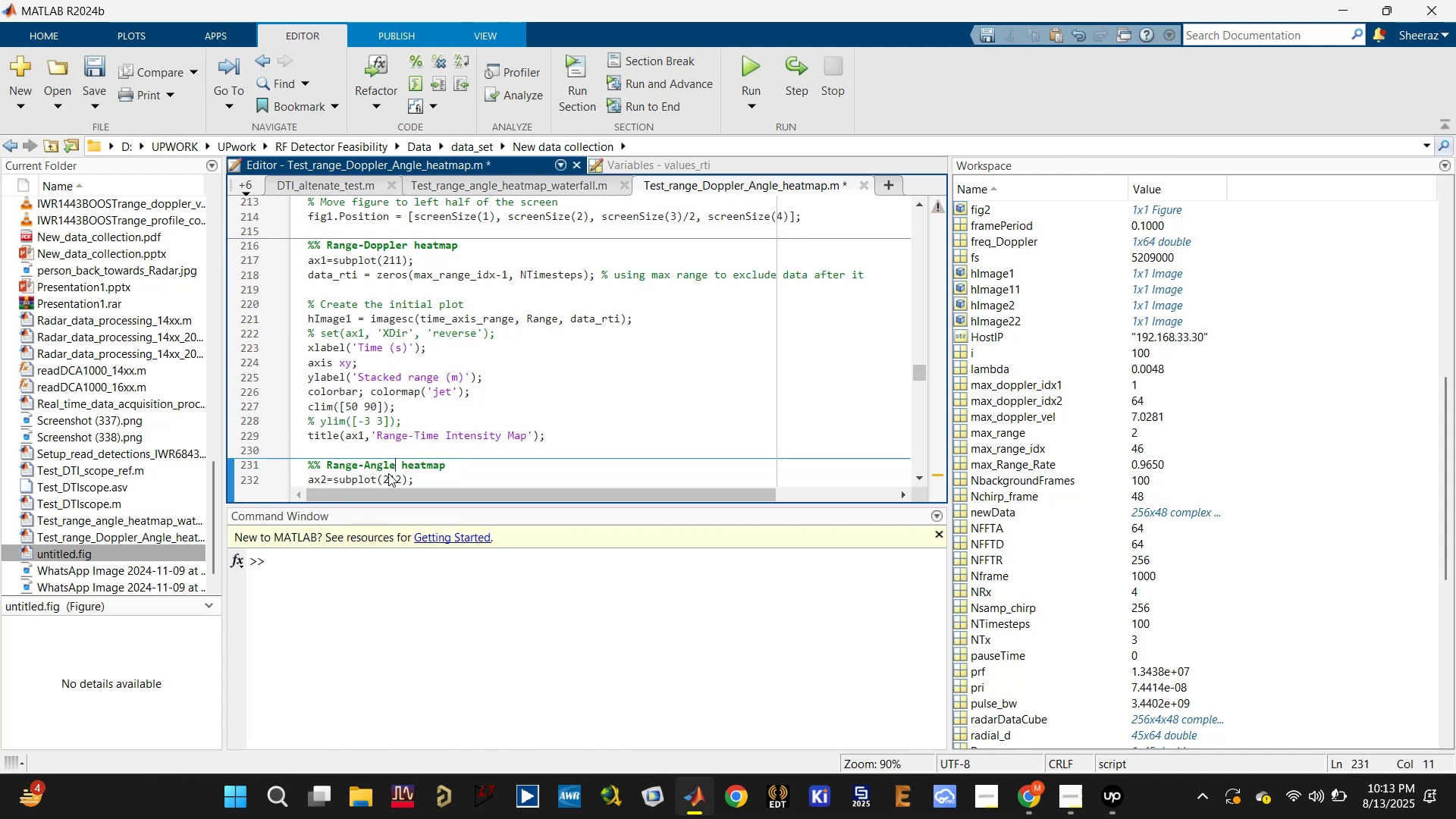 
key(Control+ControlLeft)
 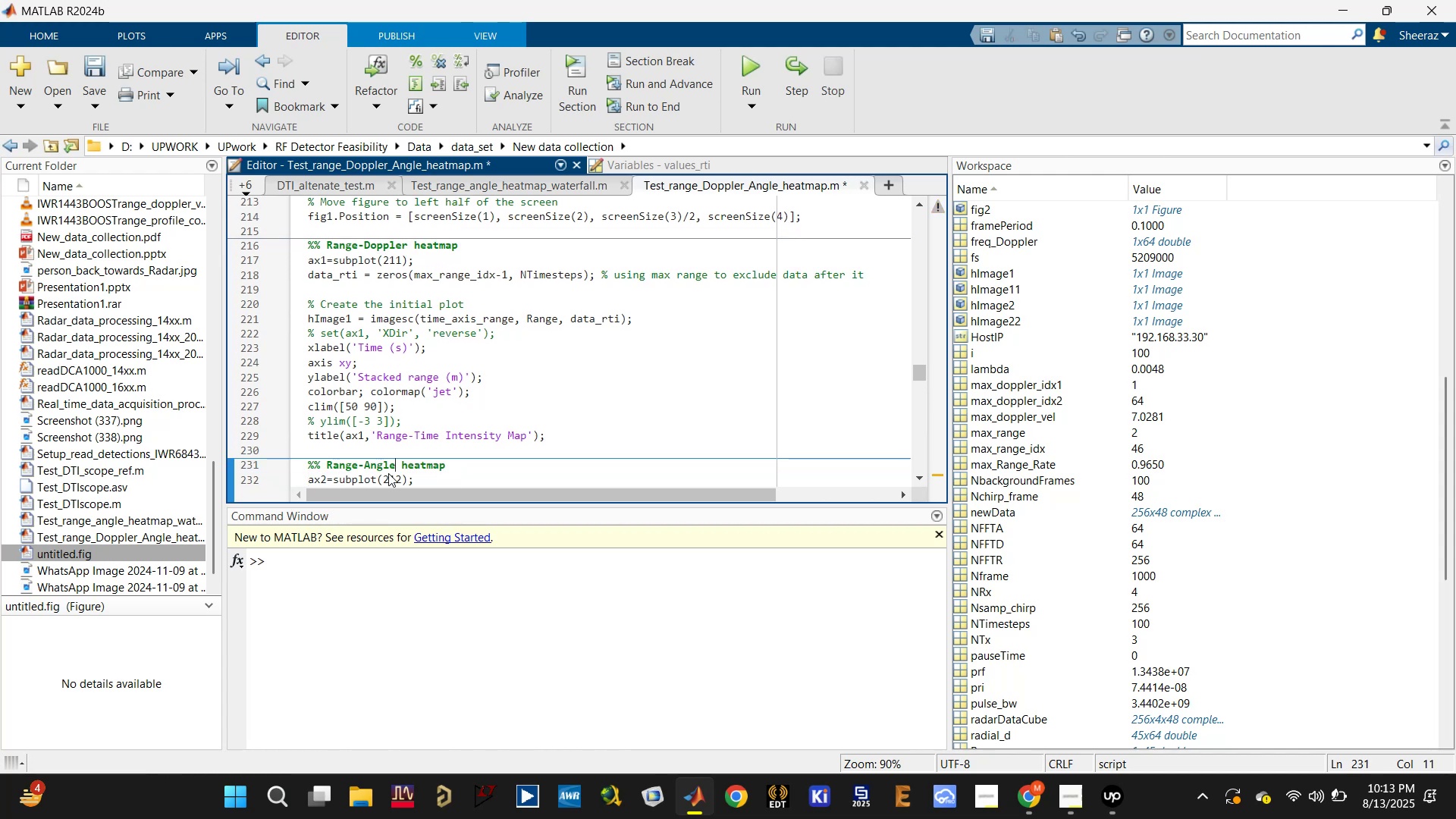 
key(Control+S)
 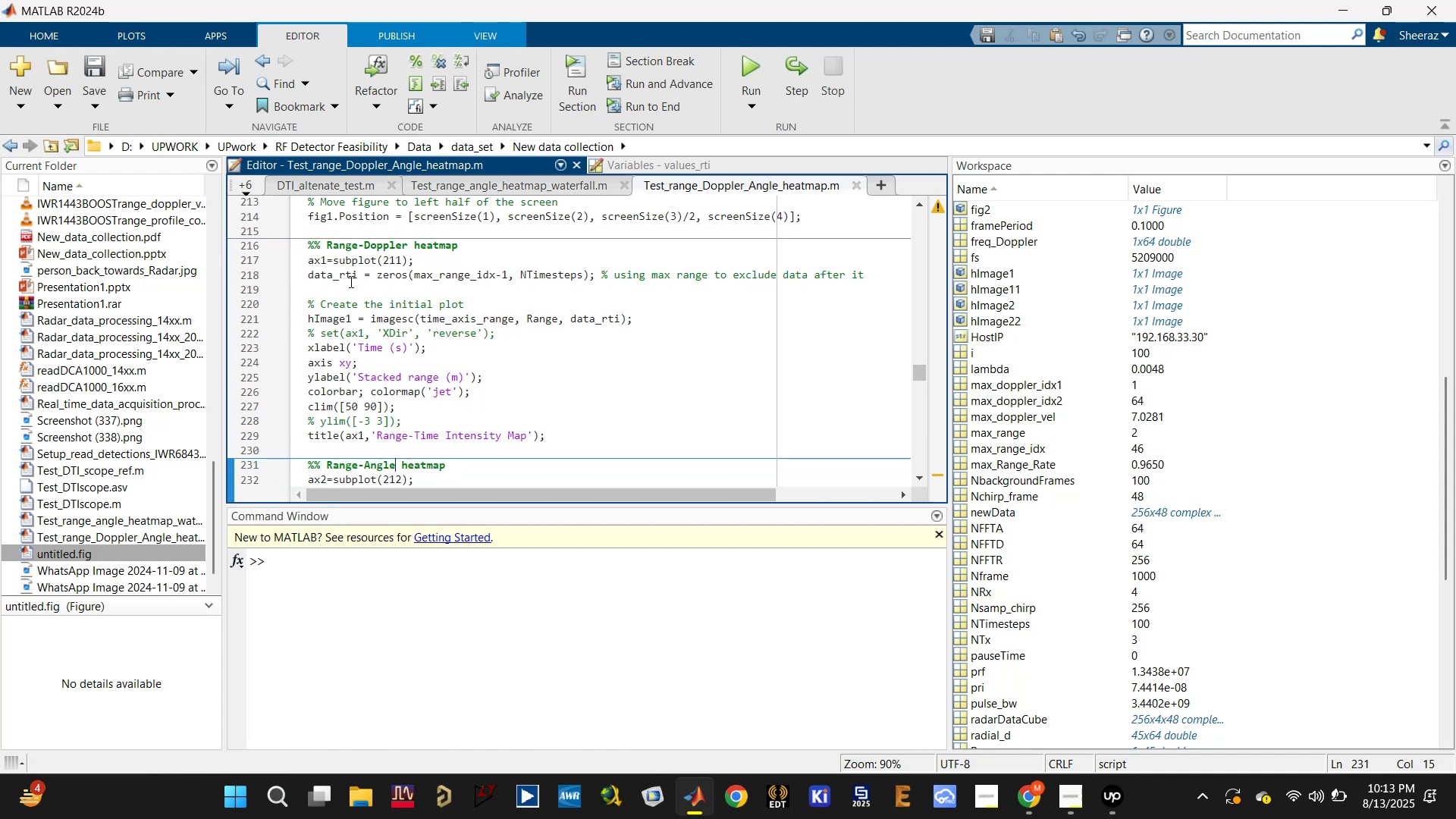 
double_click([337, 271])
 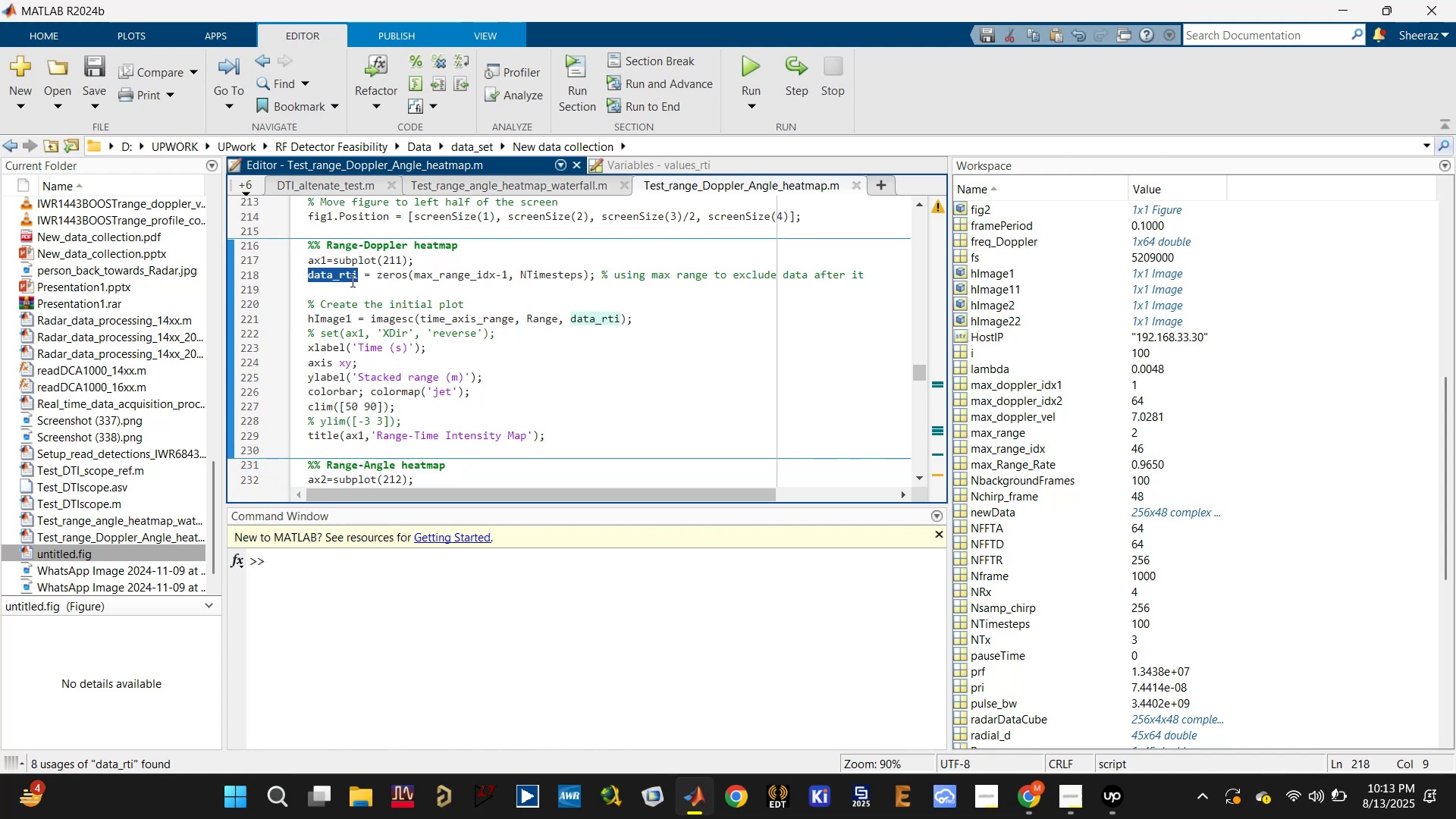 
double_click([351, 278])
 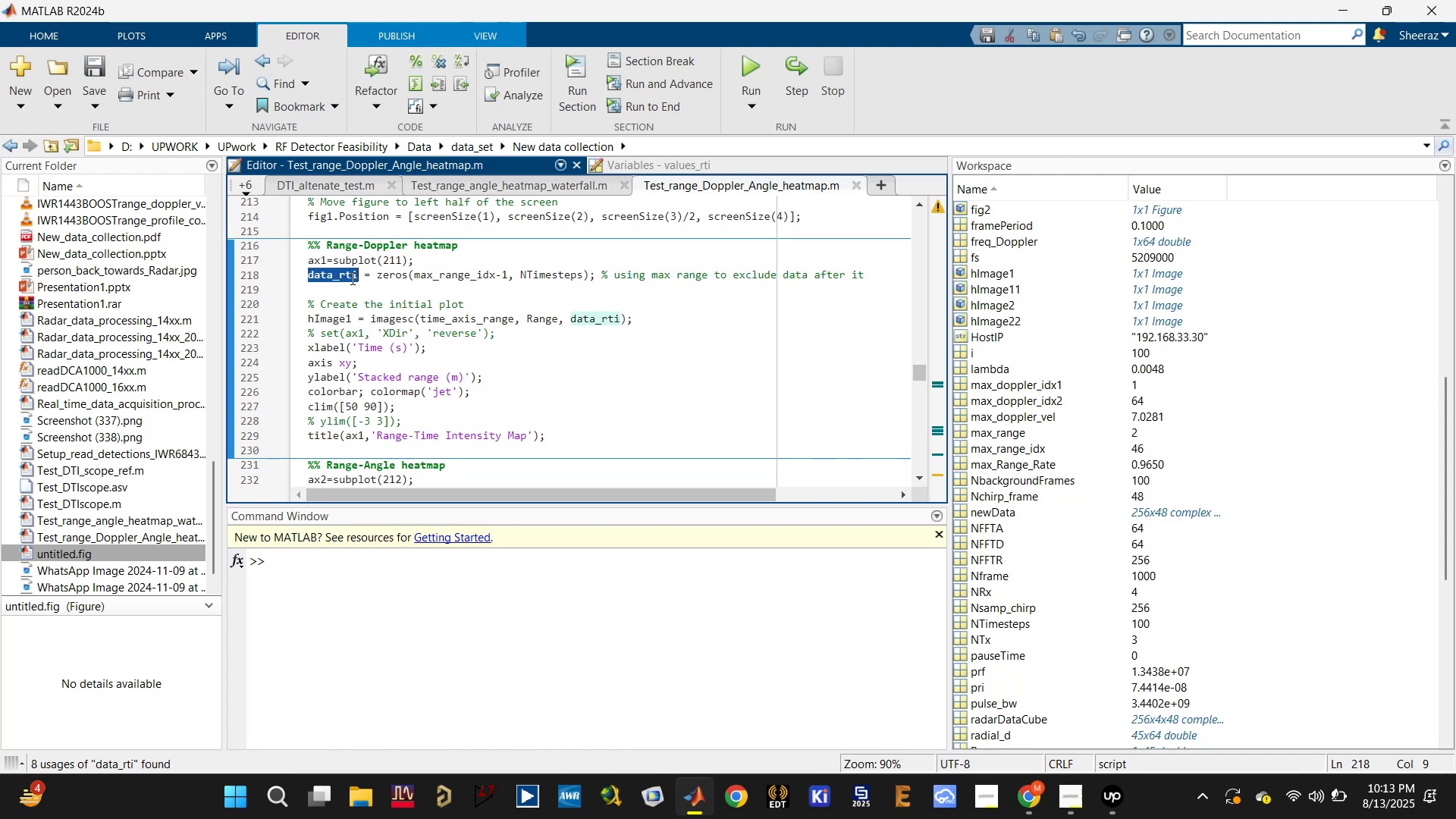 
left_click([352, 278])
 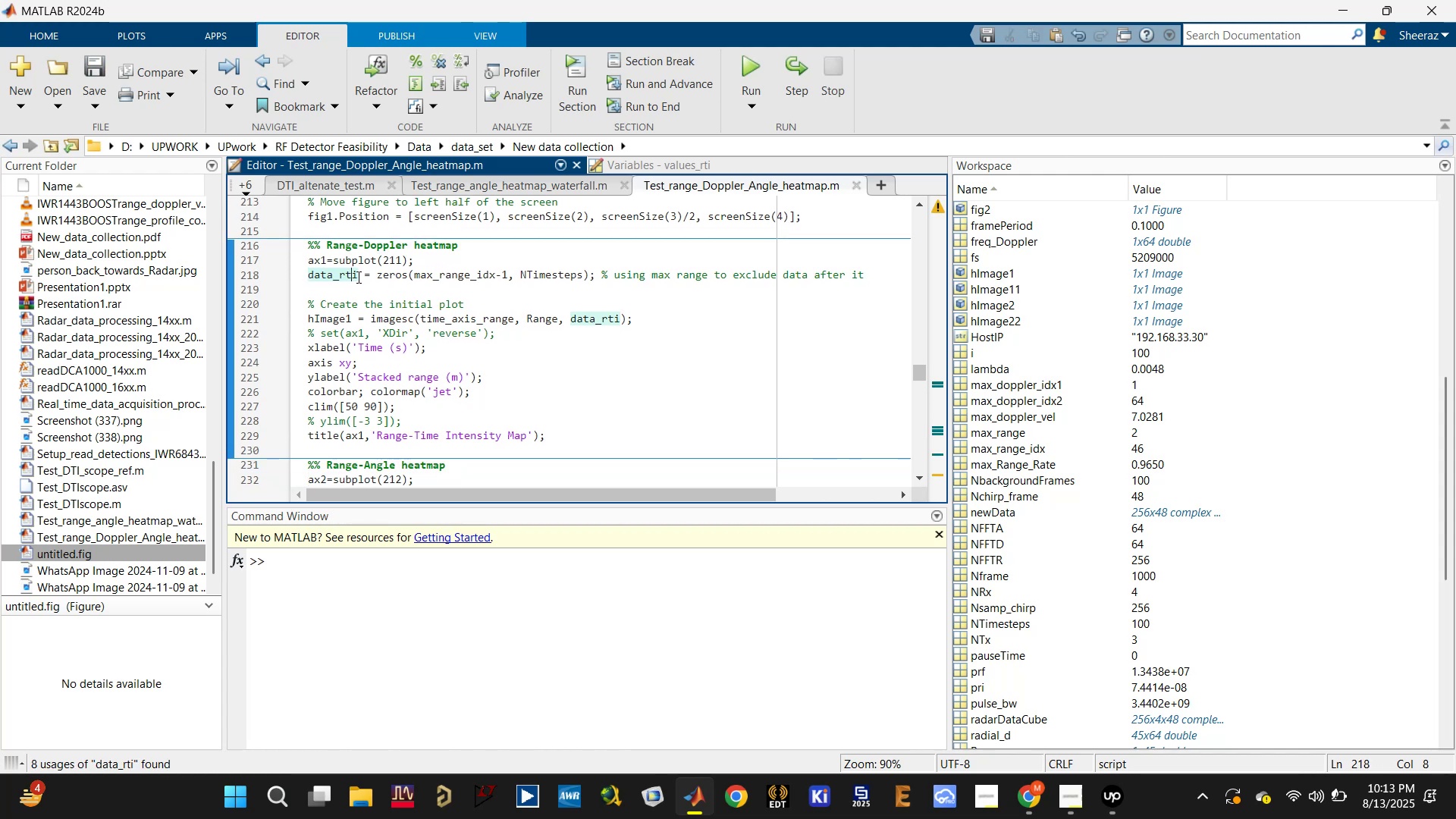 
left_click_drag(start_coordinate=[358, 277], to_coordinate=[340, 275])
 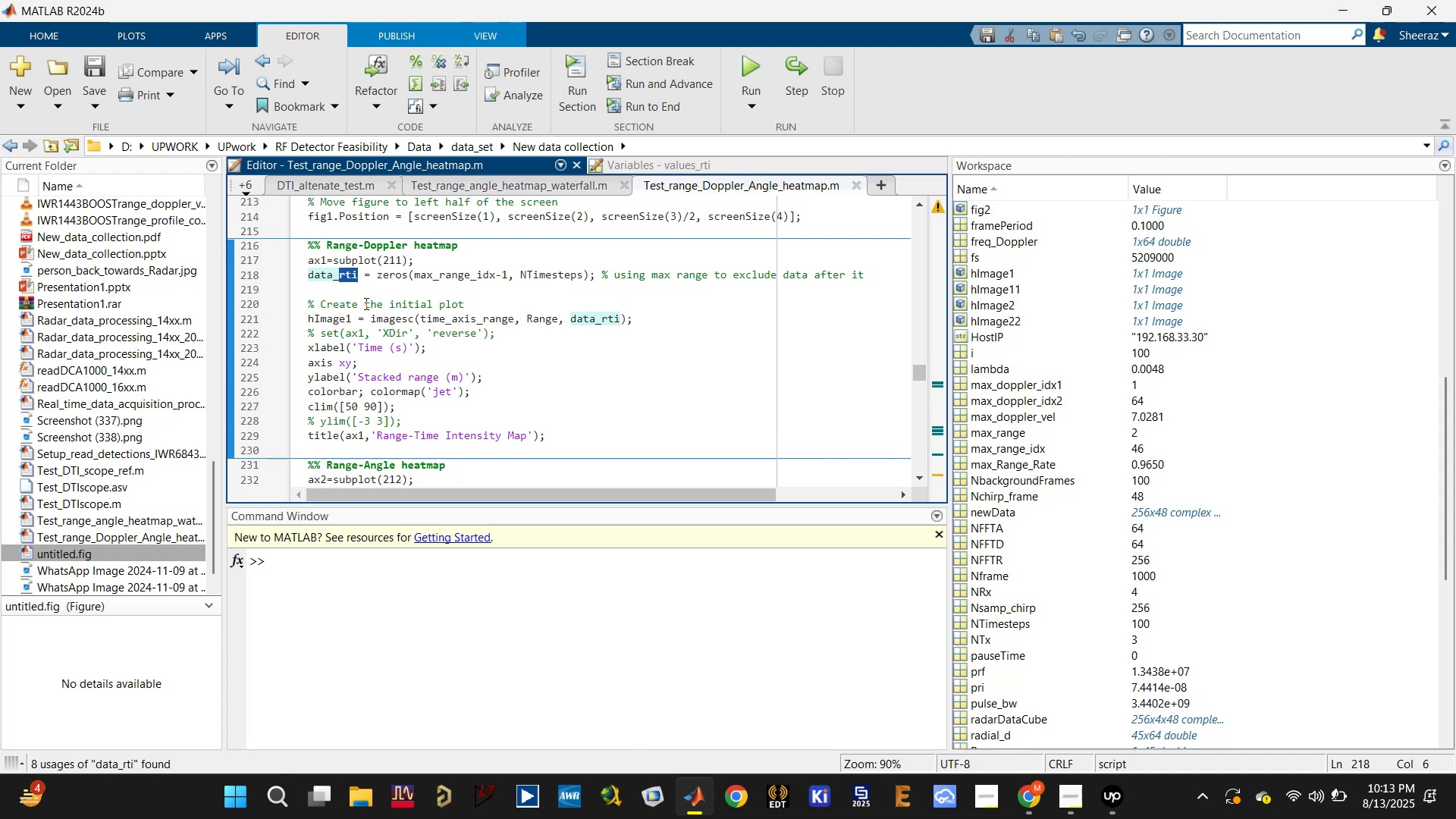 
type(RDH)
 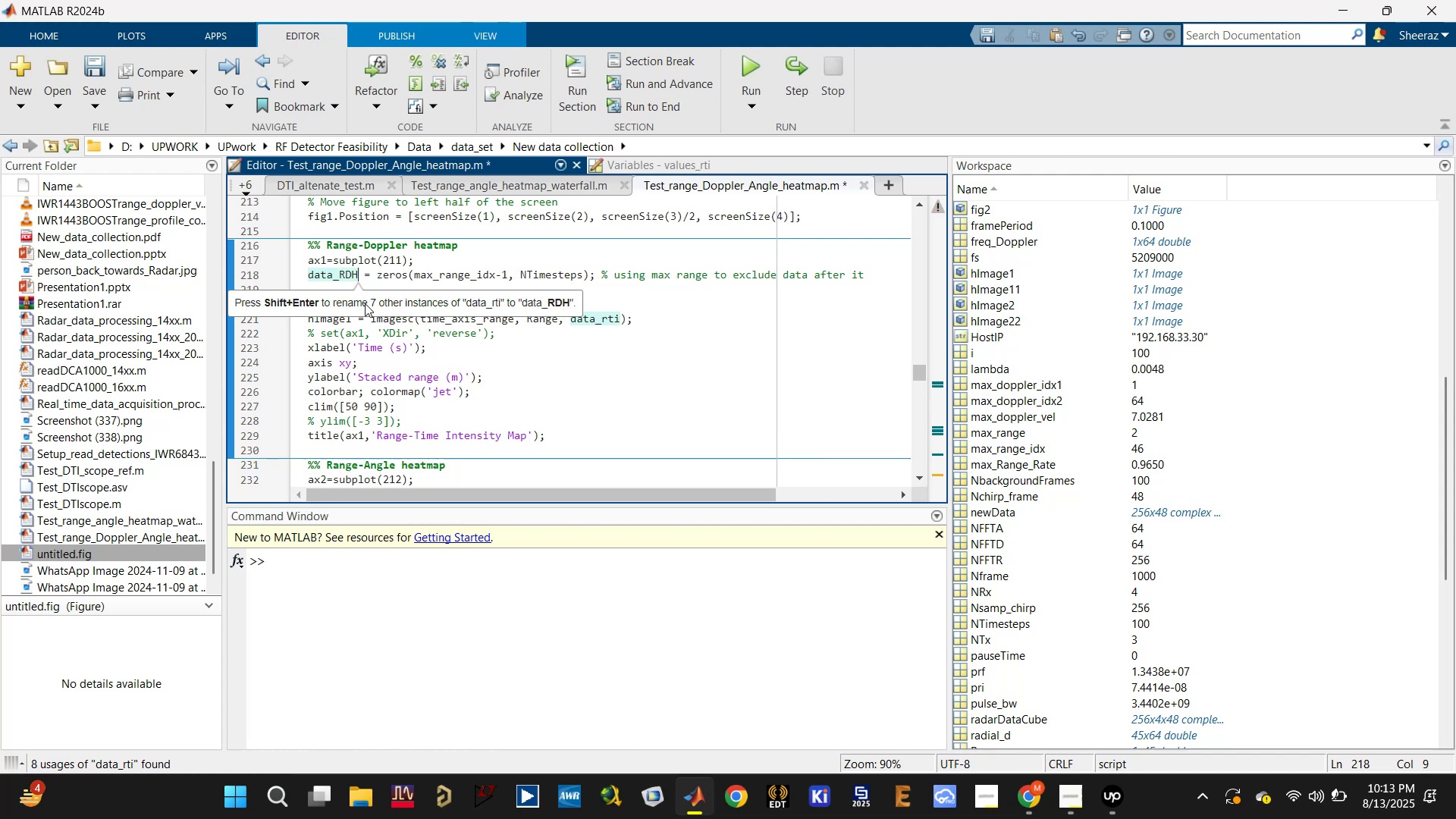 
key(Shift+Enter)
 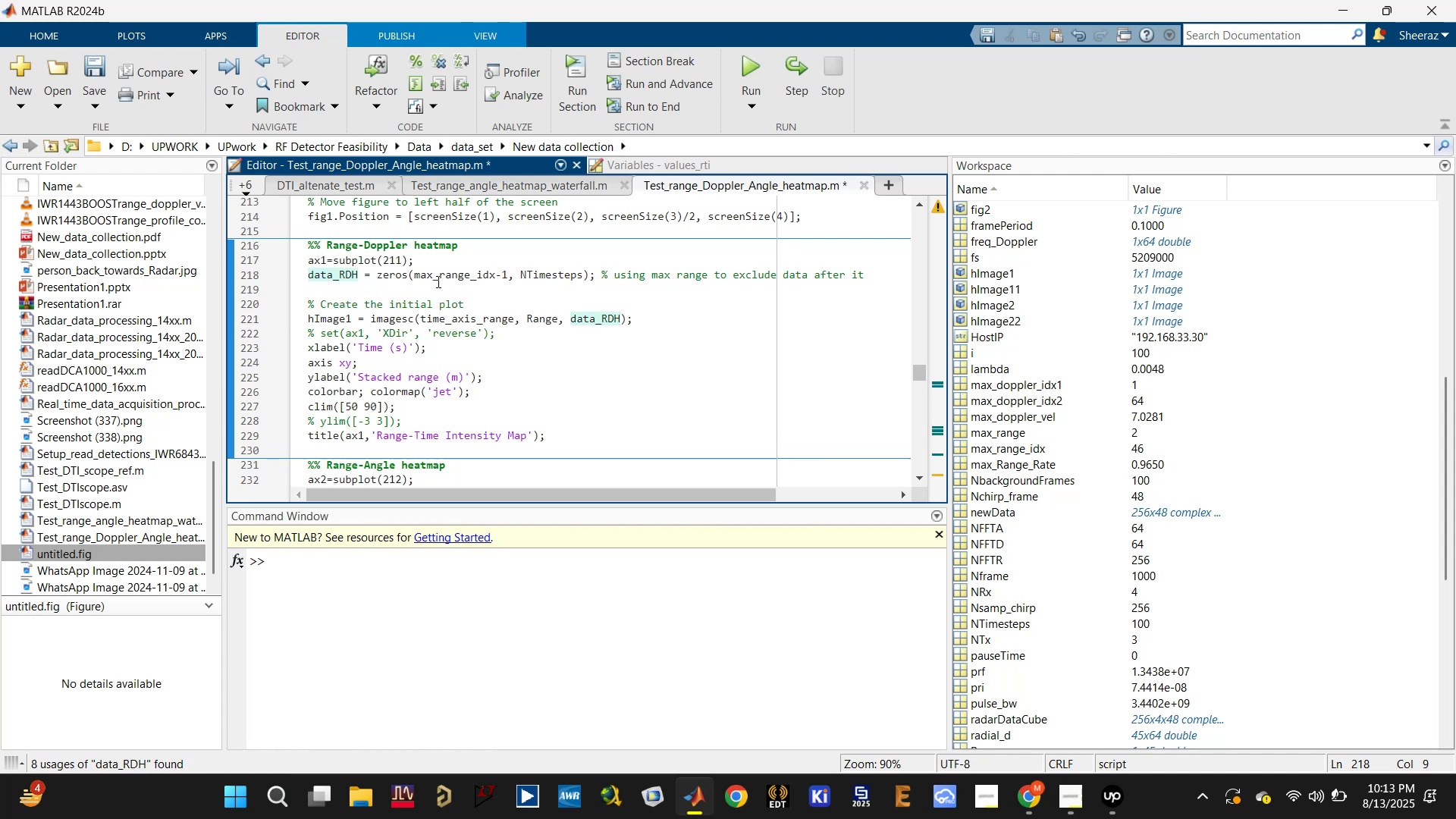 
double_click([454, 278])
 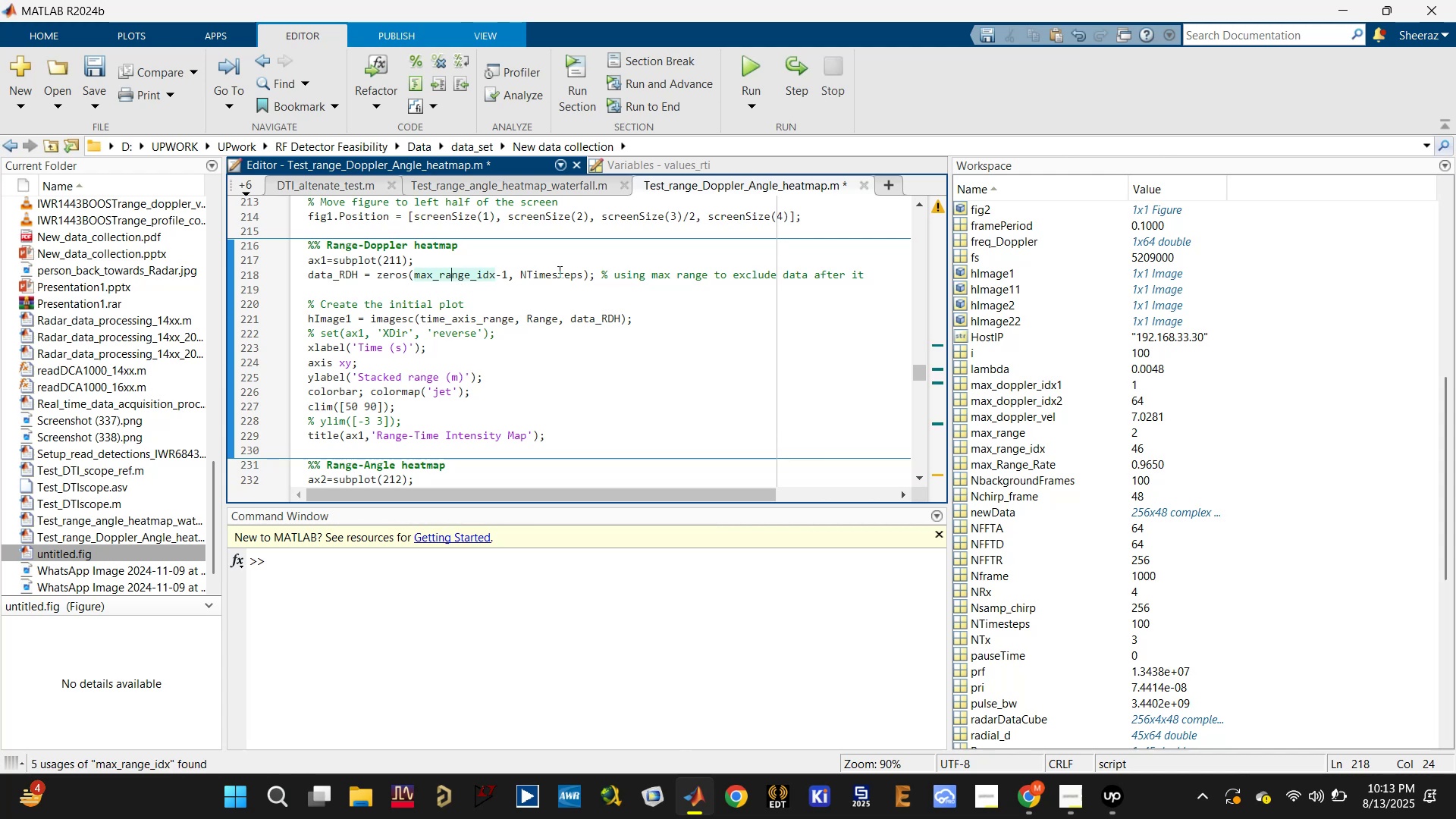 
left_click([558, 271])
 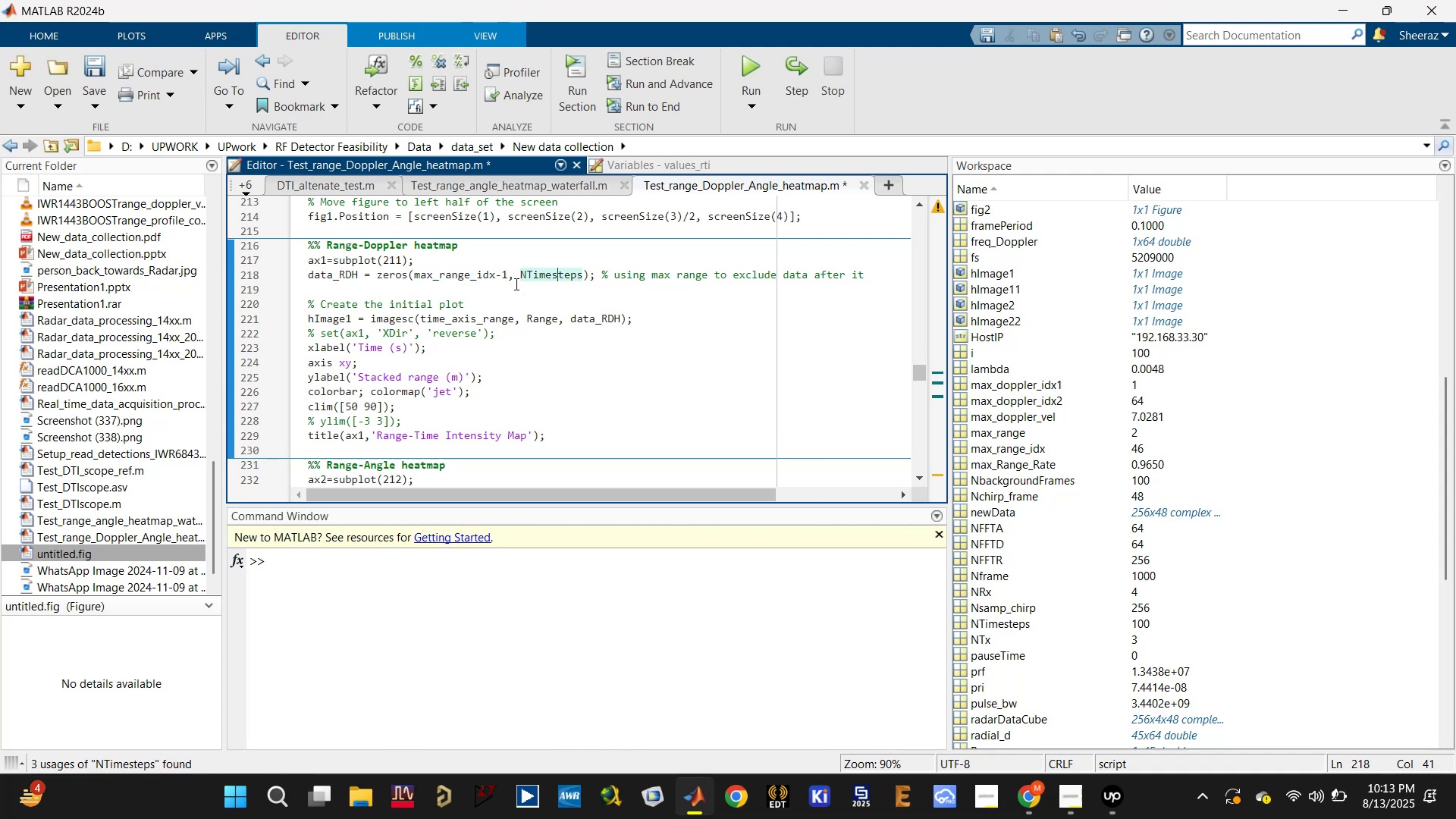 
left_click([531, 321])
 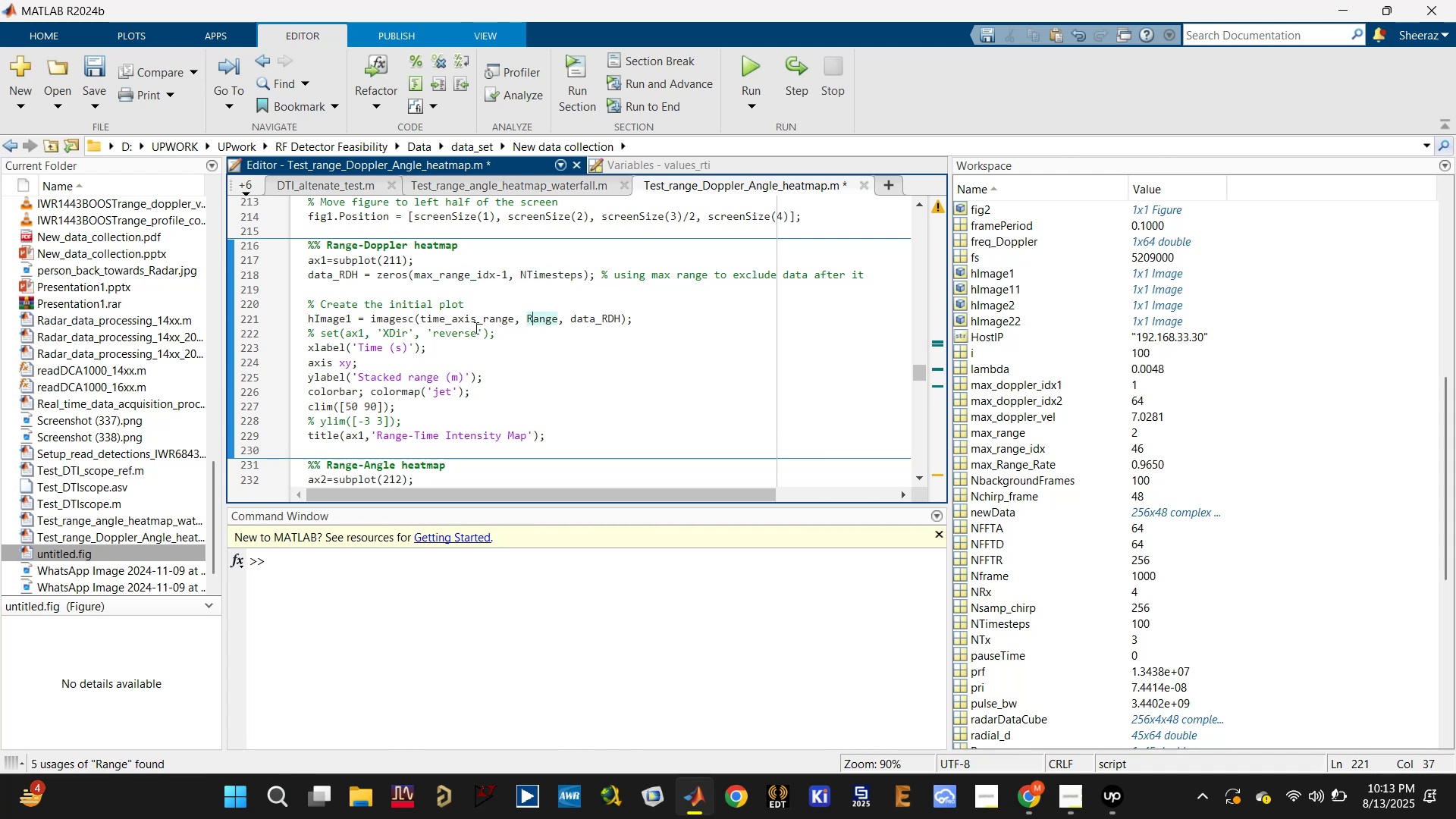 
left_click([479, 319])
 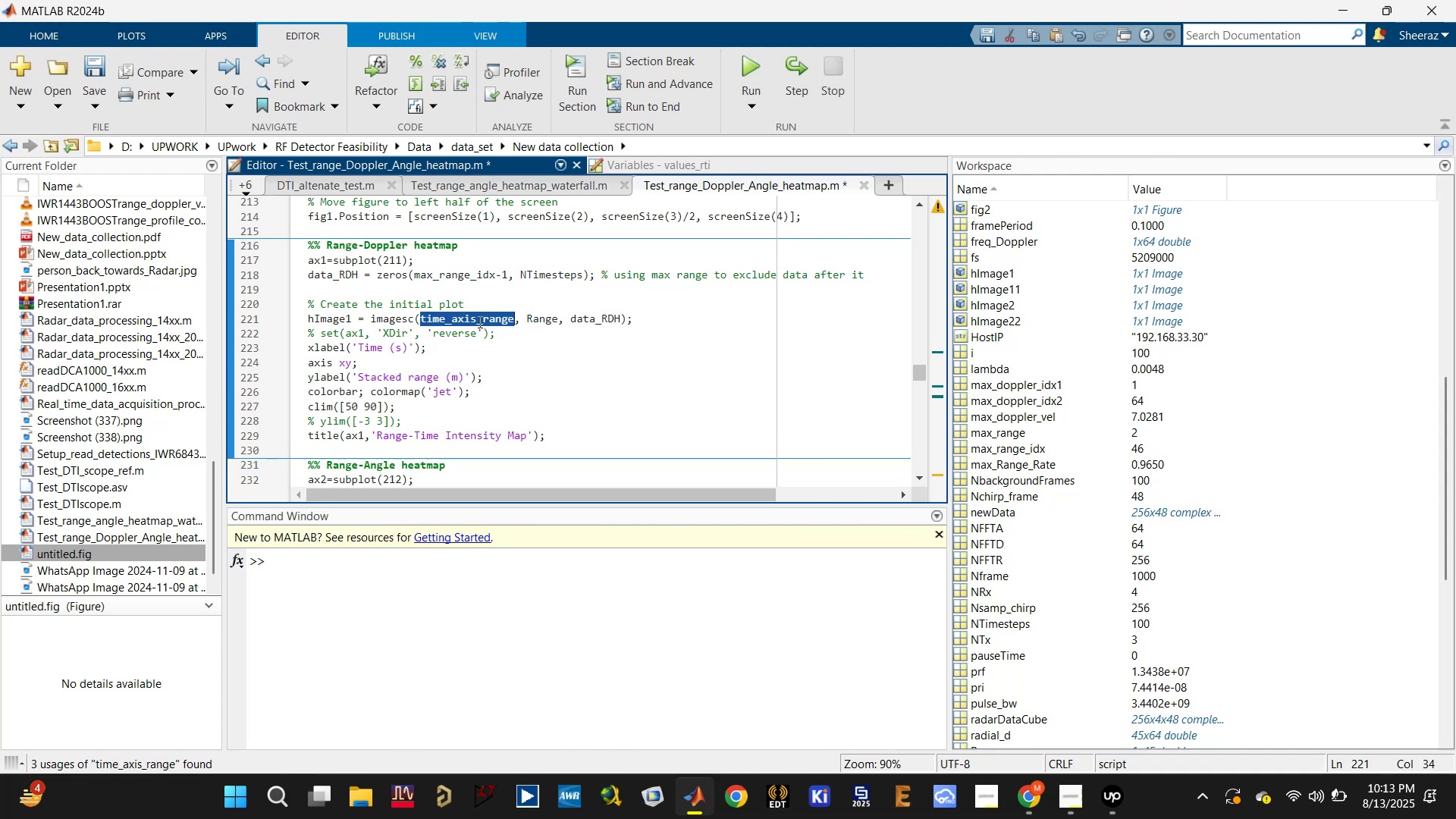 
left_click([250, 185])
 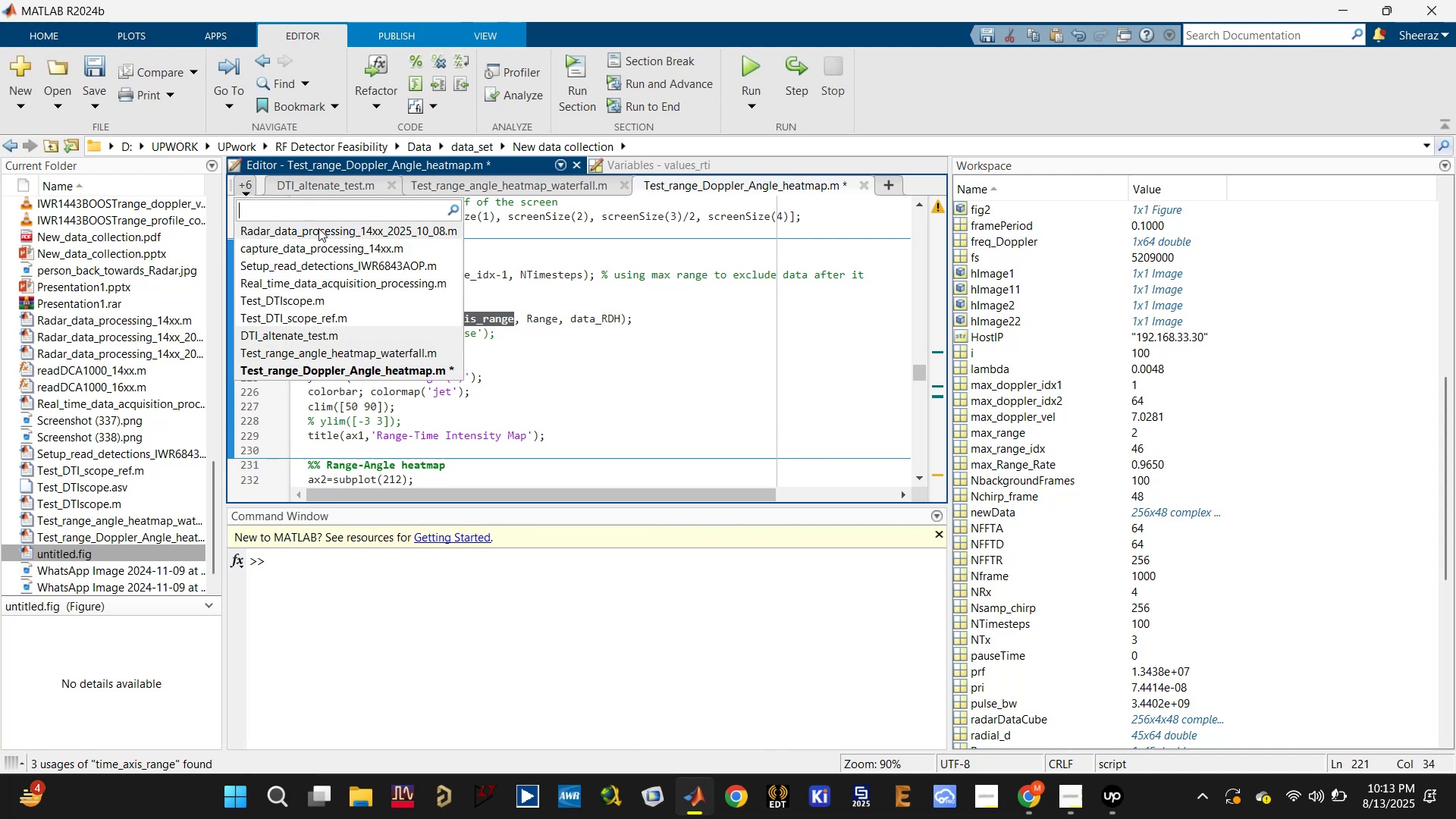 
left_click([320, 236])
 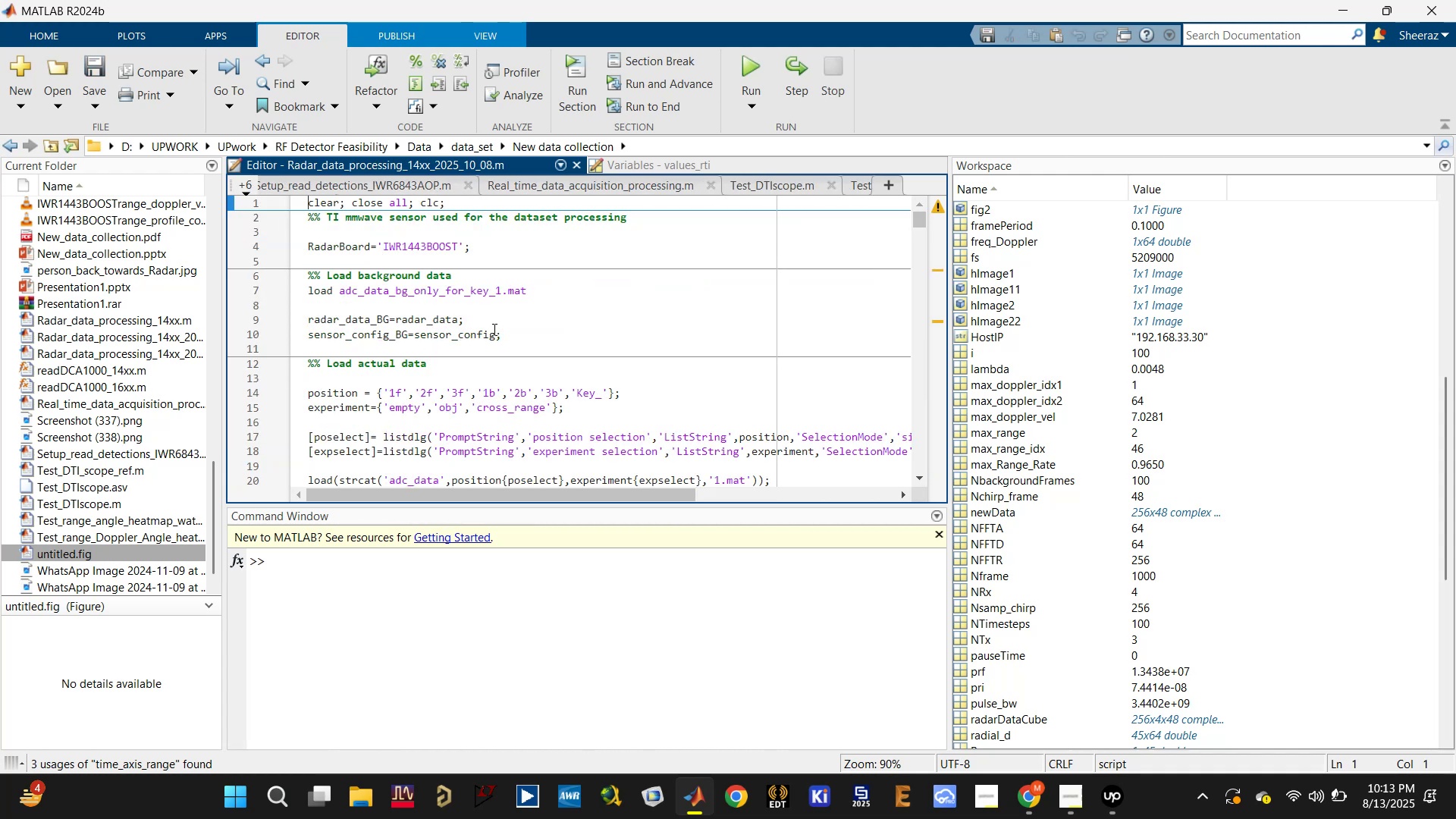 
left_click([500, 313])
 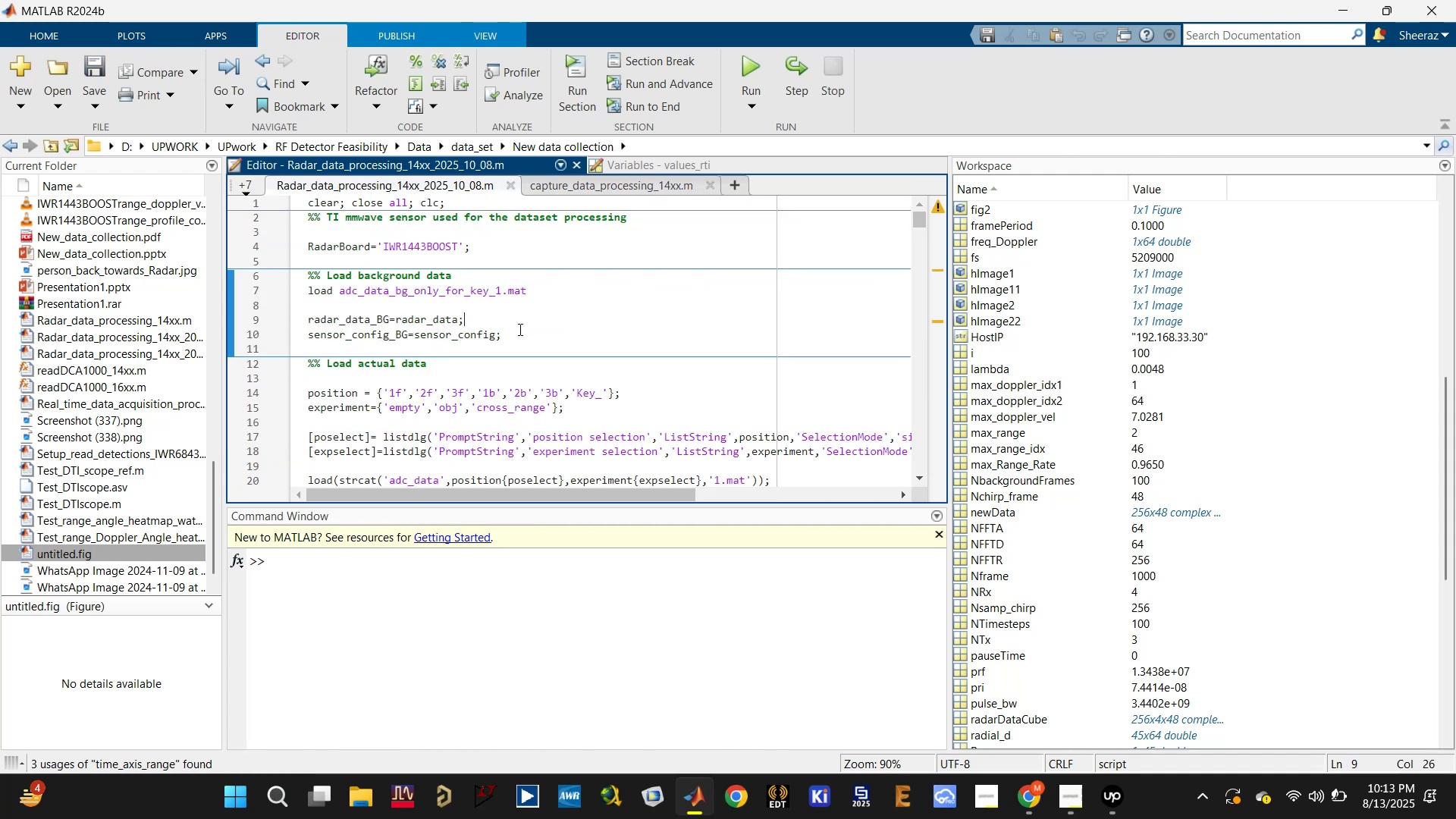 
scroll: coordinate [527, 340], scroll_direction: down, amount: 2.0
 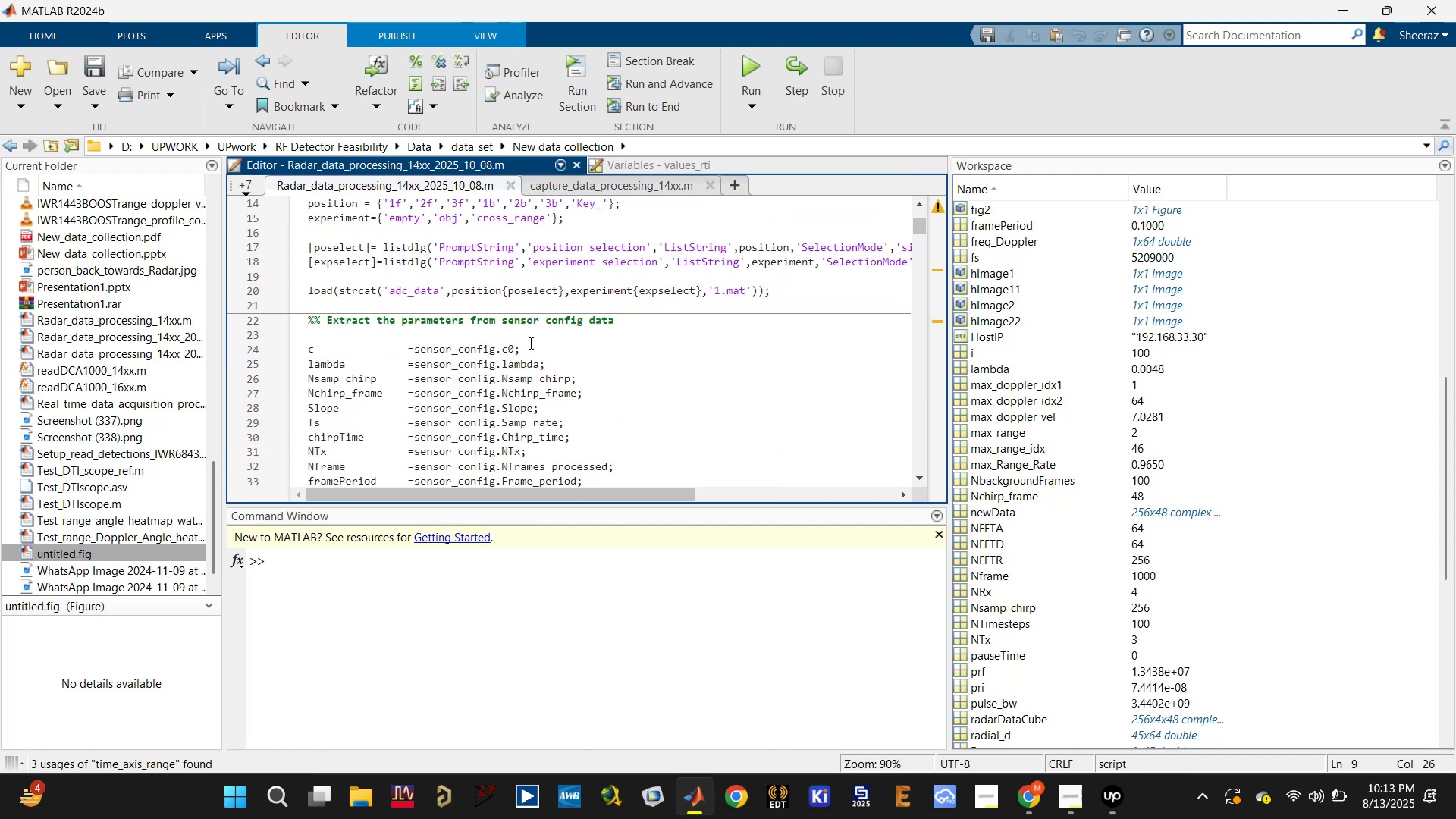 
key(Control+F)
 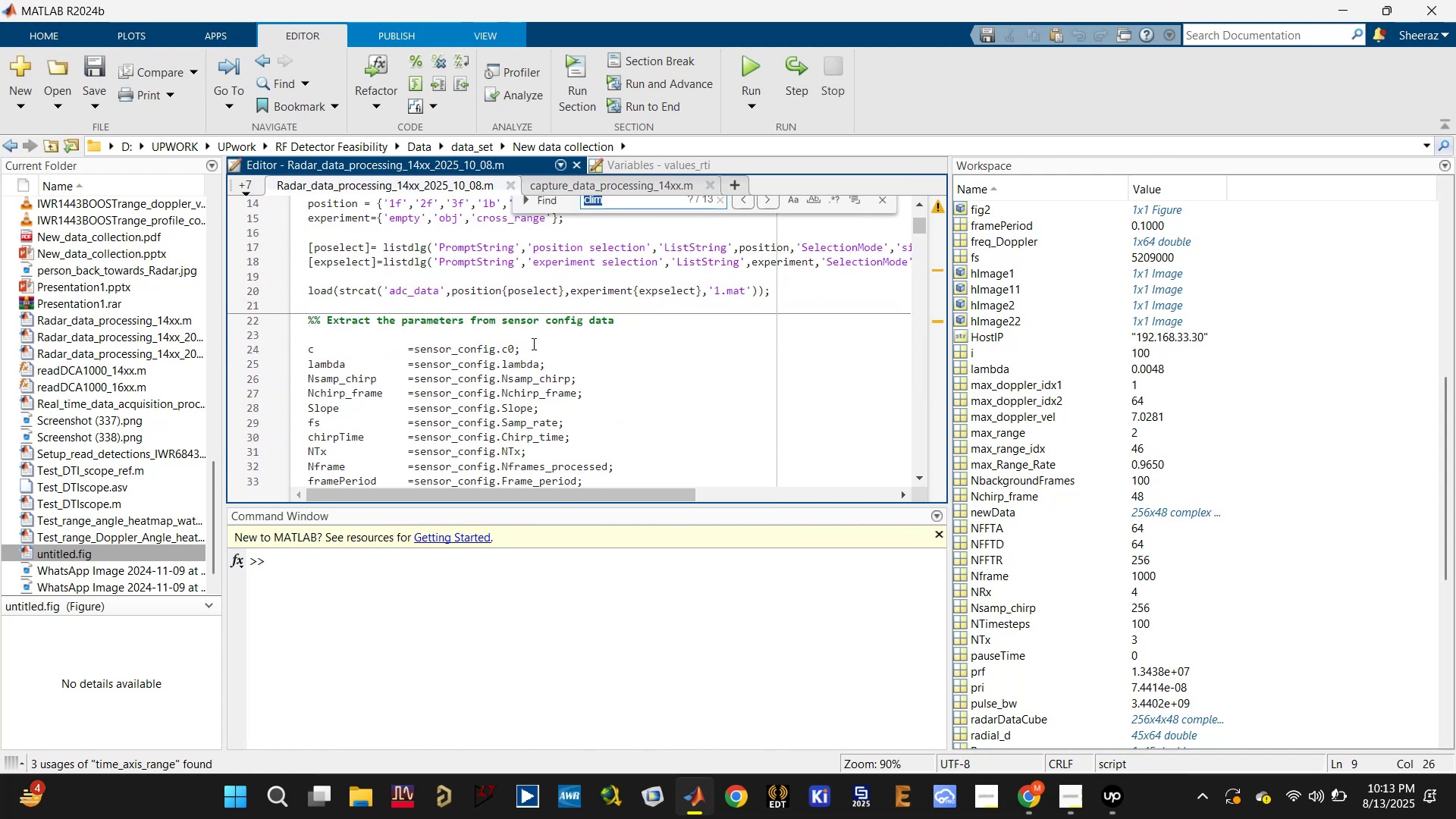 
type(range-d)
 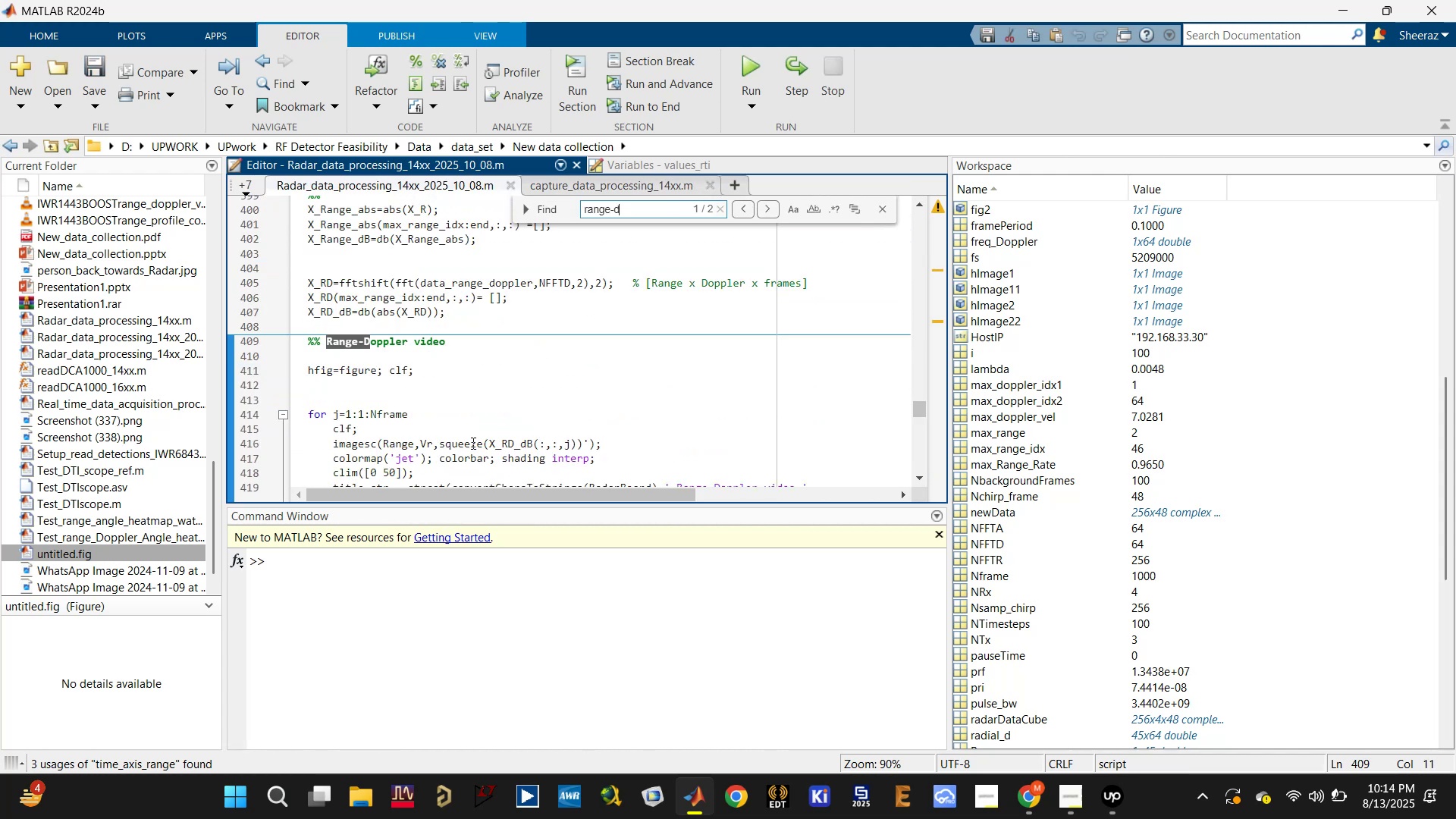 
left_click([436, 446])
 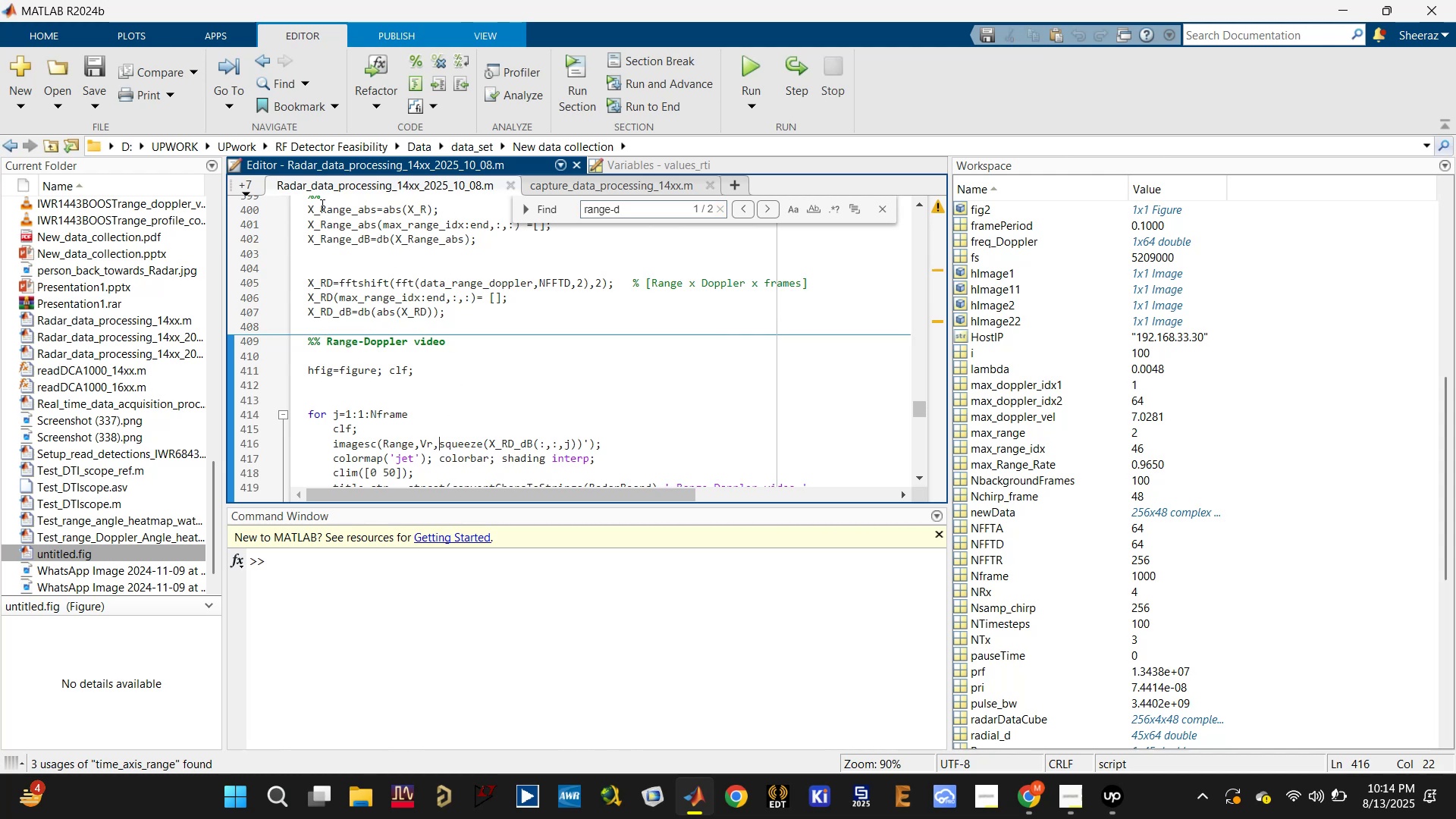 
left_click([241, 190])
 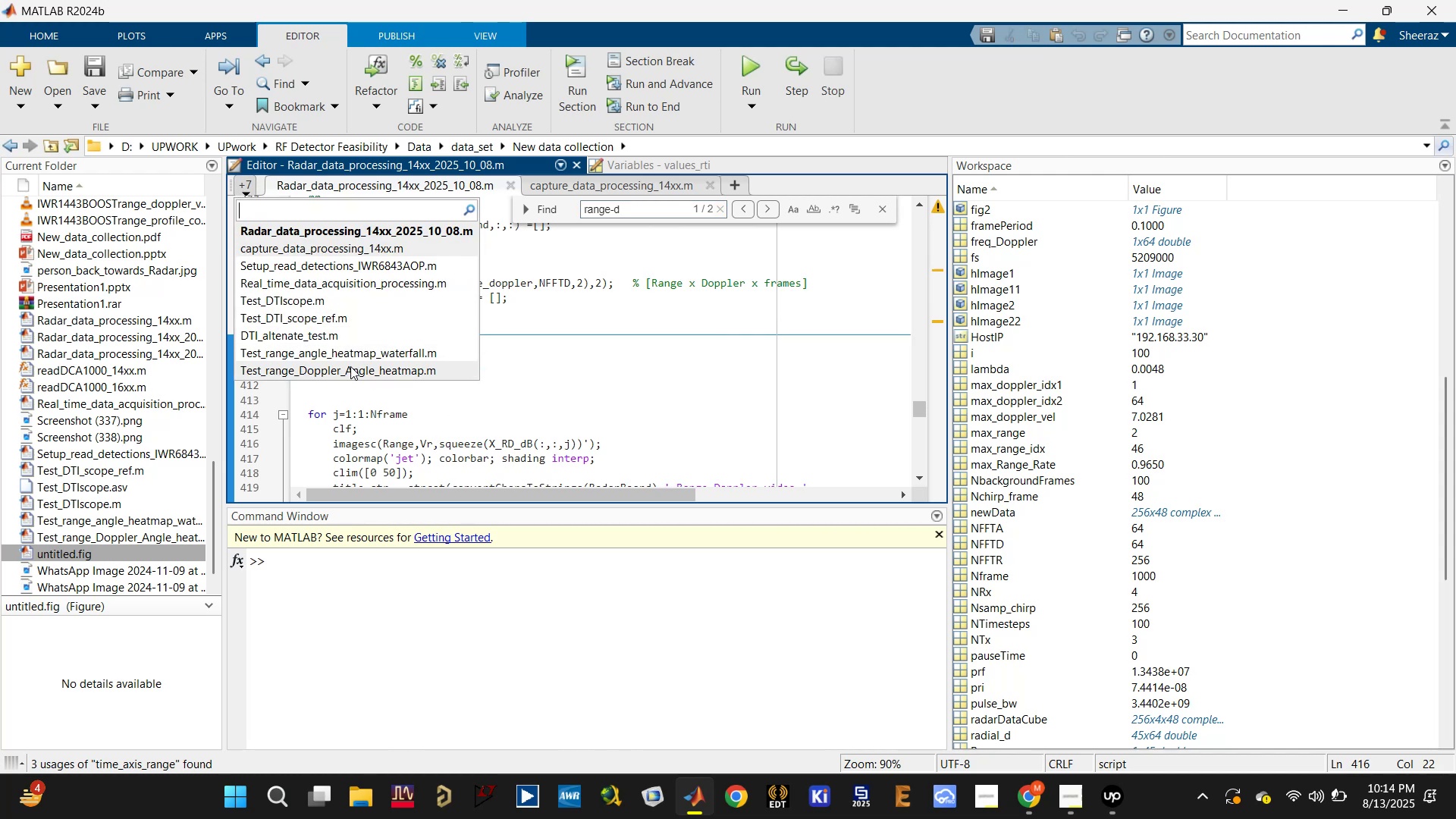 
left_click([350, 366])
 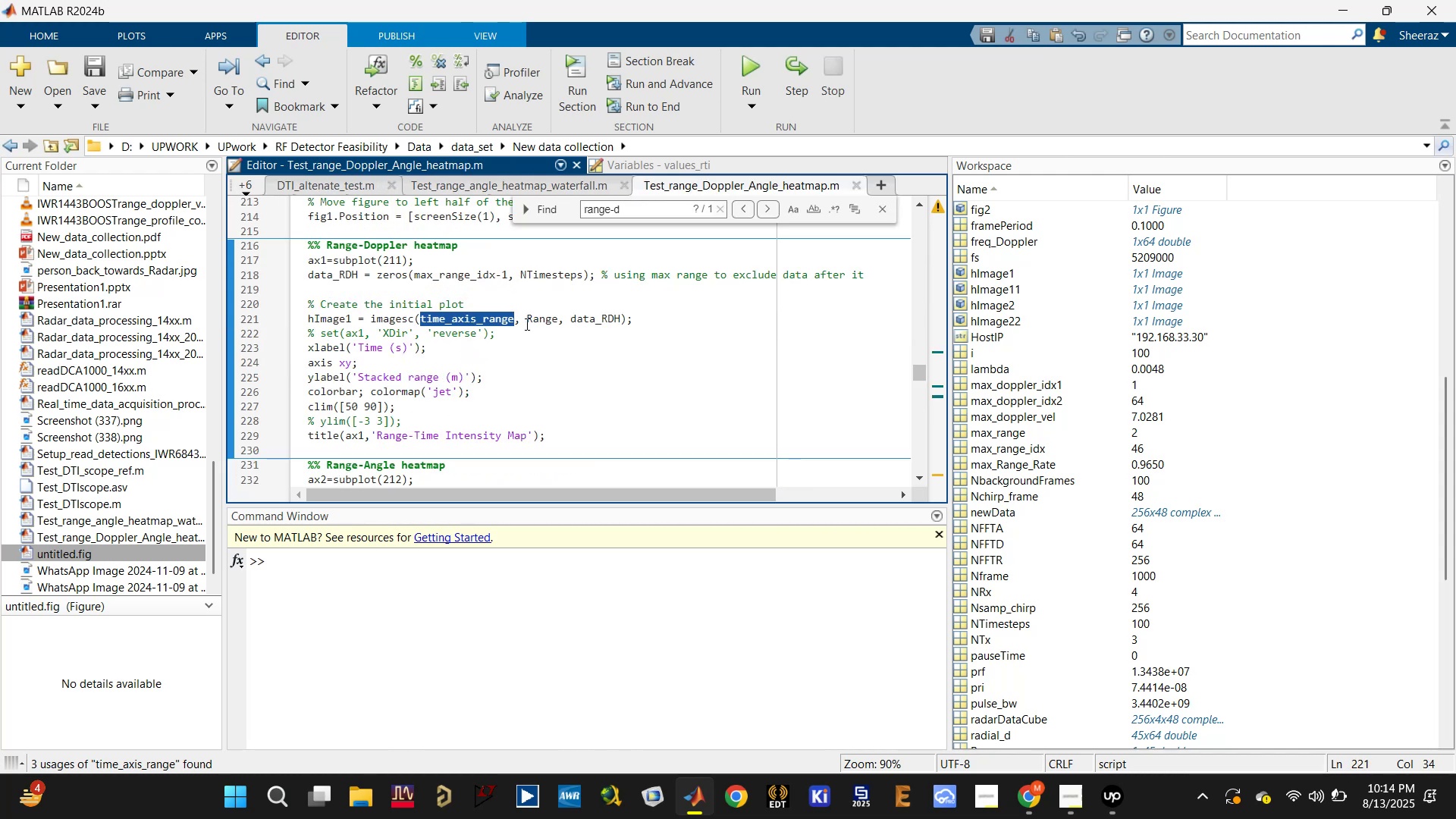 
key(Delete)
 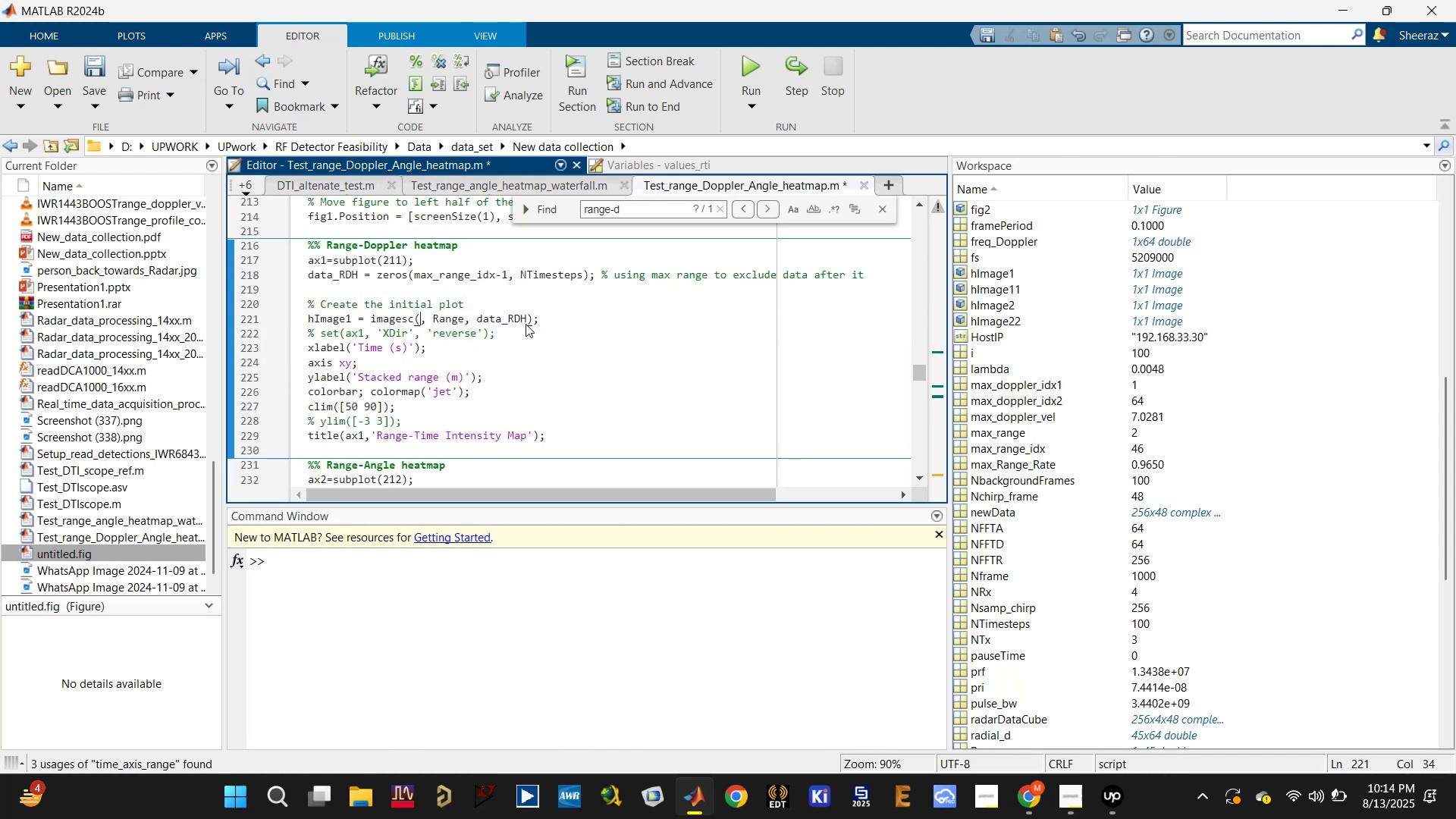 
key(Delete)
 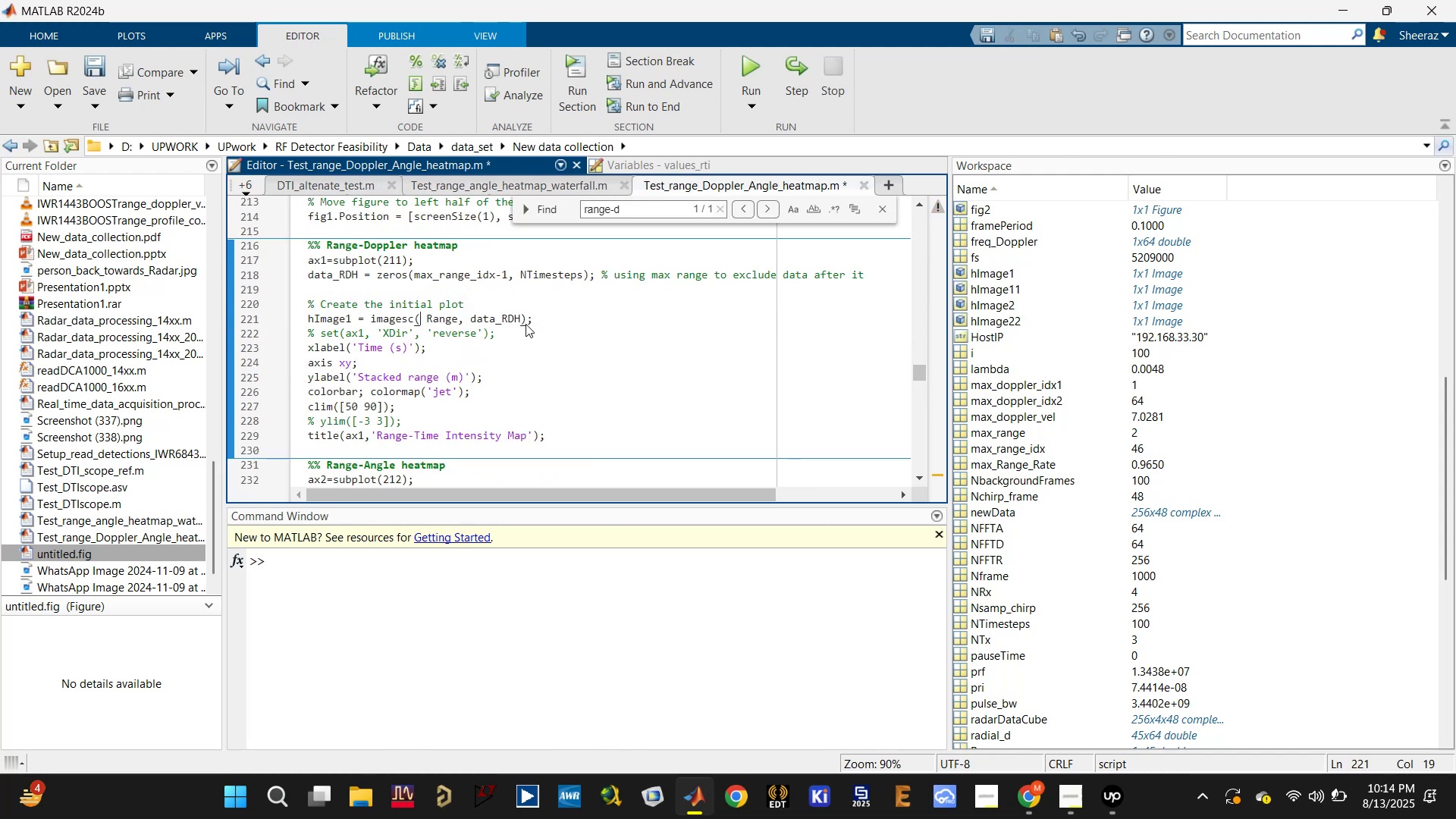 
key(Delete)
 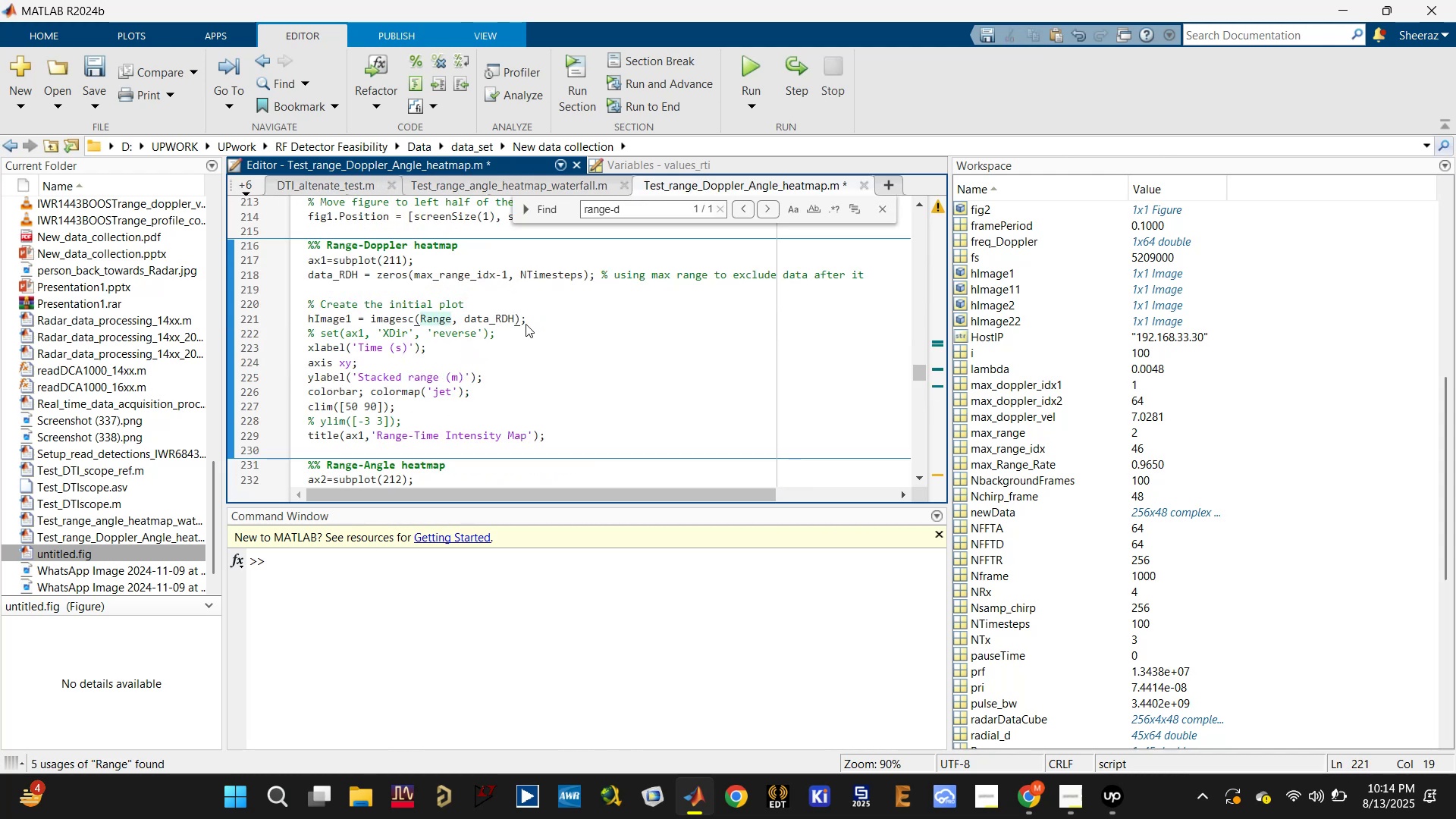 
key(ArrowRight)
 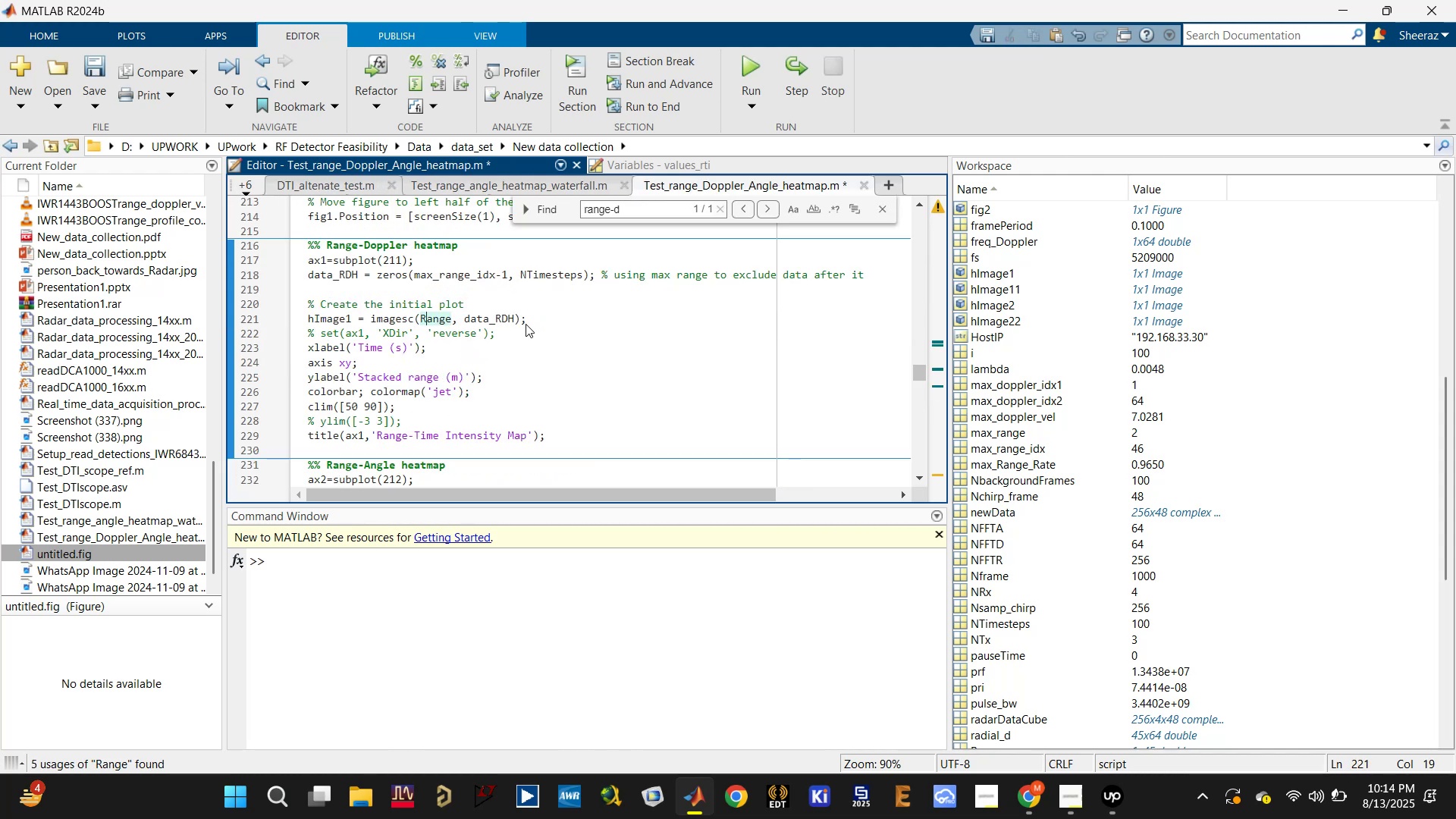 
key(ArrowRight)
 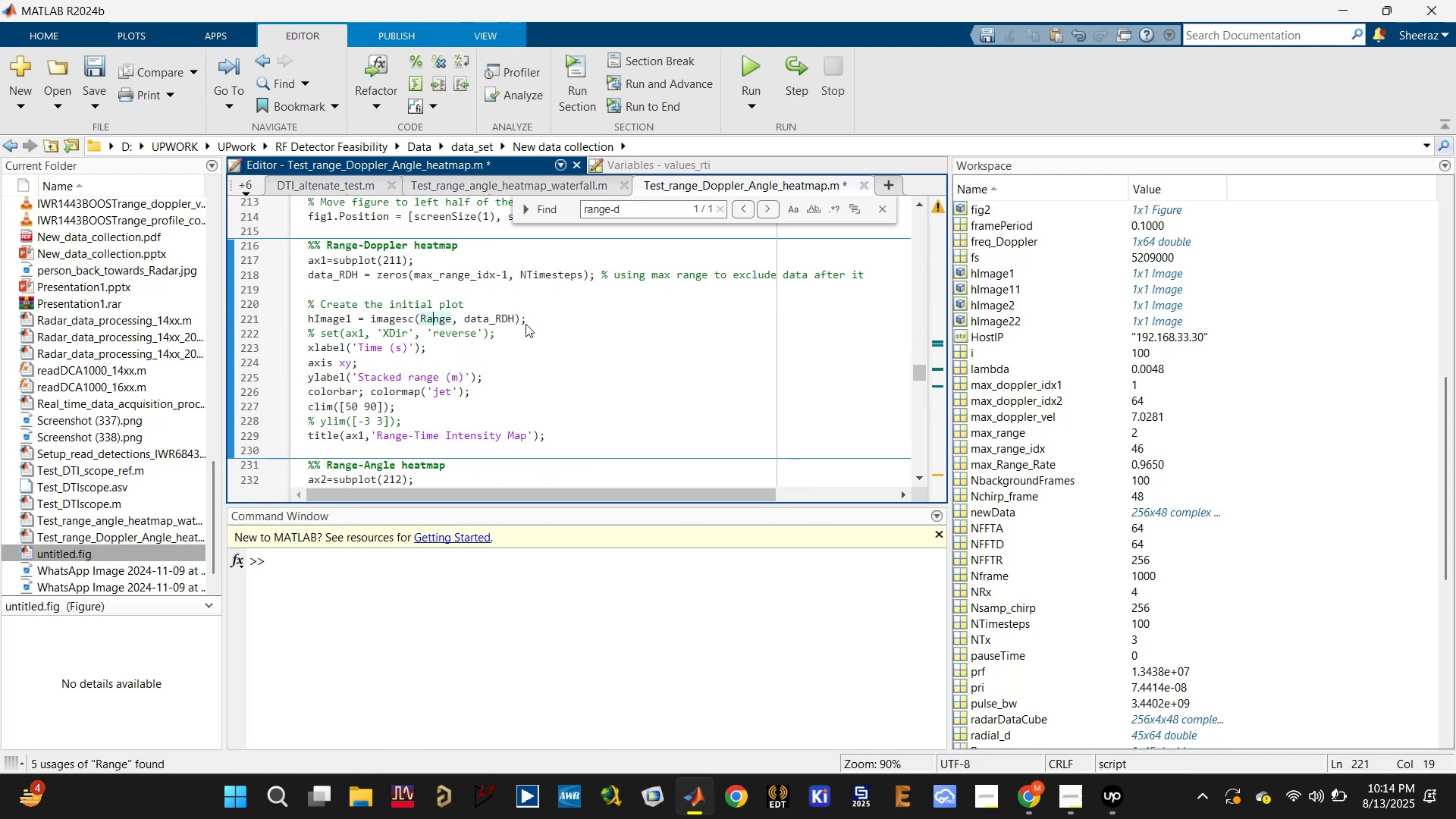 
key(ArrowRight)
 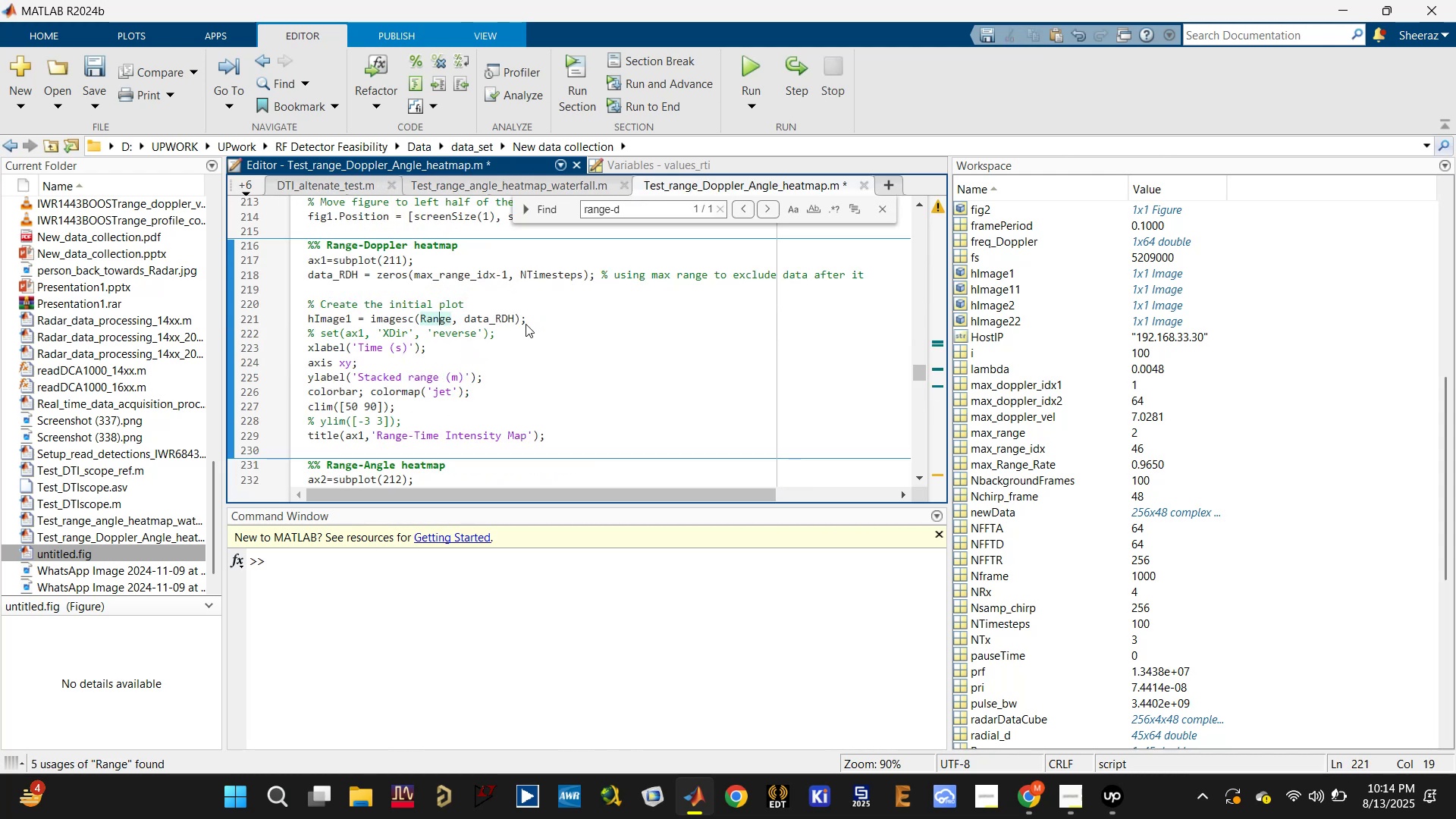 
key(ArrowRight)
 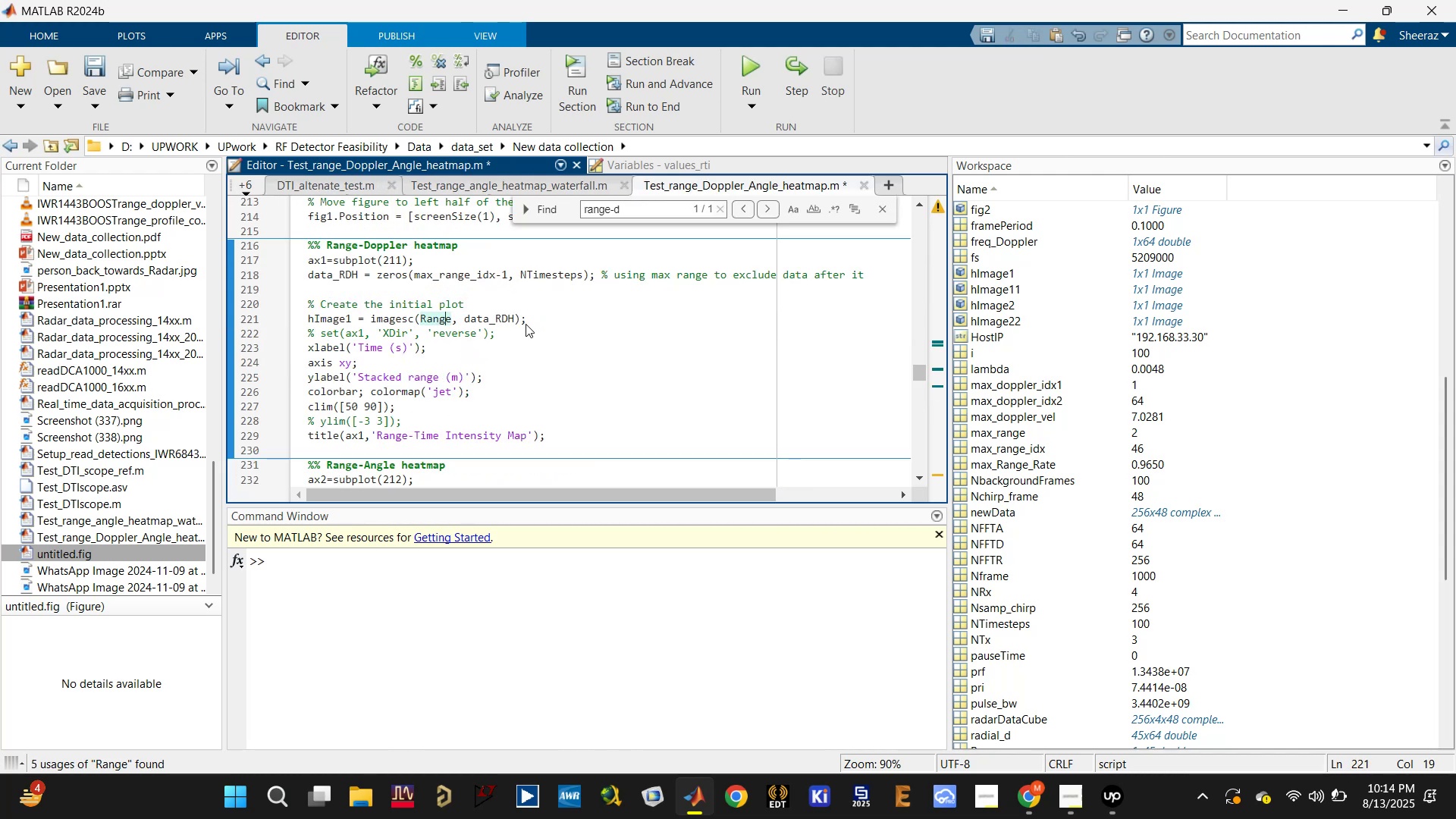 
key(ArrowRight)
 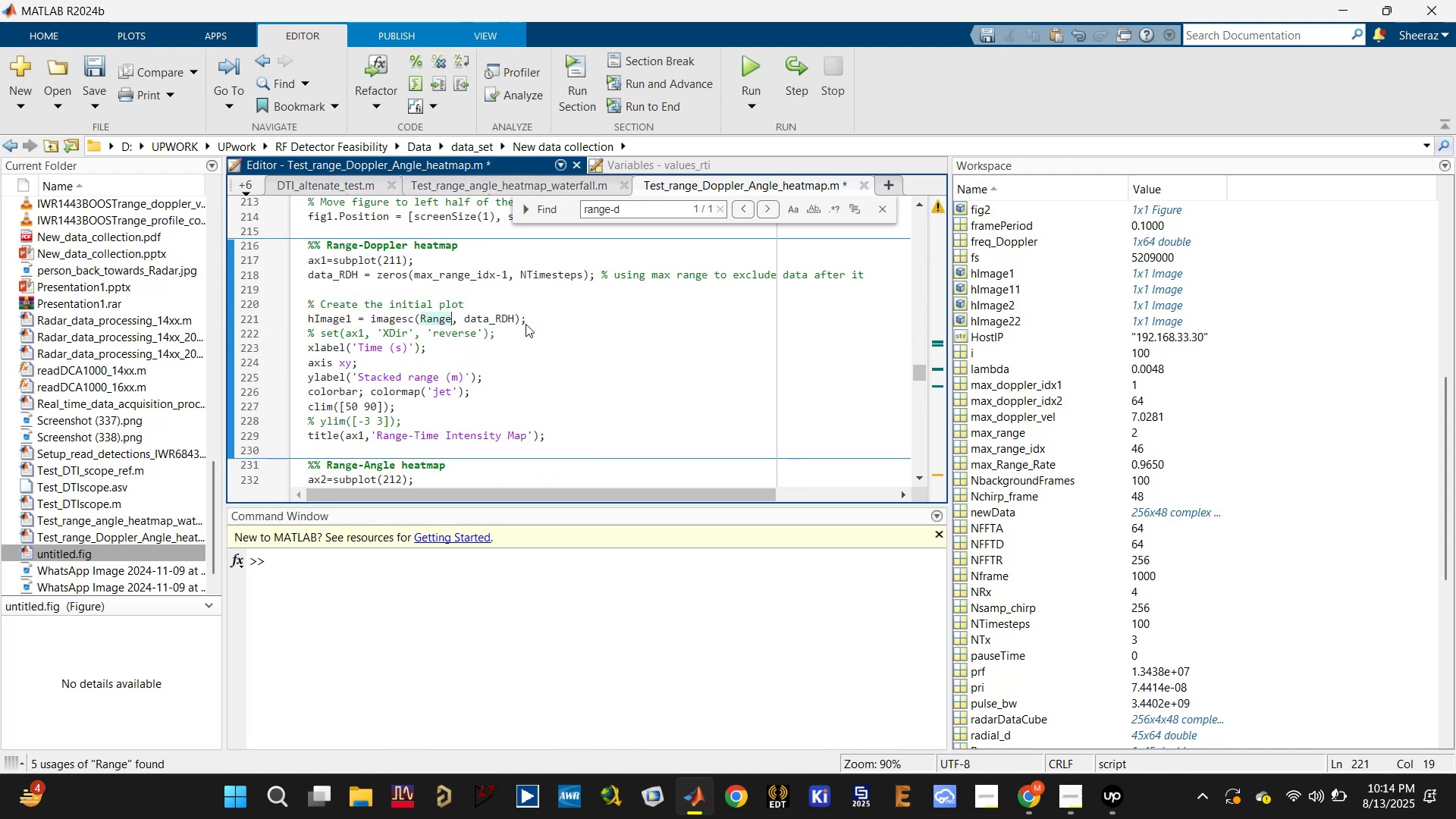 
key(ArrowRight)
 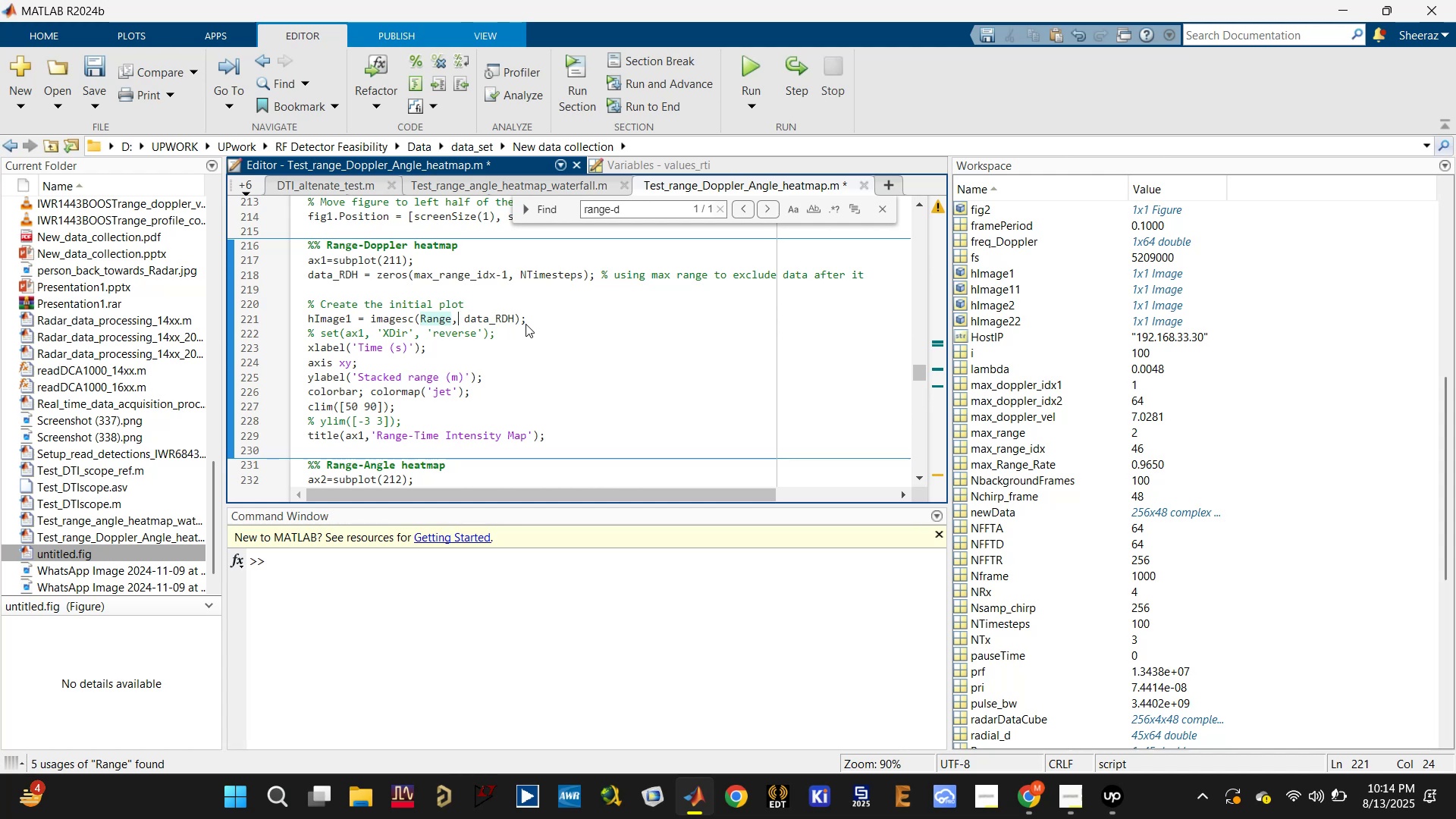 
type(Vr,)
 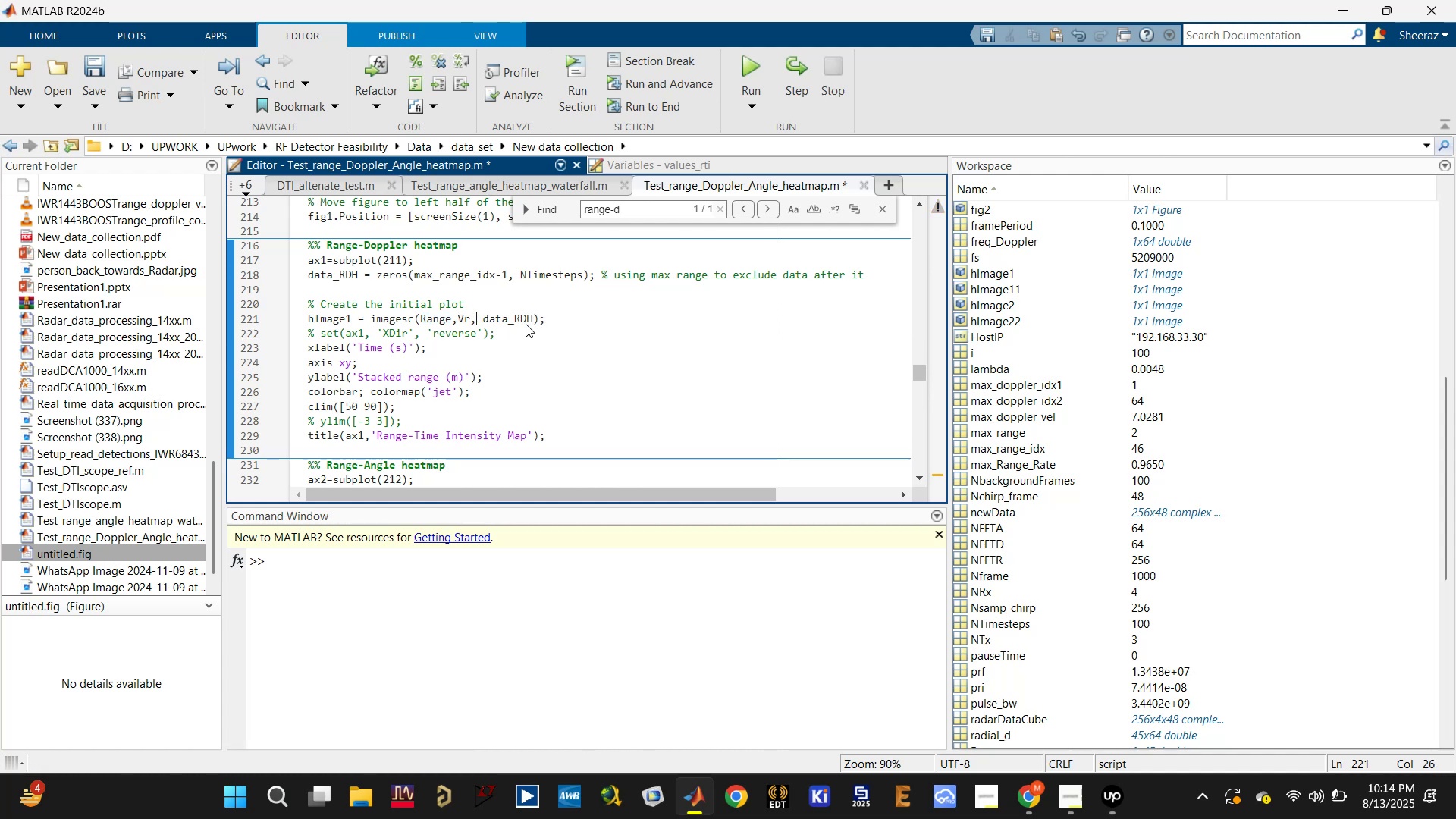 
key(Control+S)
 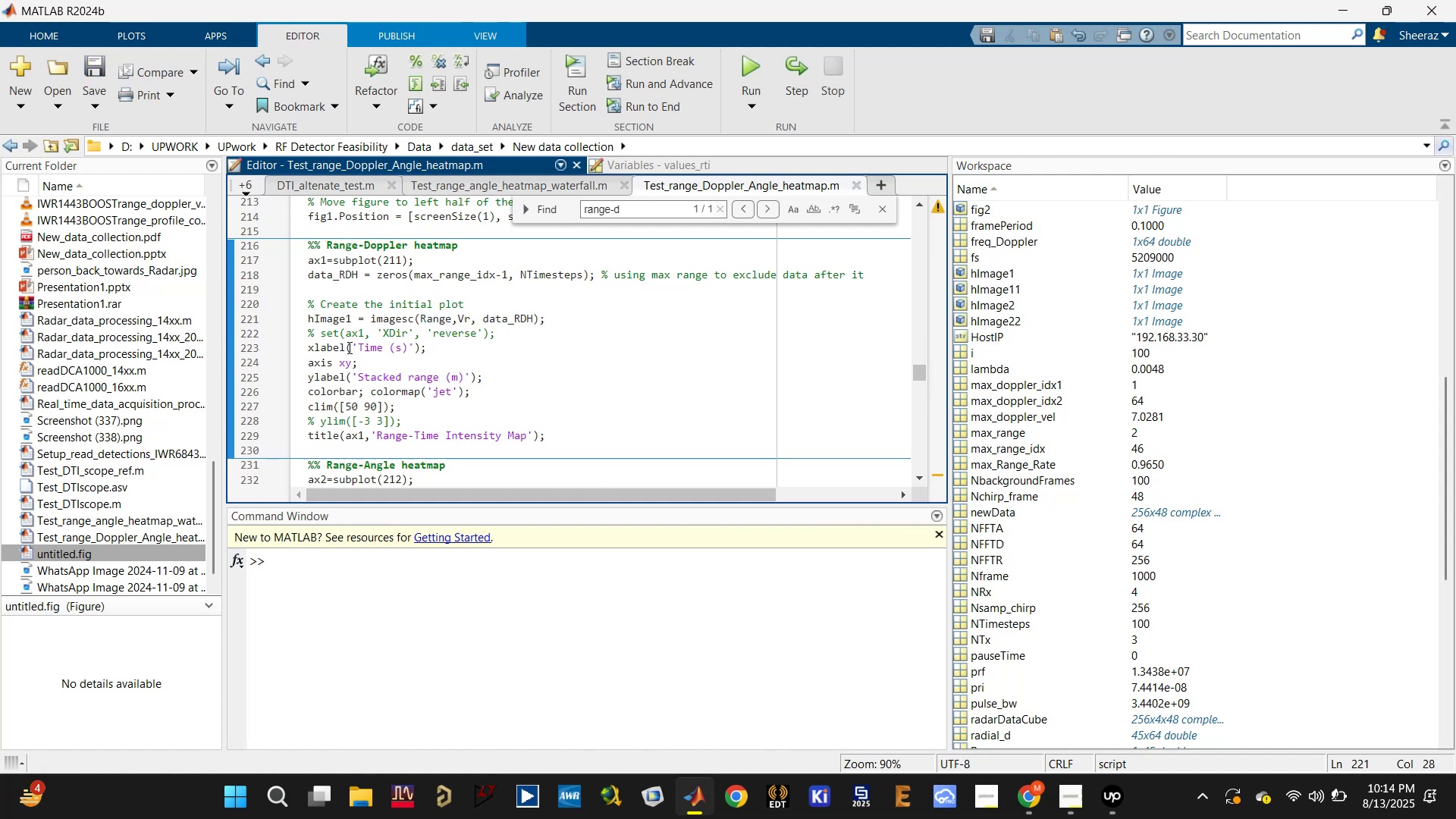 
left_click([350, 383])
 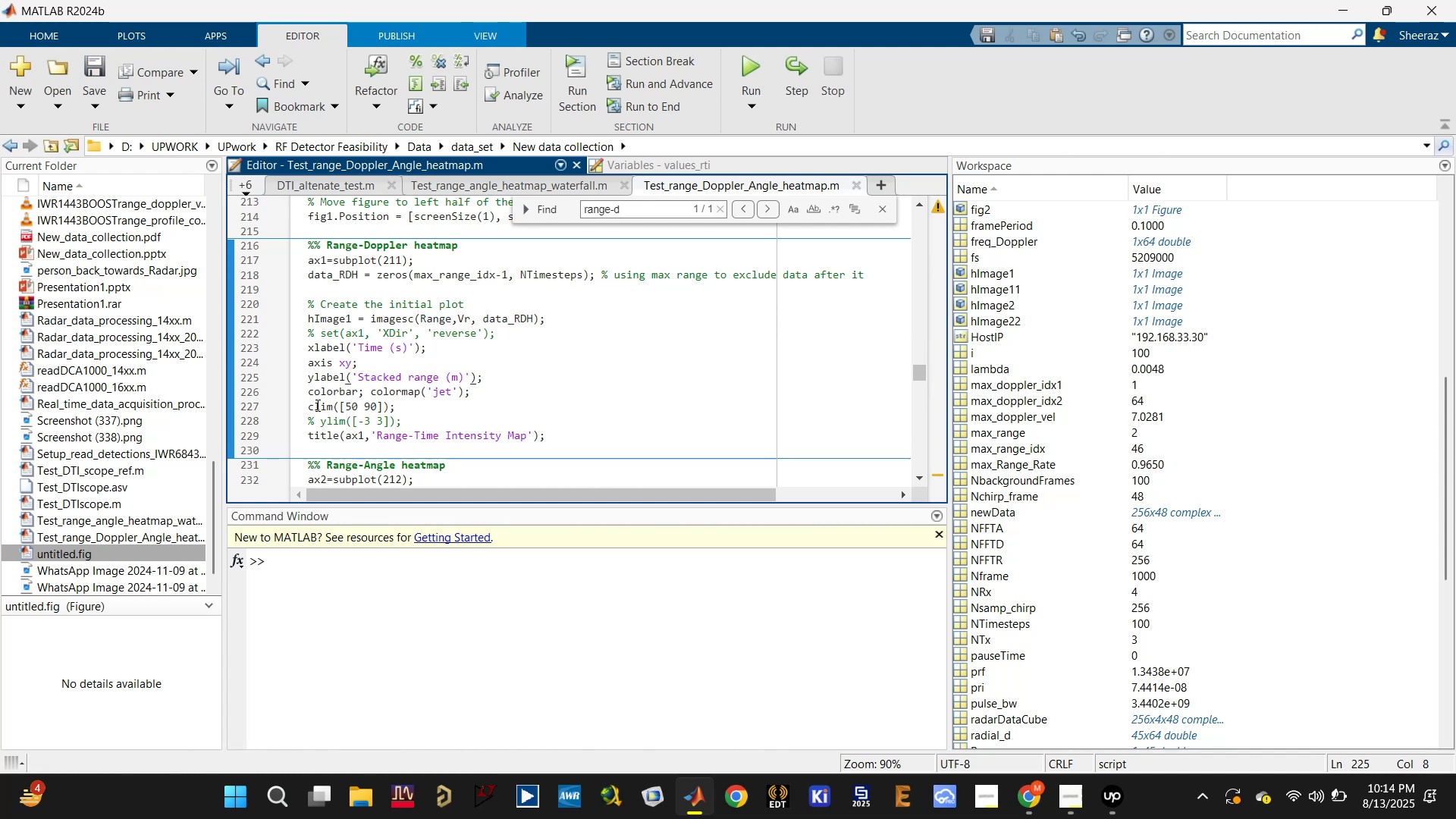 
left_click([309, 409])
 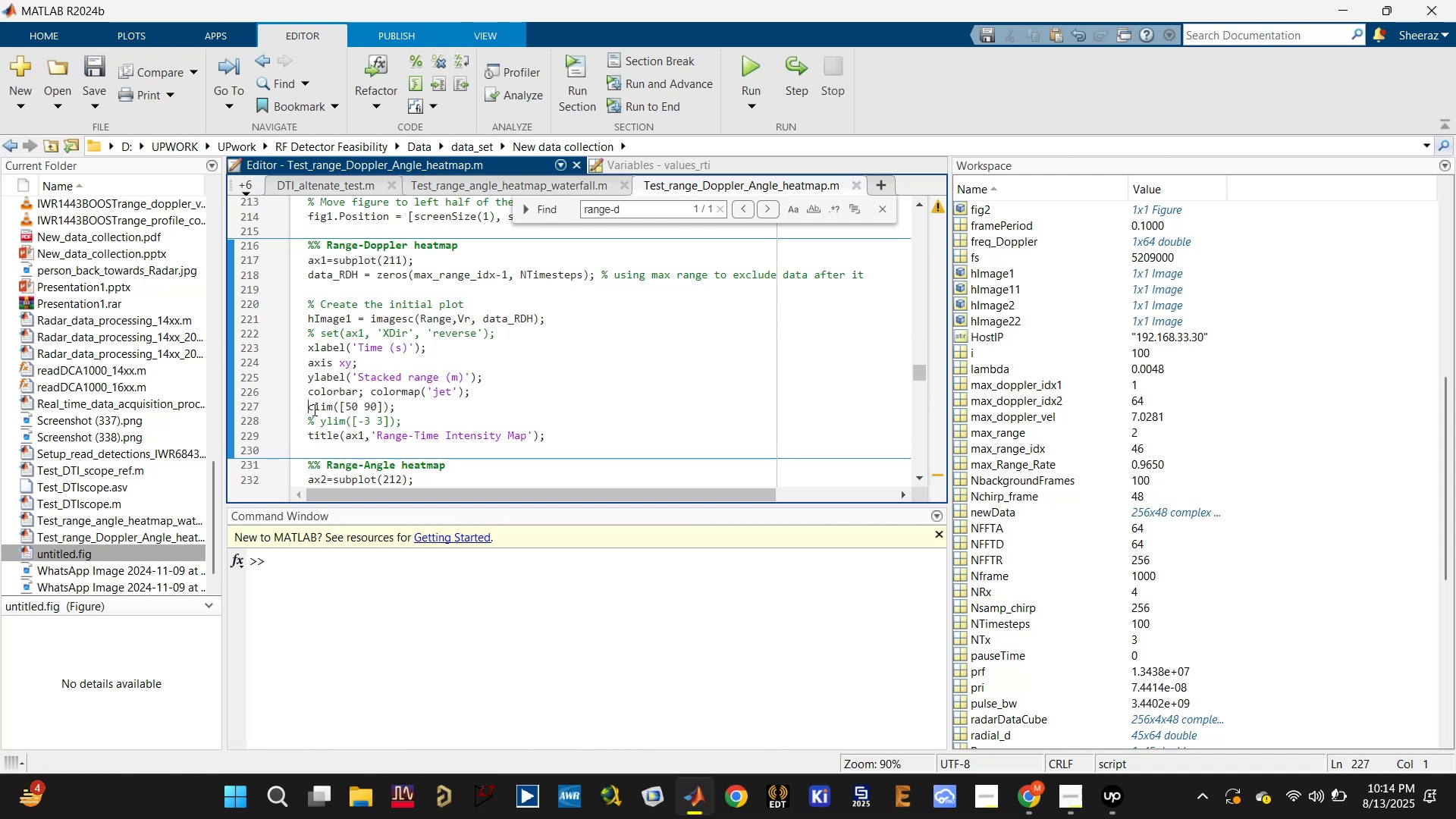 
key(Control+R)
 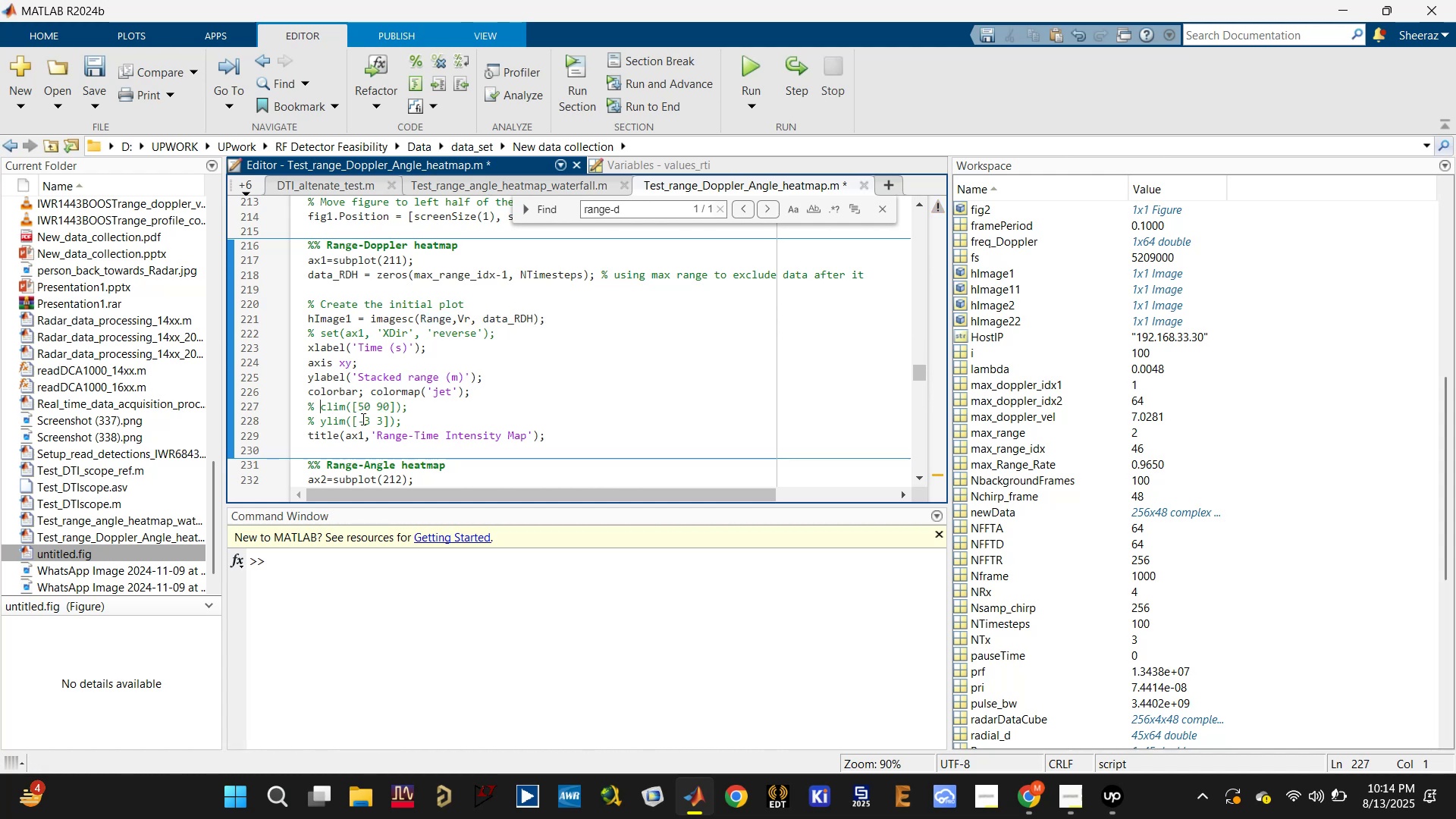 
key(Control+S)
 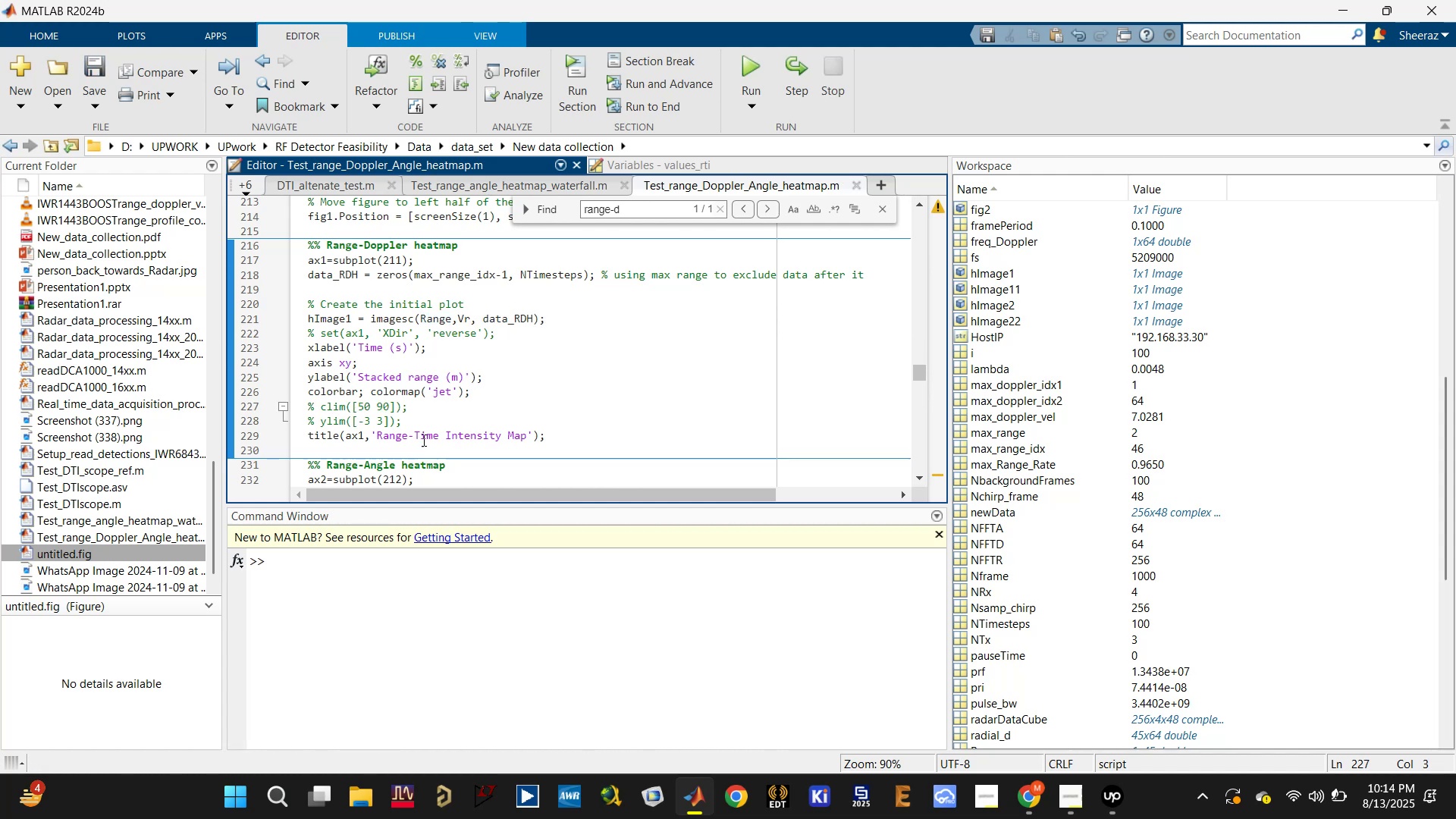 
double_click([428, 440])
 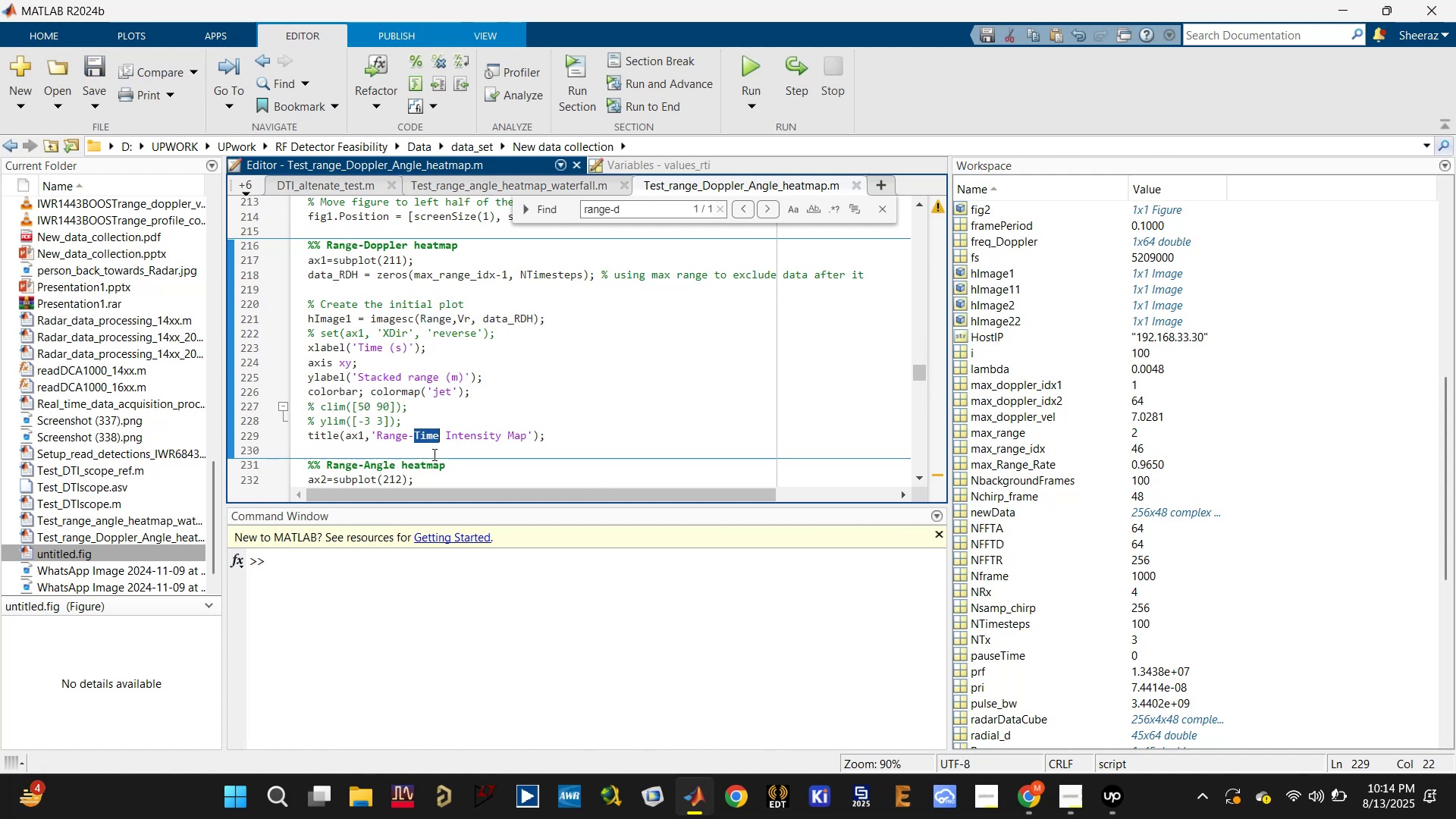 
type(Doppler[Delete][Delete][Delete][Delete][Delete][Delete][Delete][Delete][Delete][Delete][Delete]Hea)
key(Backspace)
key(Backspace)
key(Backspace)
type( heat[Delete]m)
 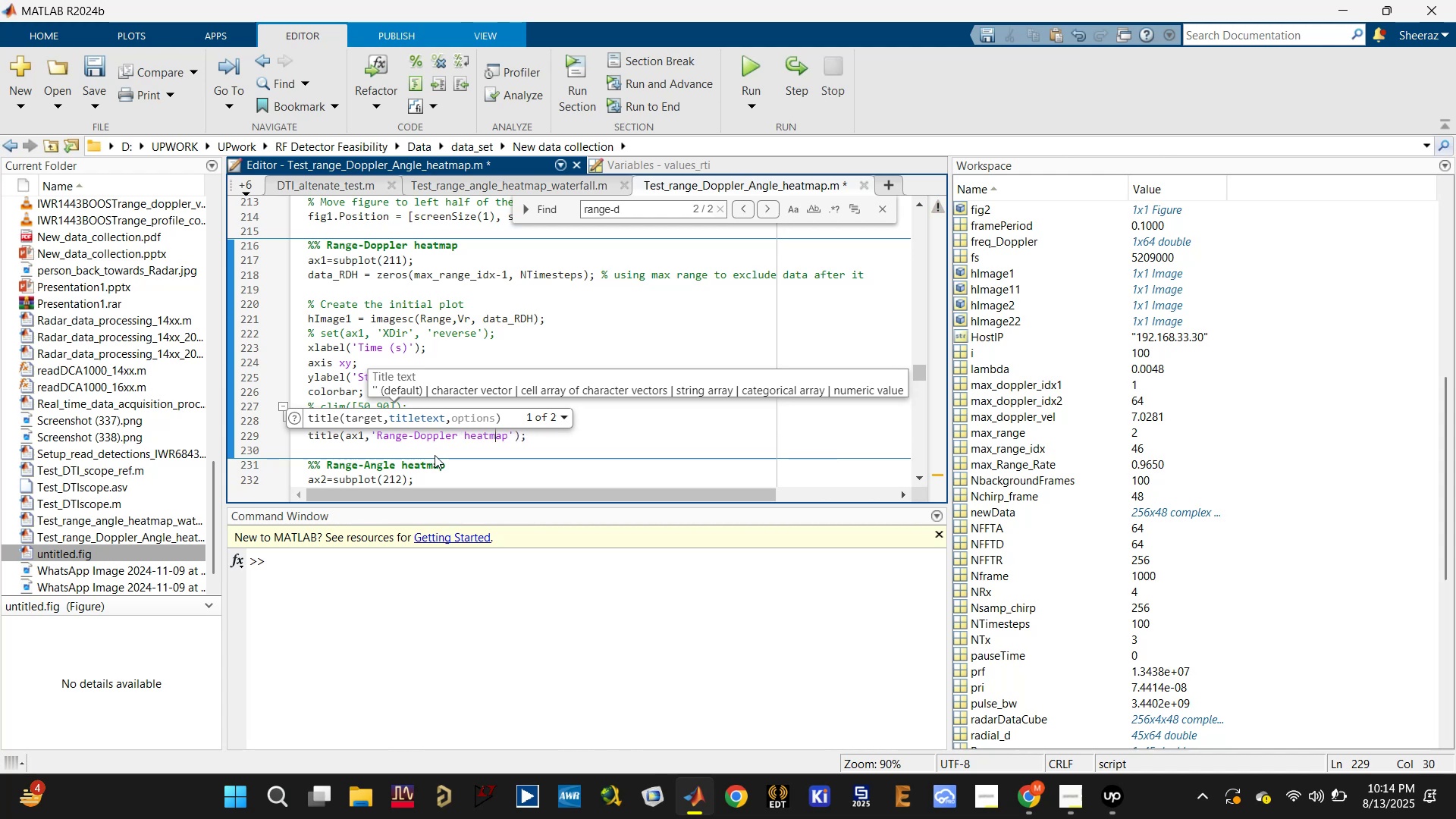 
key(Control+ControlLeft)
 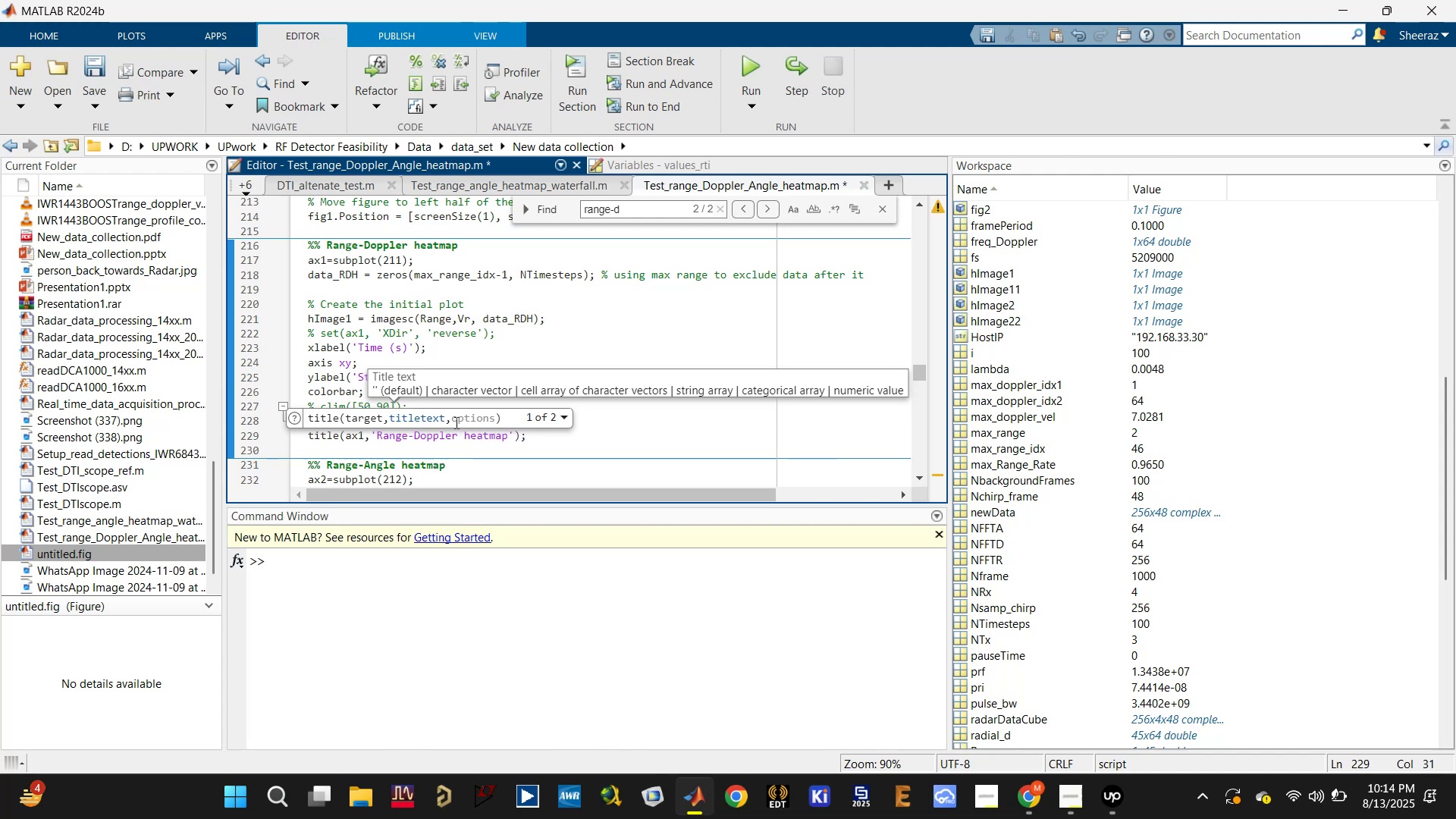 
left_click([500, 327])
 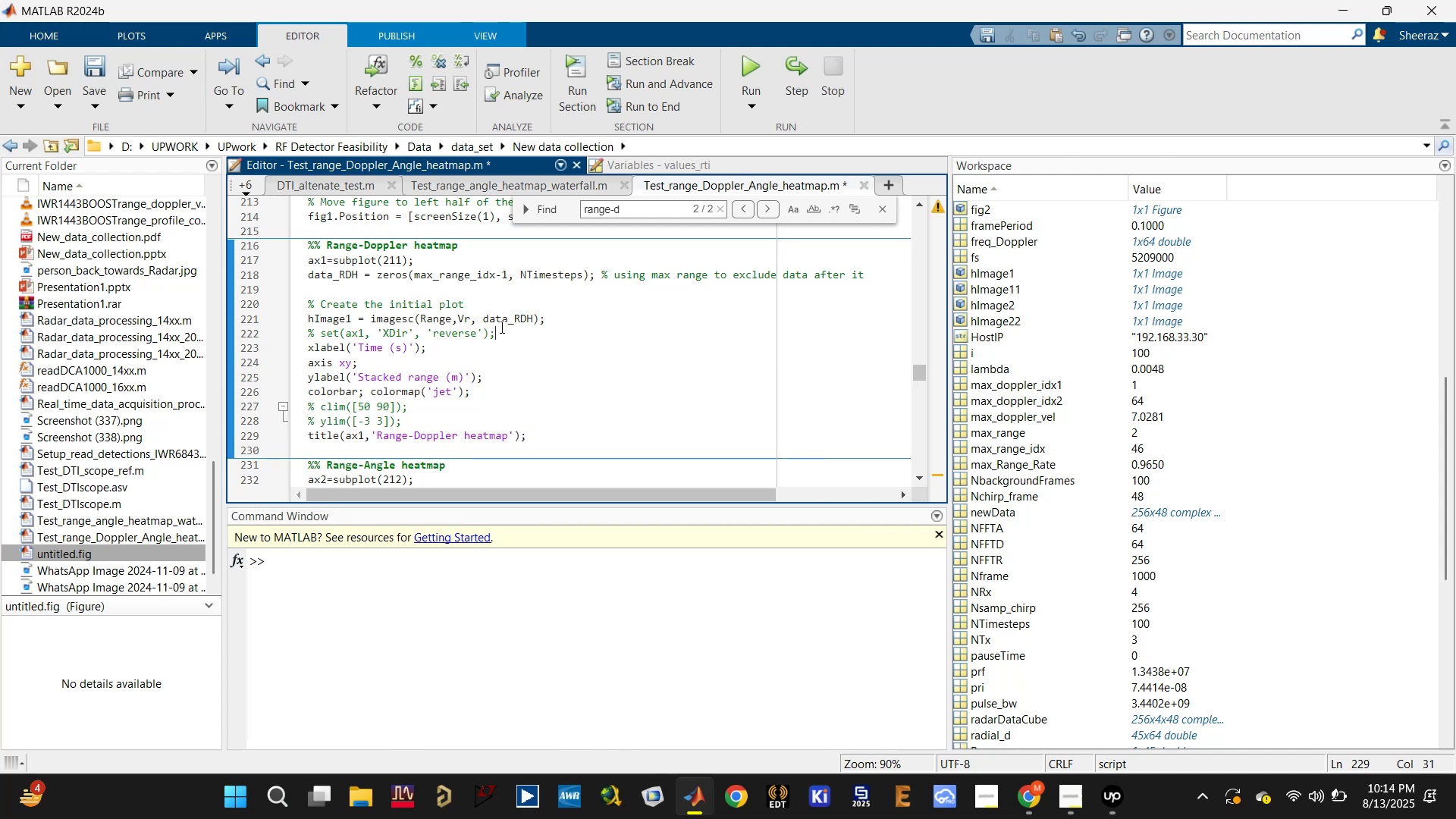 
key(Control+ControlLeft)
 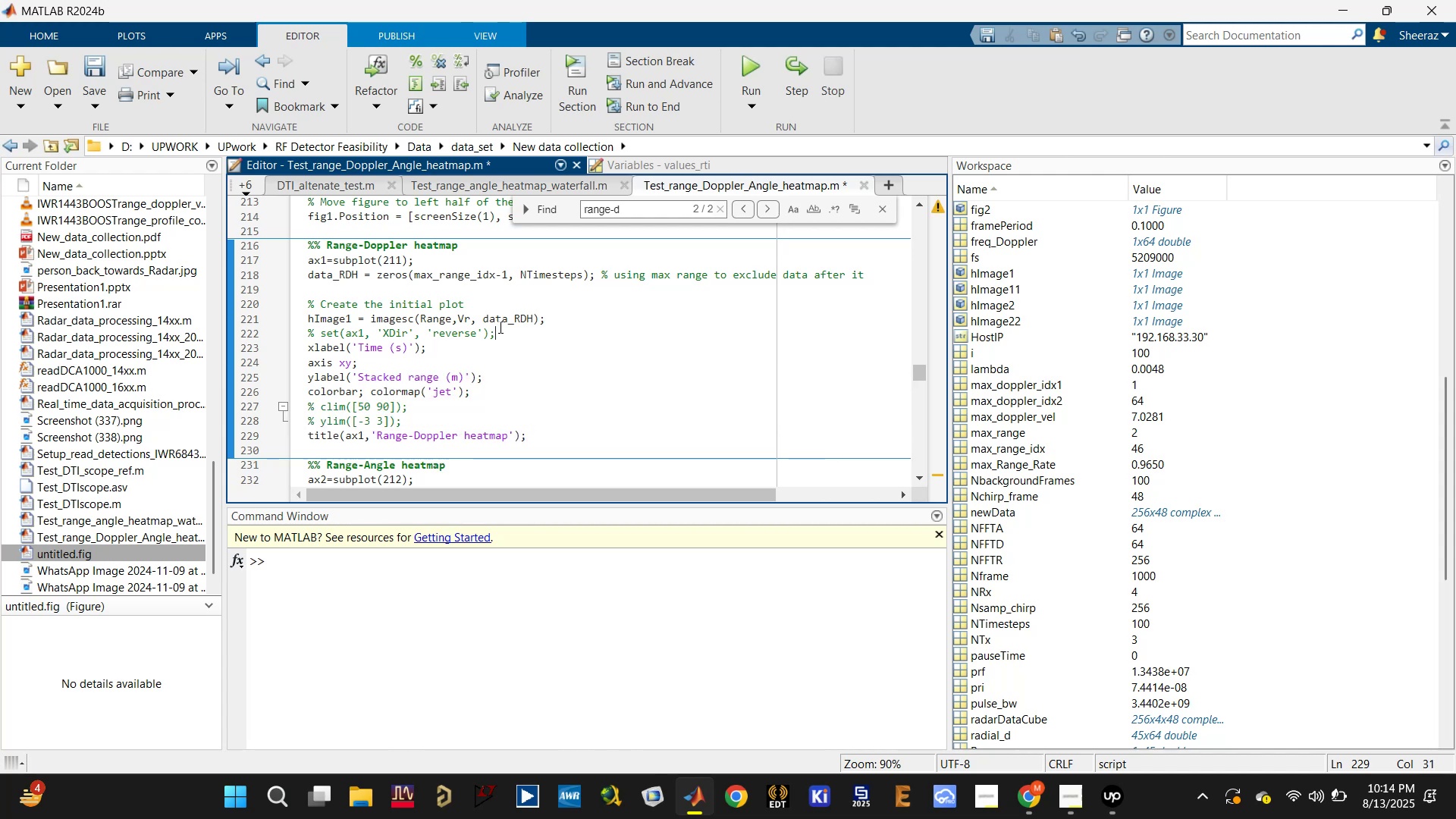 
key(Control+S)
 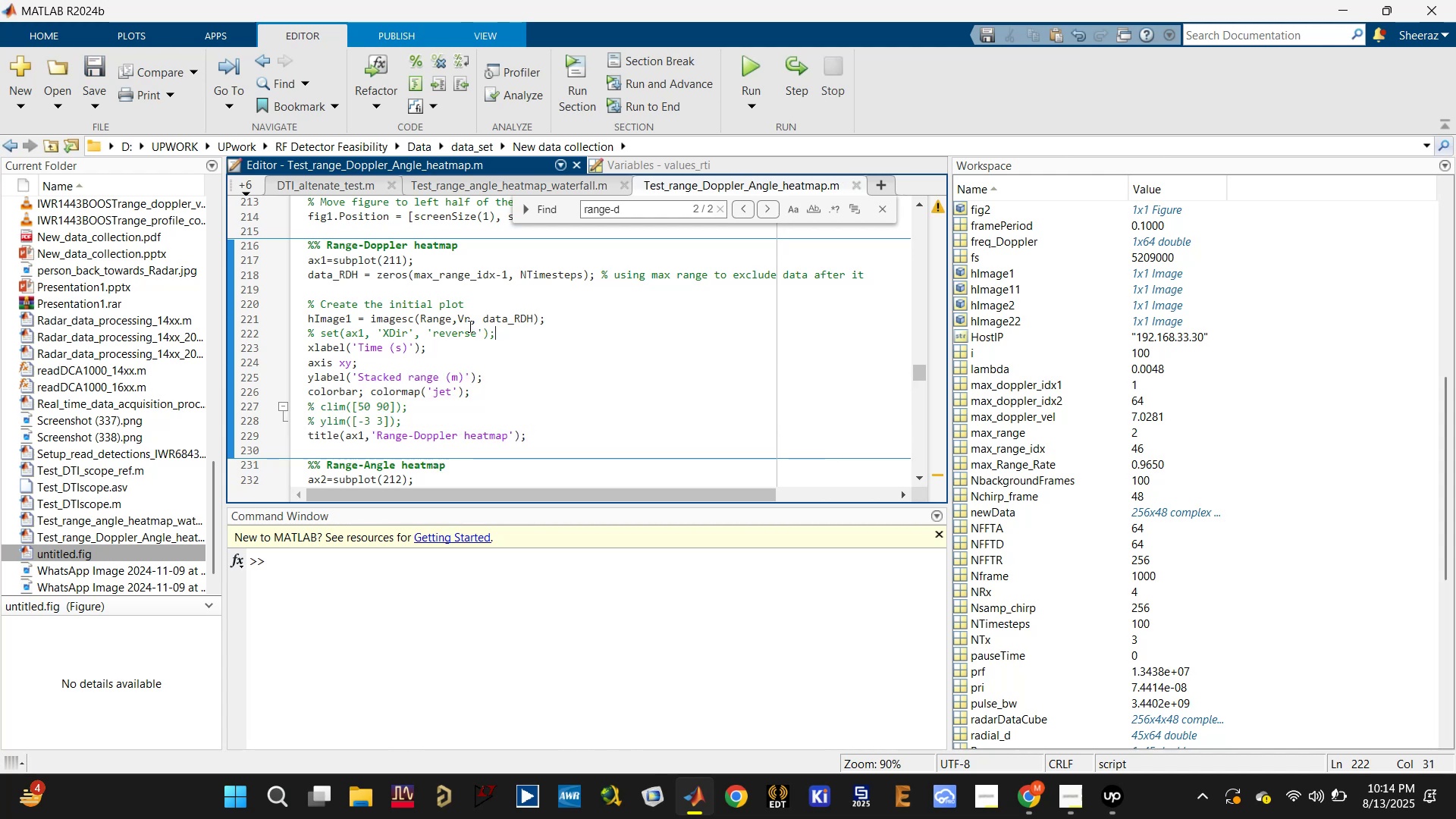 
left_click([427, 321])
 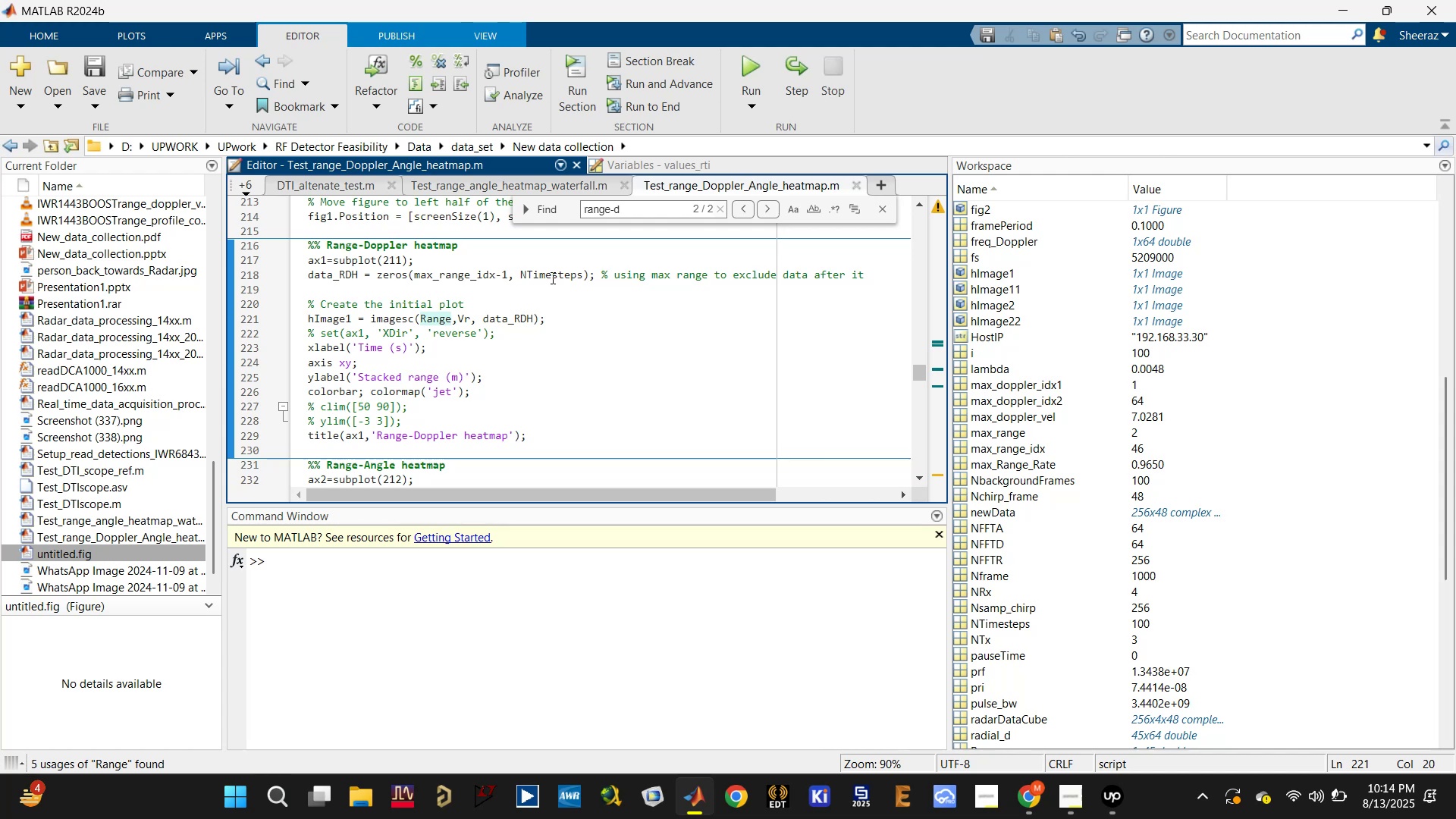 
left_click([479, 271])
 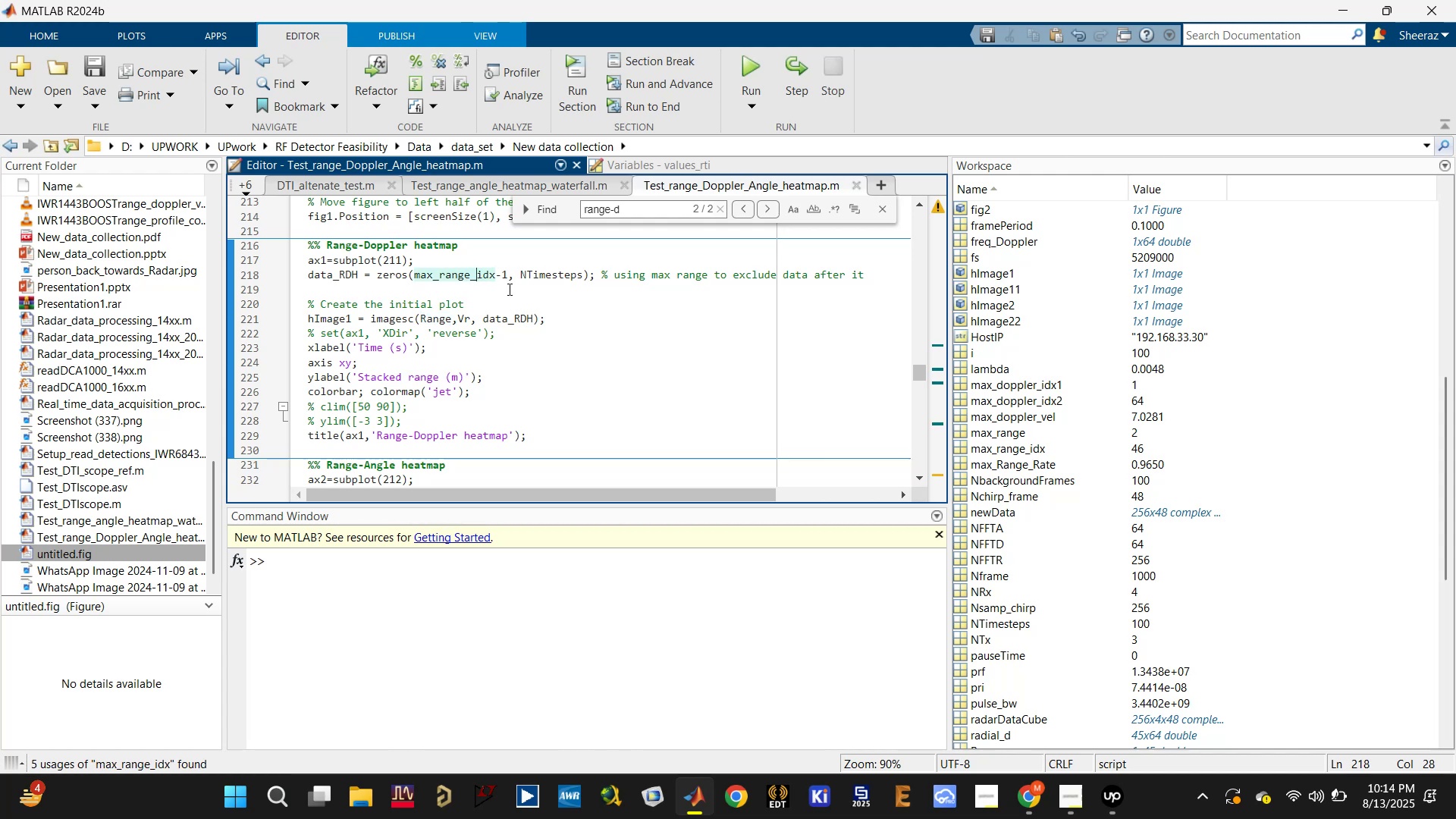 
left_click([511, 275])
 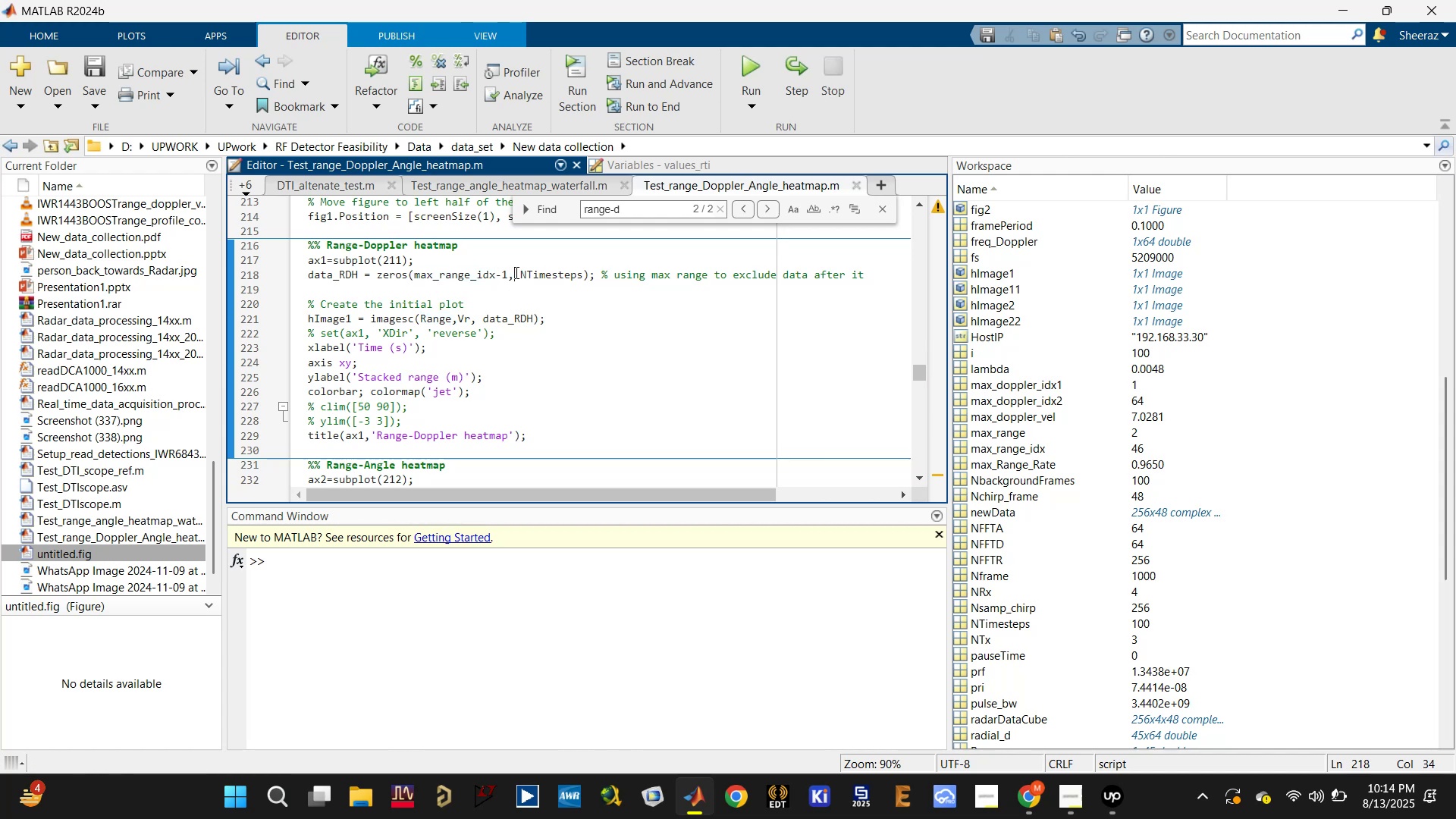 
wait(7.03)
 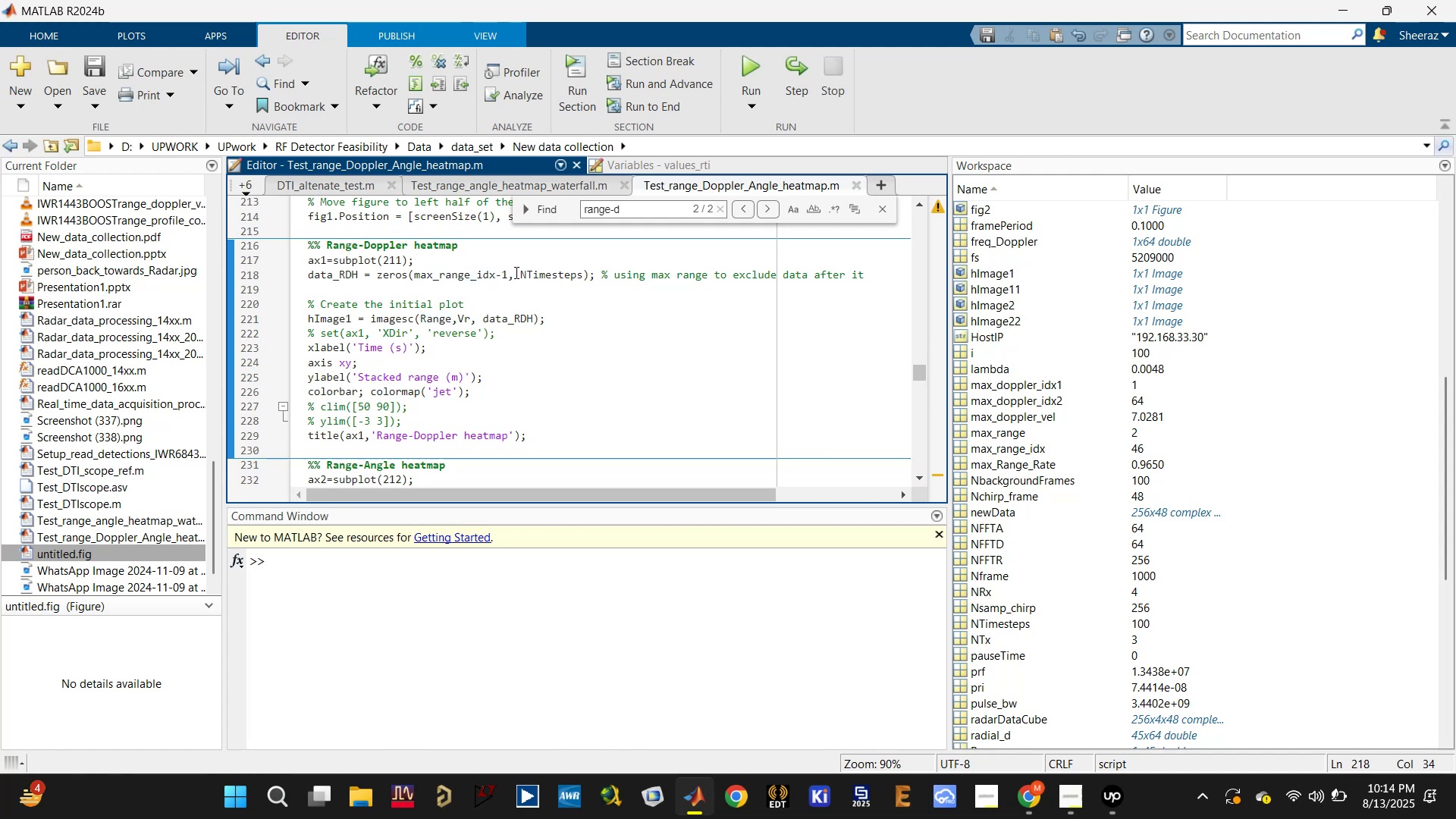 
left_click([352, 279])
 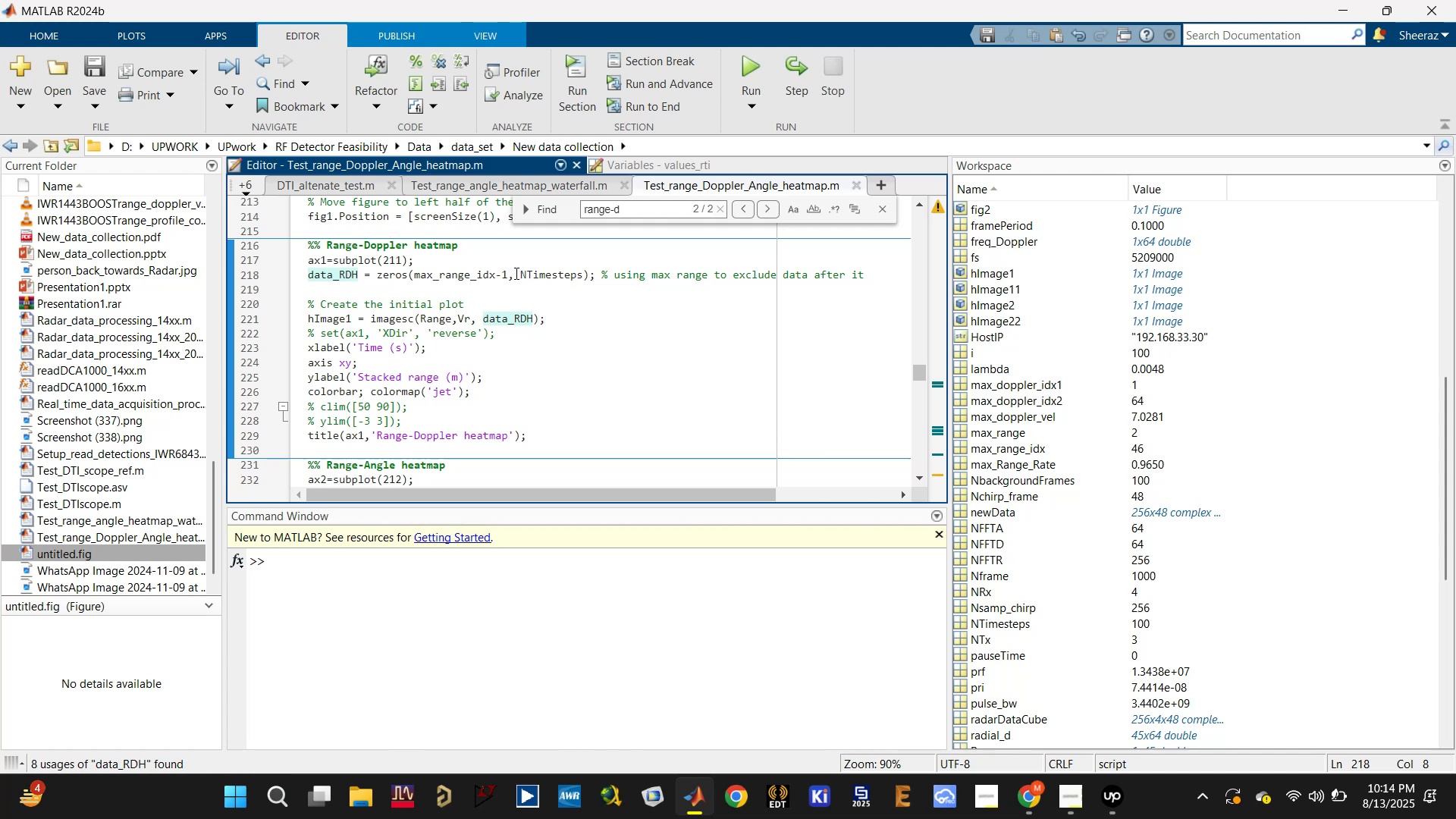 
wait(7.64)
 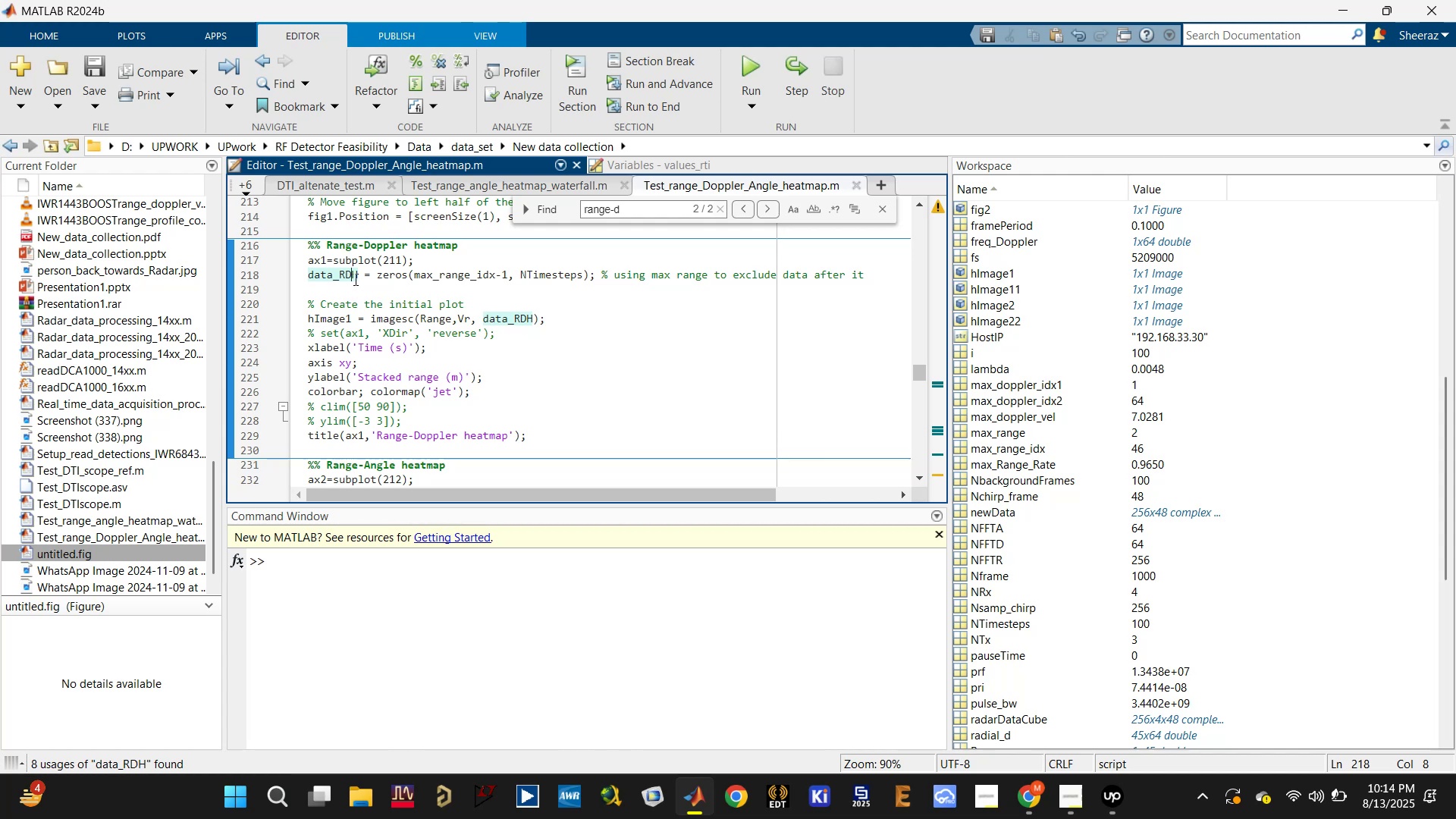 
left_click([515, 273])
 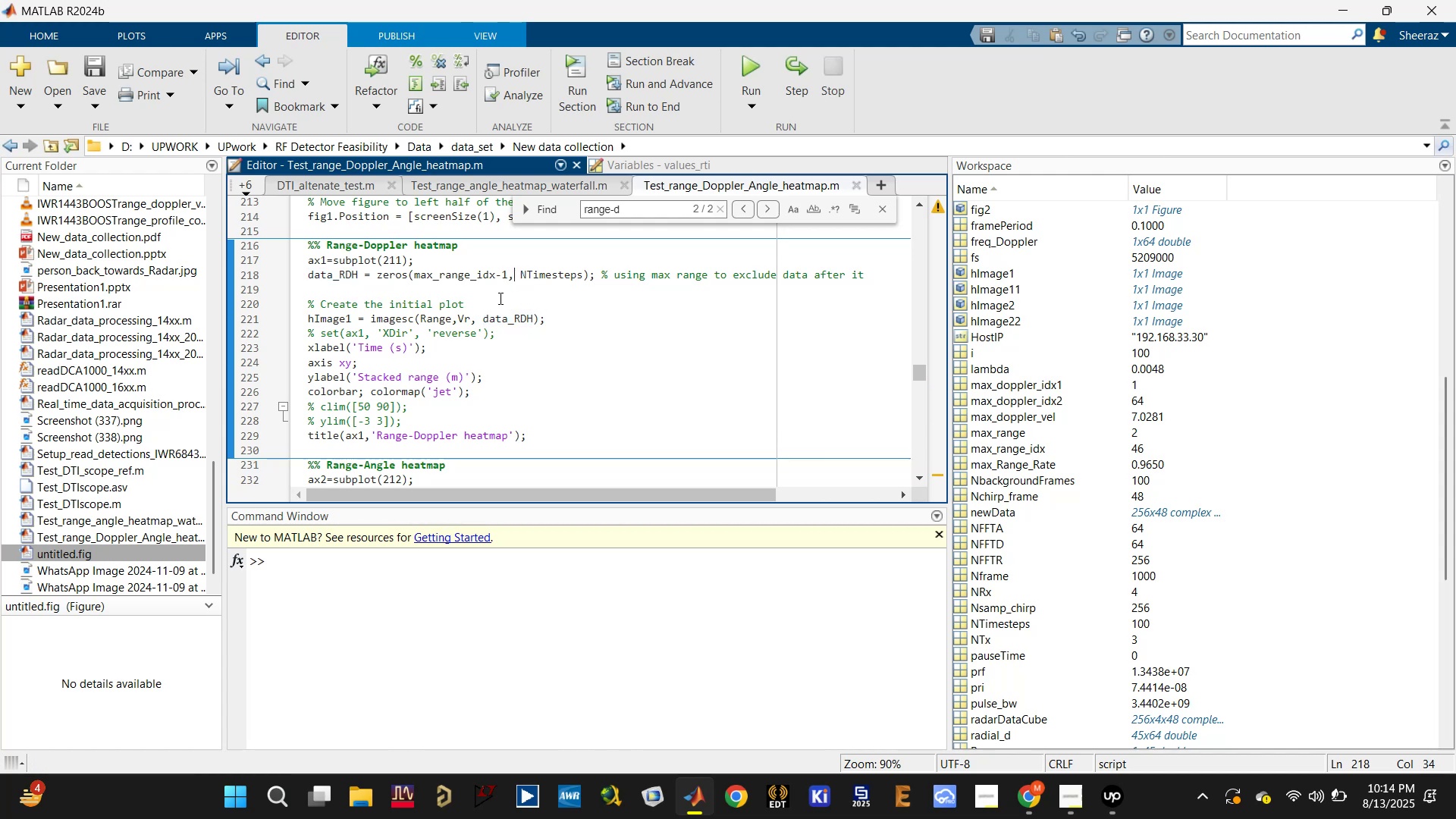 
left_click([513, 315])
 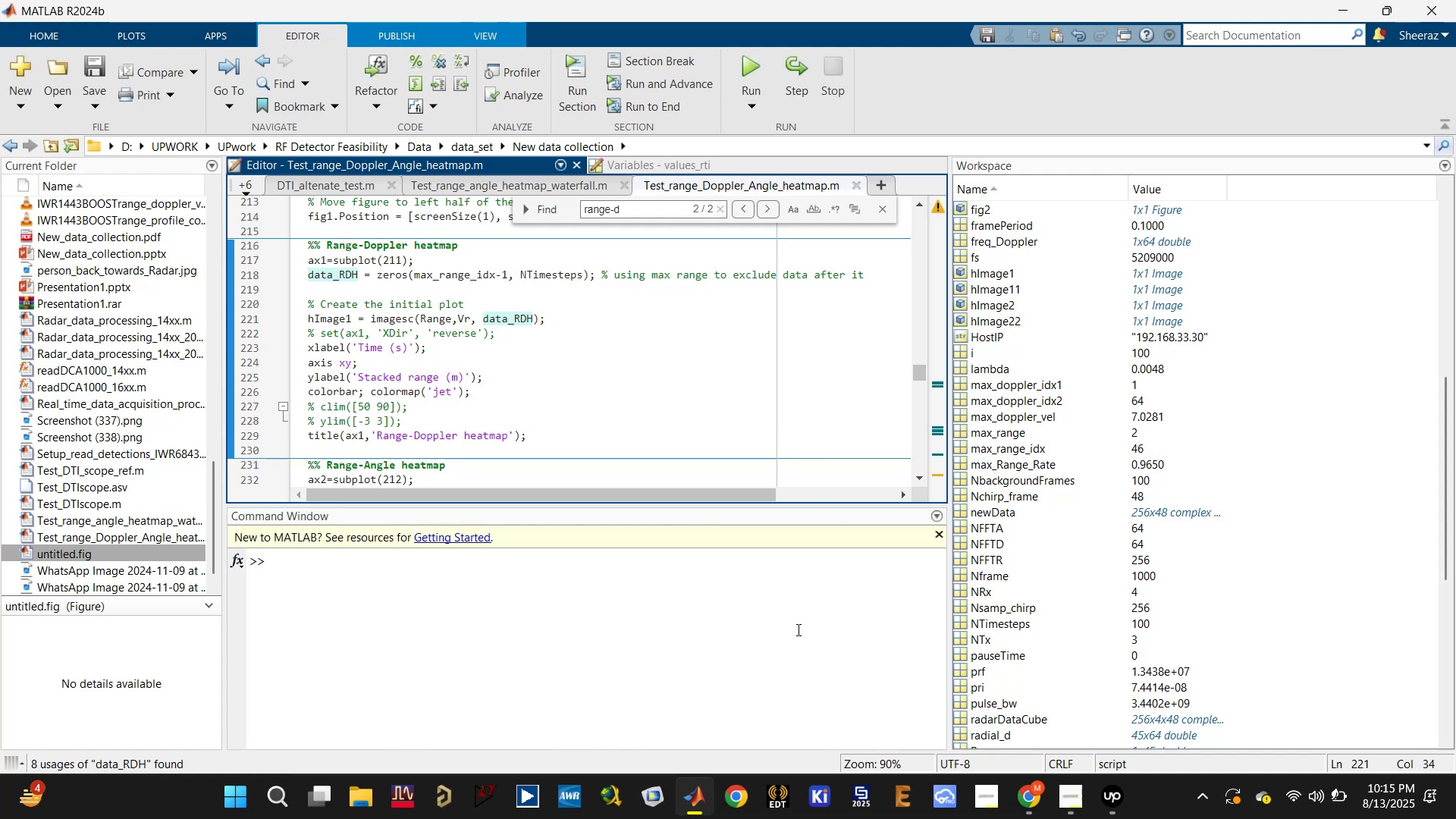 
wait(12.07)
 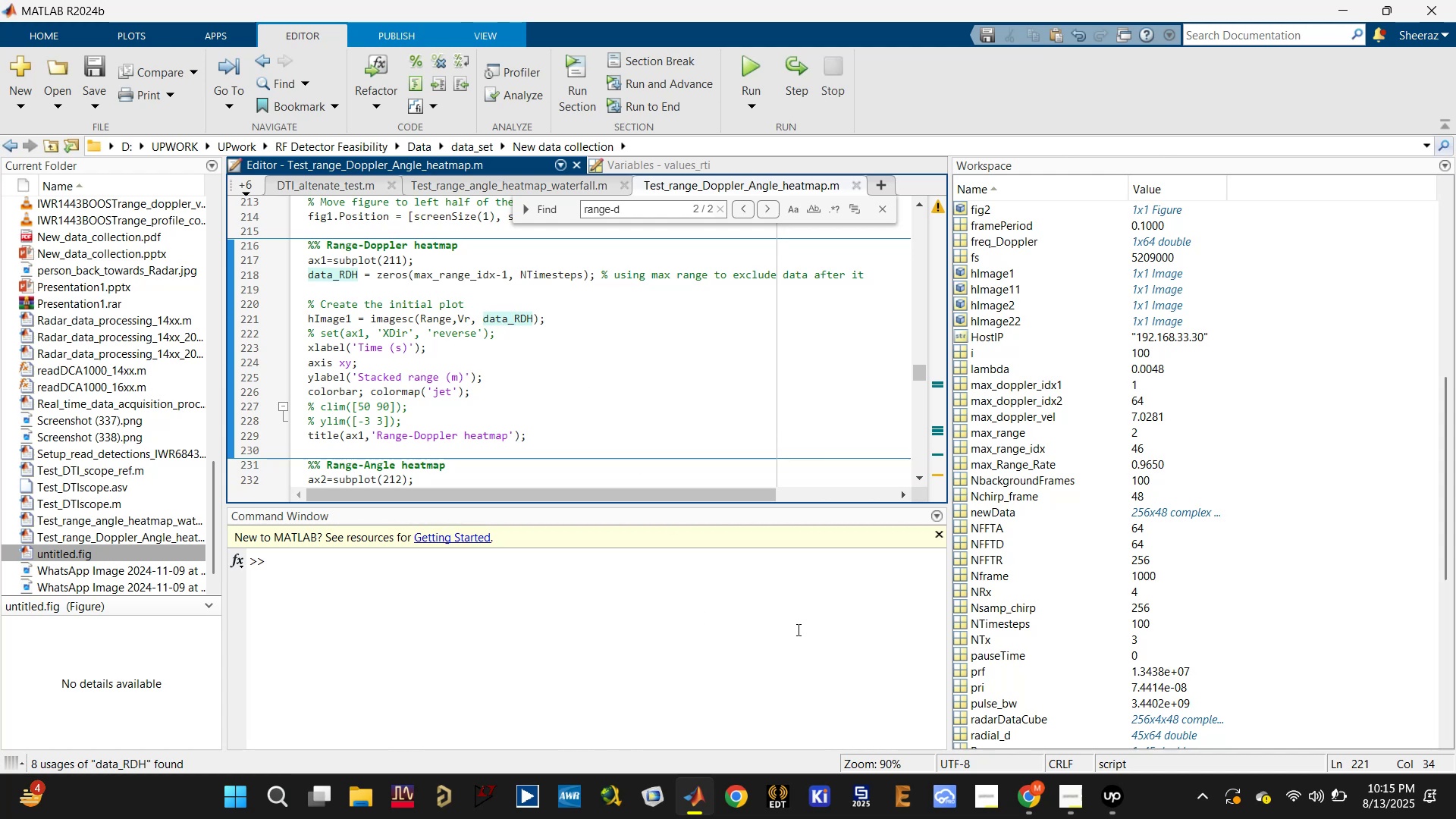 
left_click_drag(start_coordinate=[519, 275], to_coordinate=[581, 273])
 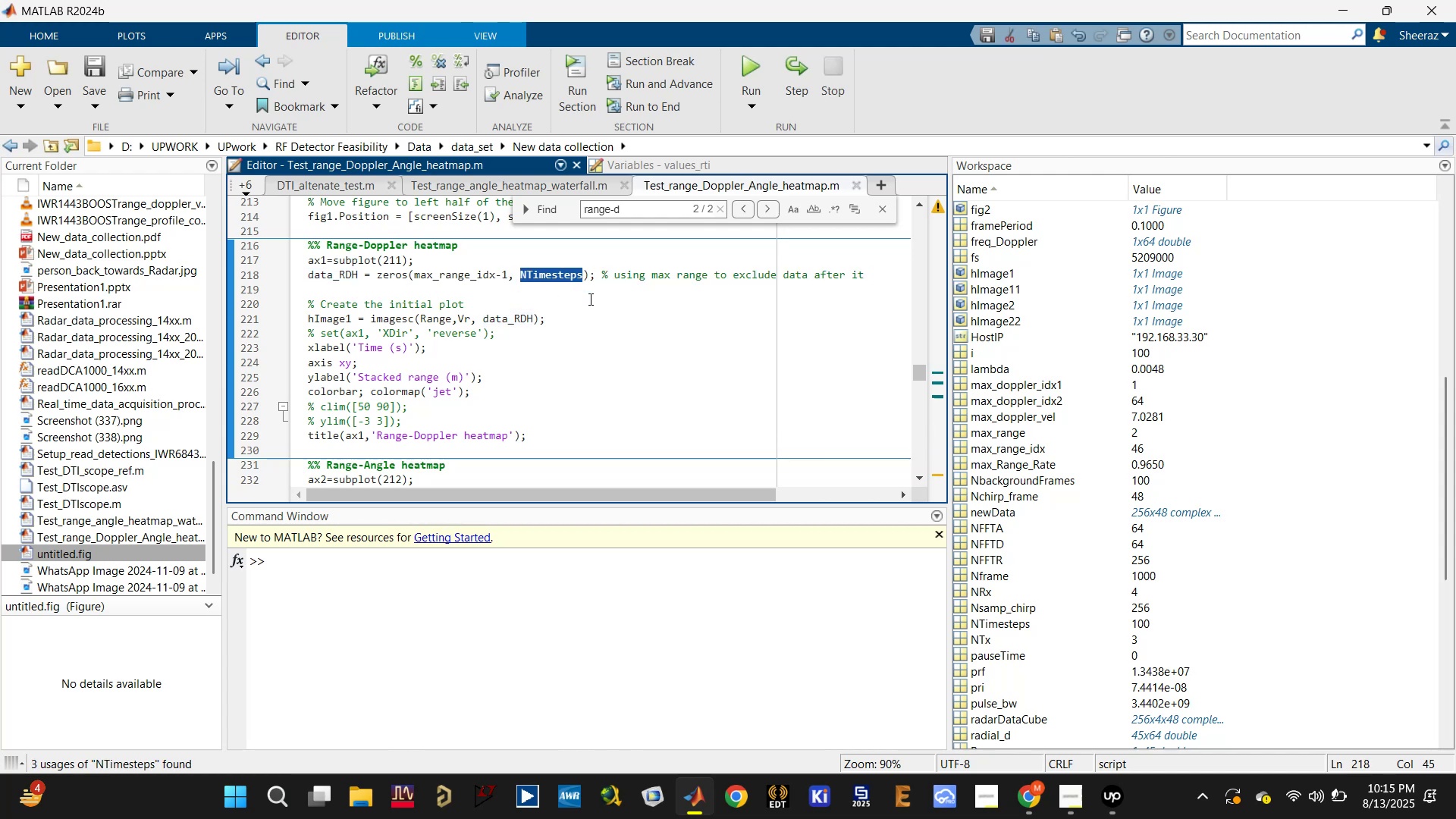 
wait(6.35)
 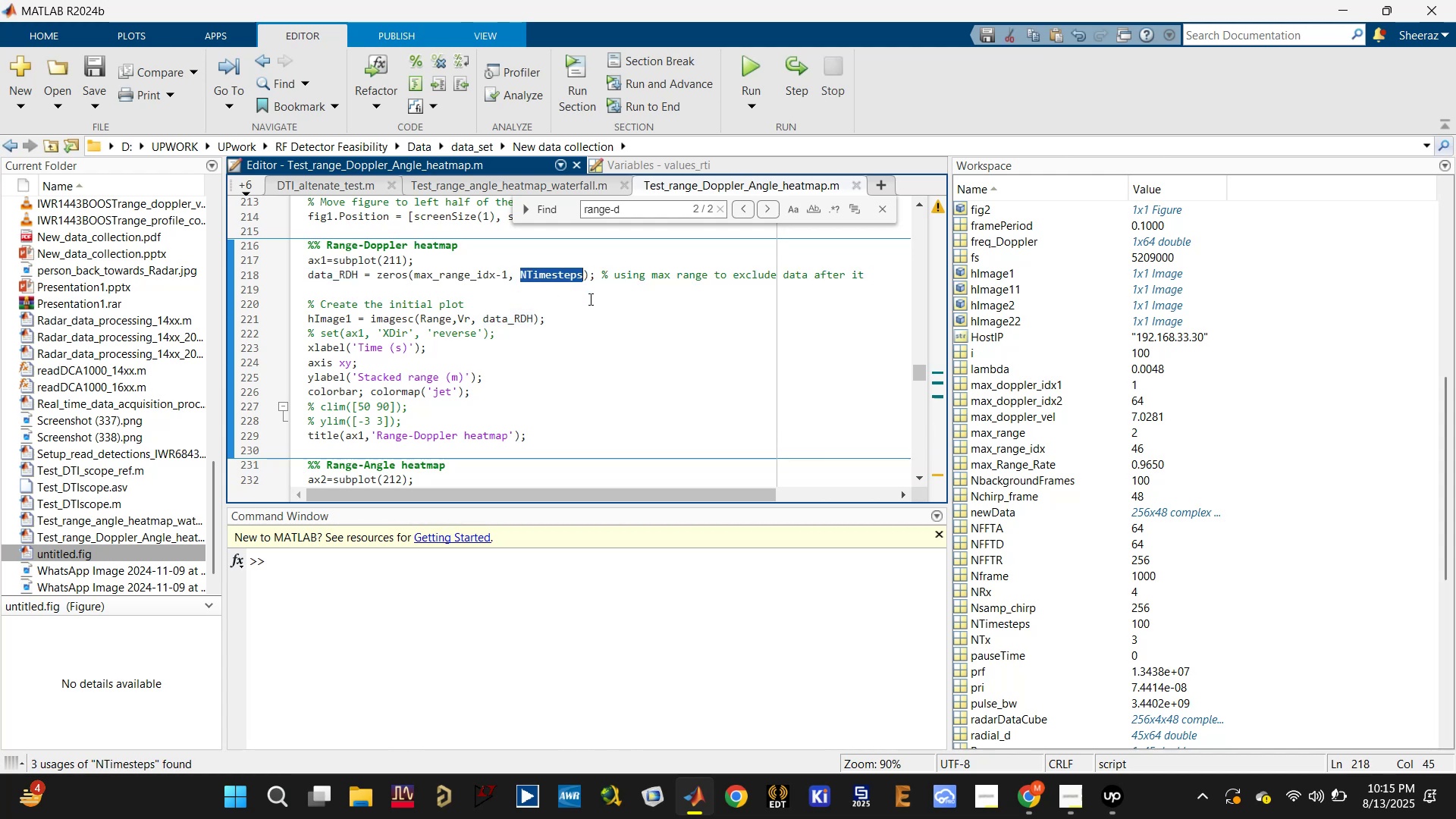 
double_click([856, 662])
 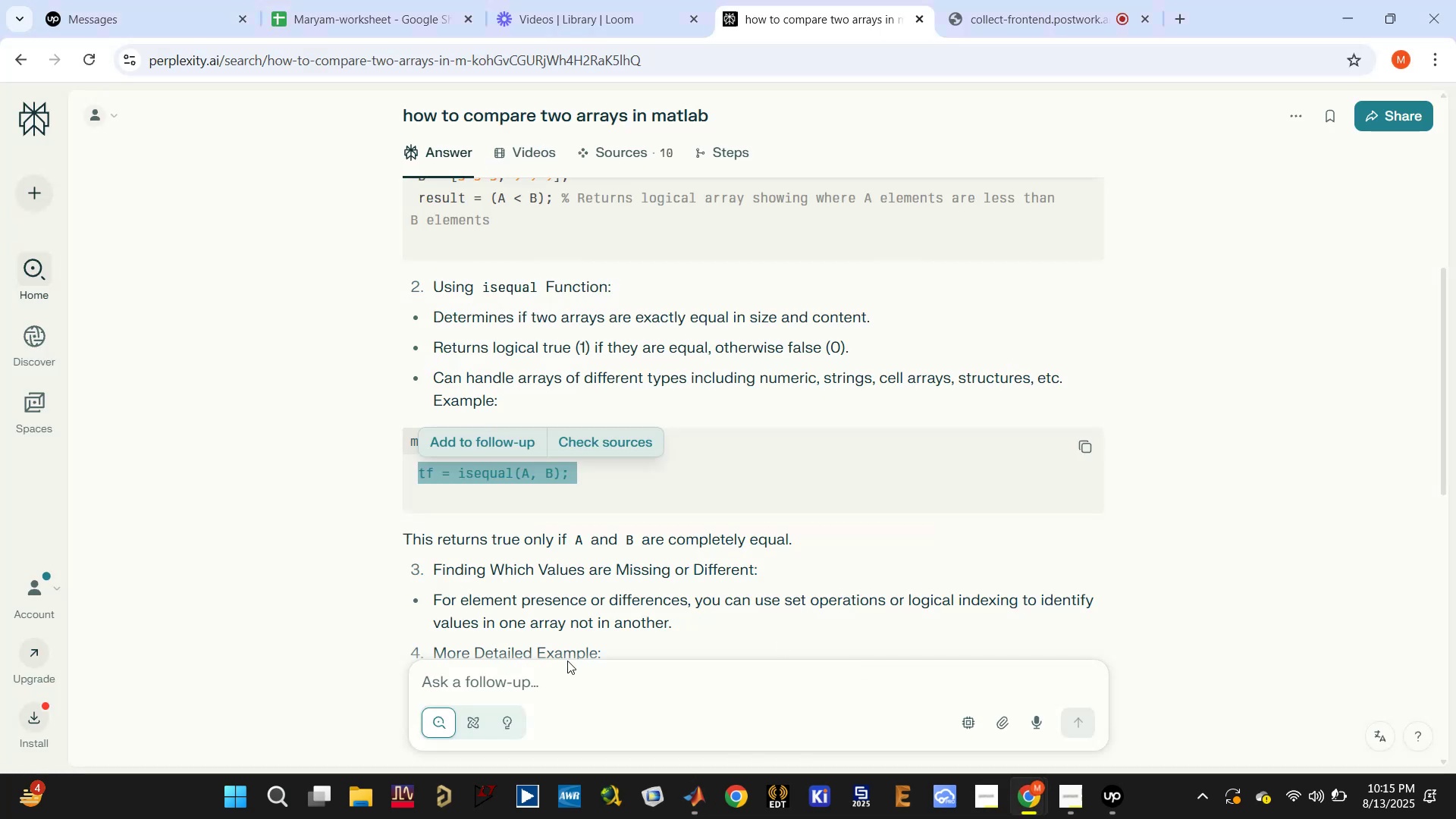 
left_click([566, 670])
 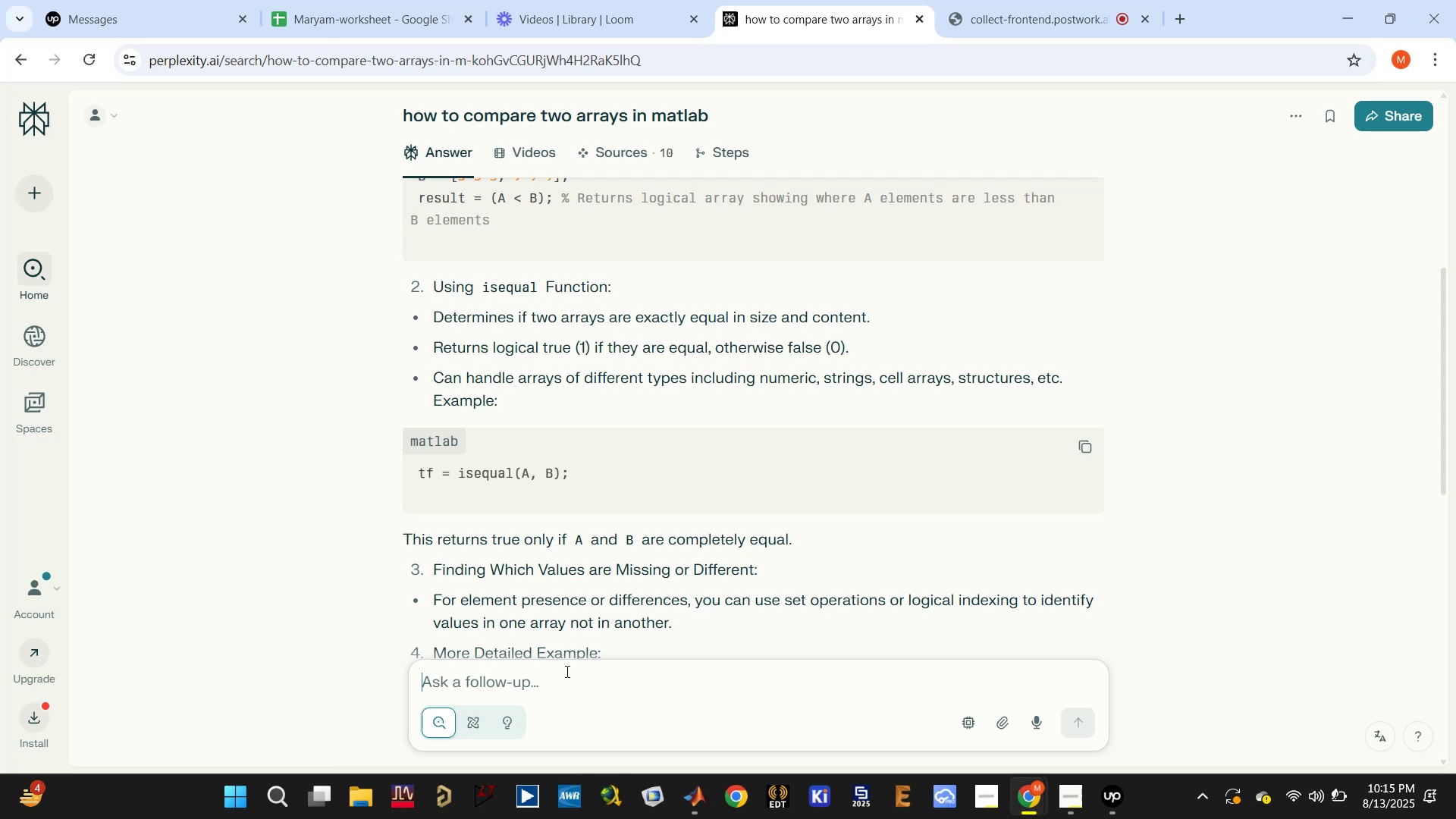 
type(how to create a realtime rangle)
key(Backspace)
key(Backspace)
type(e doppler heat map for ti mmwave)
 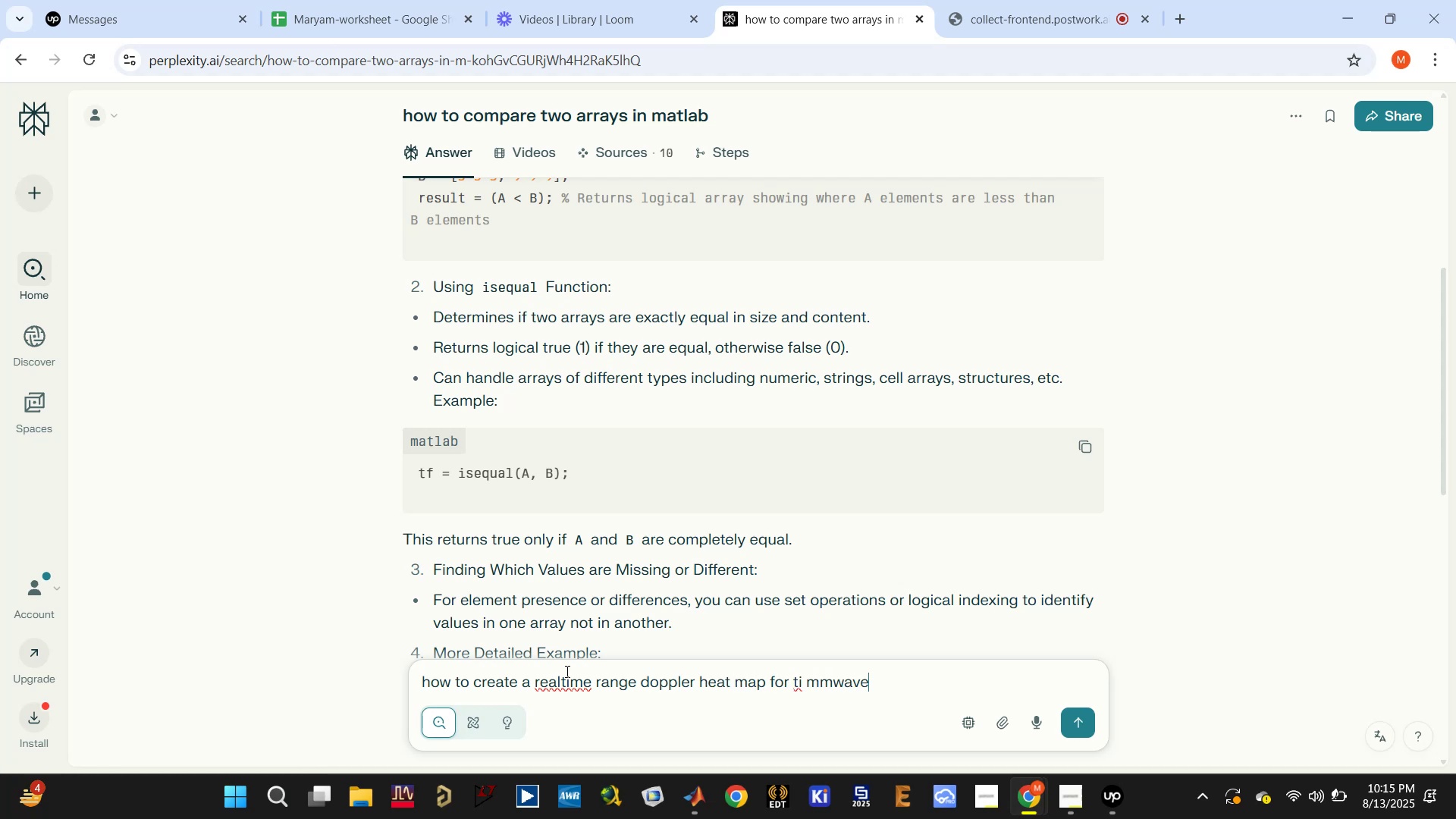 
key(Enter)
 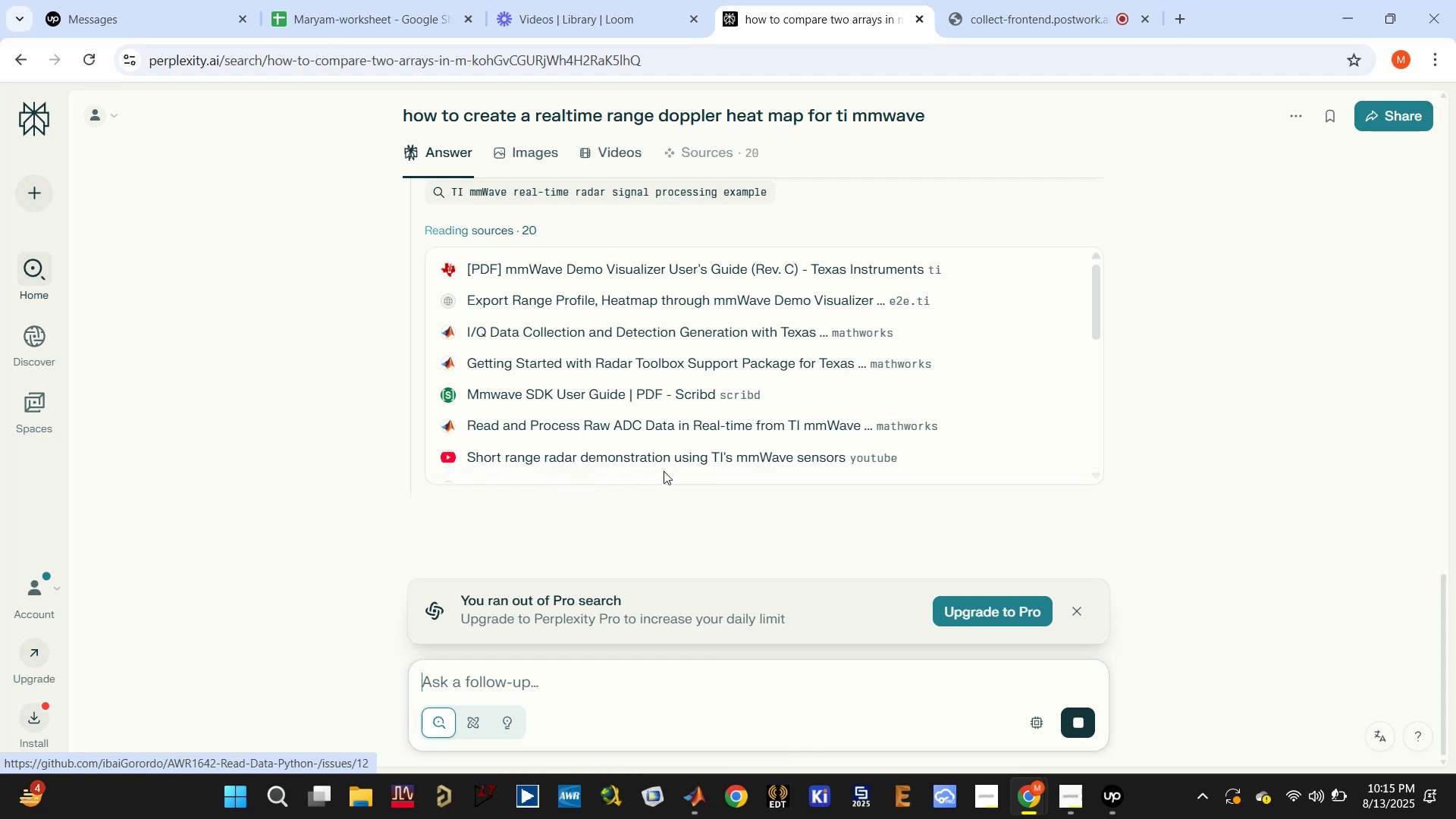 
wait(7.78)
 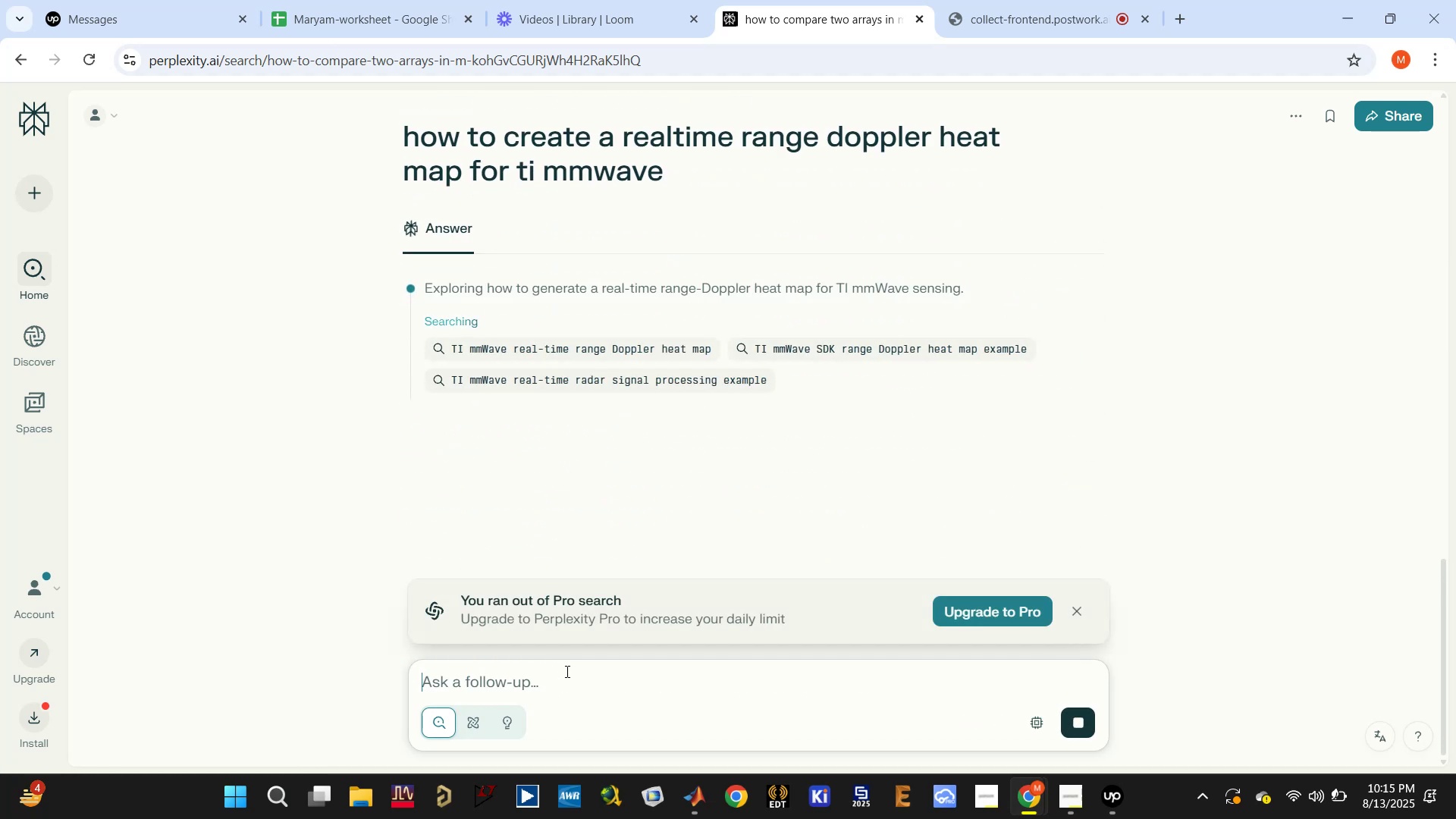 
scroll: coordinate [675, 373], scroll_direction: up, amount: 2.0
 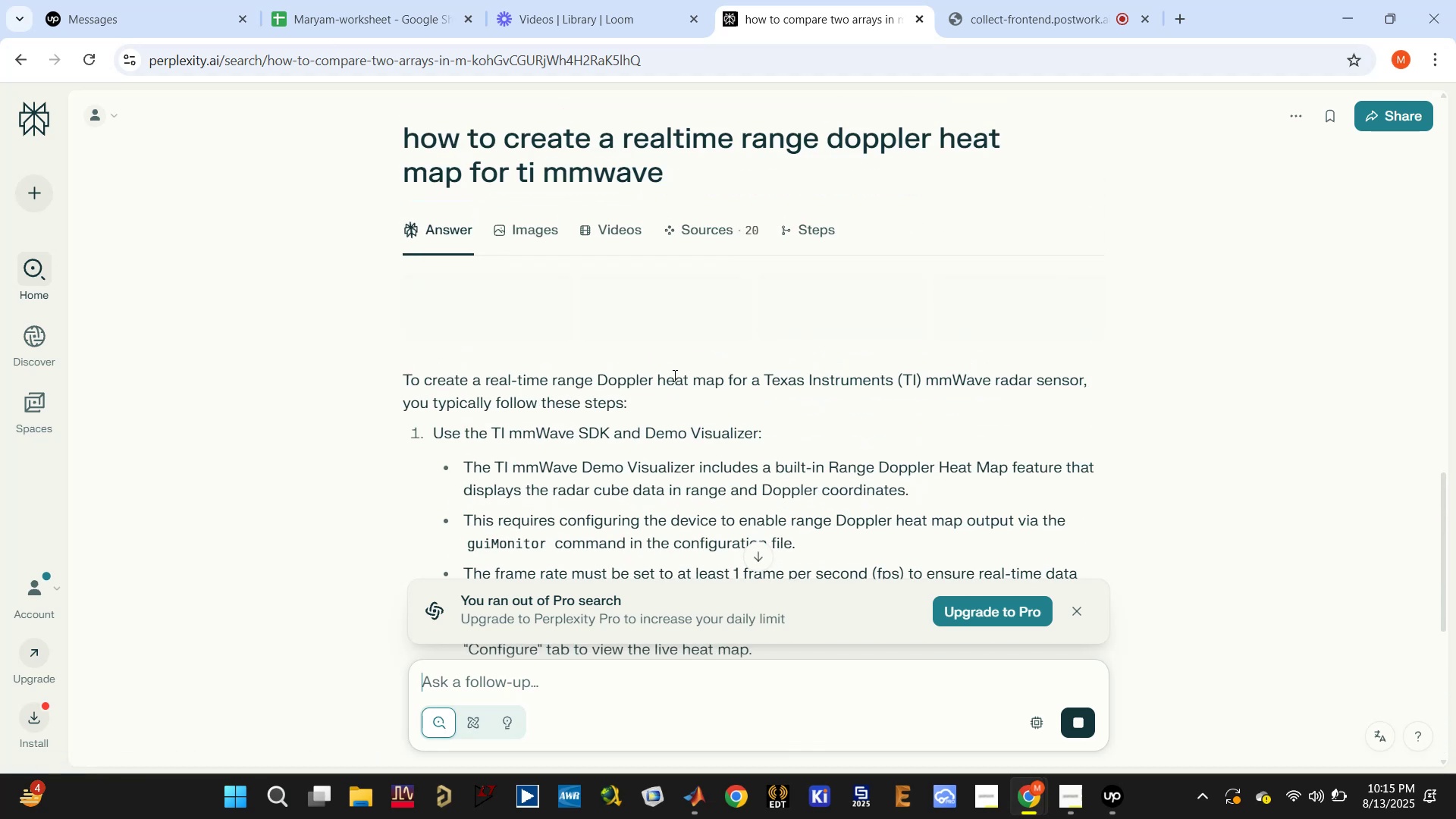 
scroll: coordinate [605, 360], scroll_direction: down, amount: 7.0
 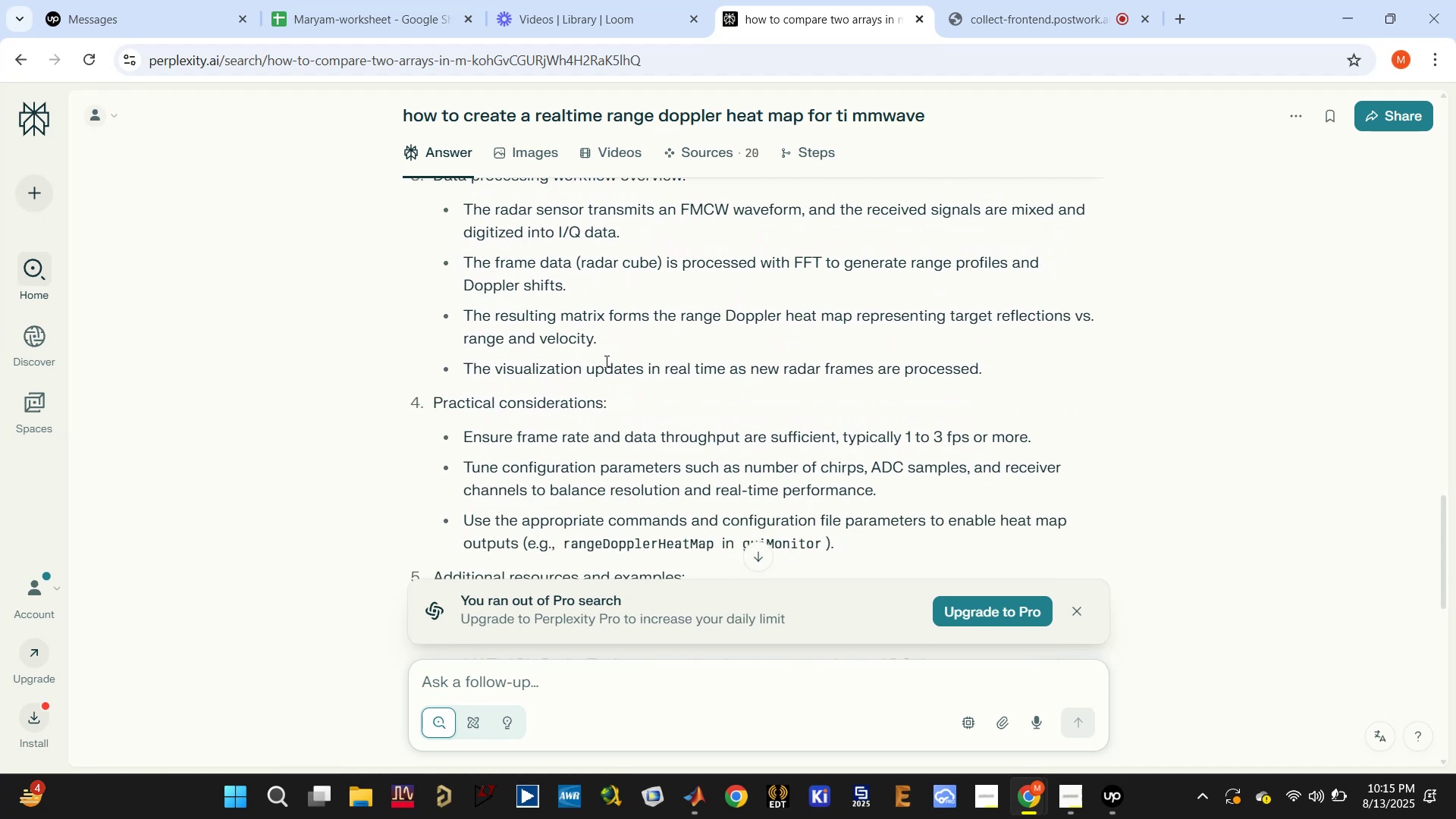 
scroll: coordinate [604, 362], scroll_direction: down, amount: 5.0
 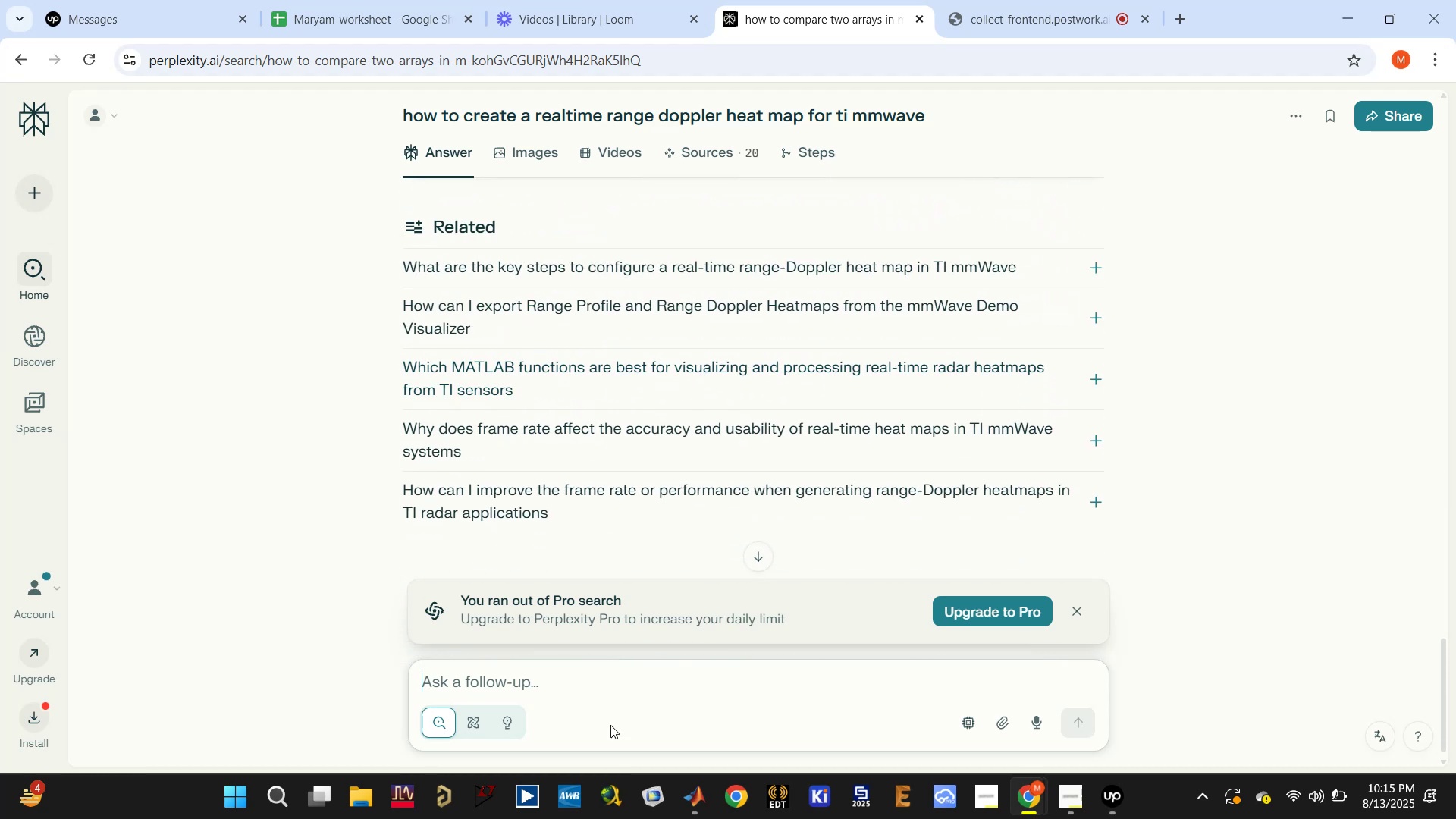 
left_click([630, 679])
 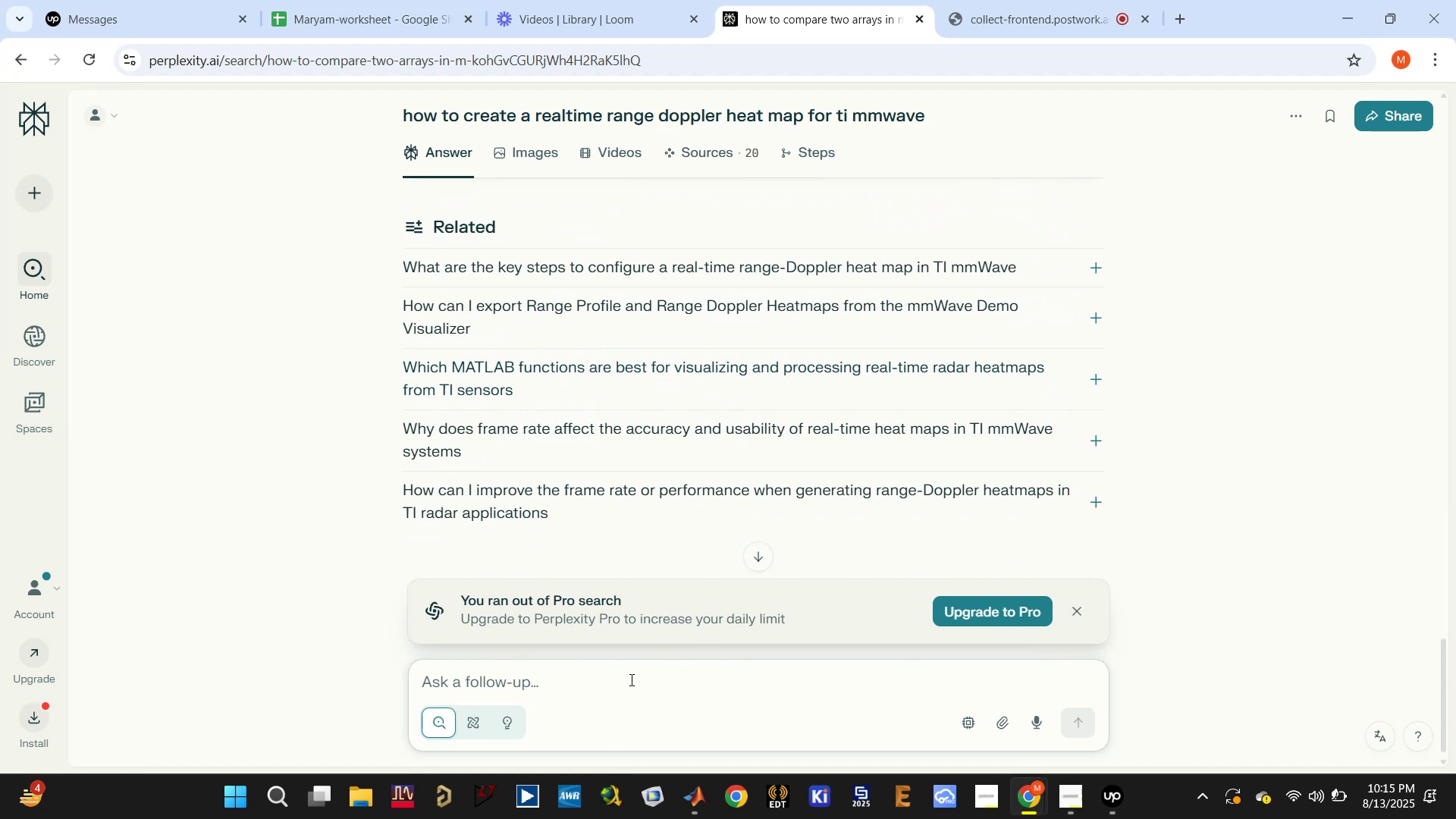 
type(using dca() object)
 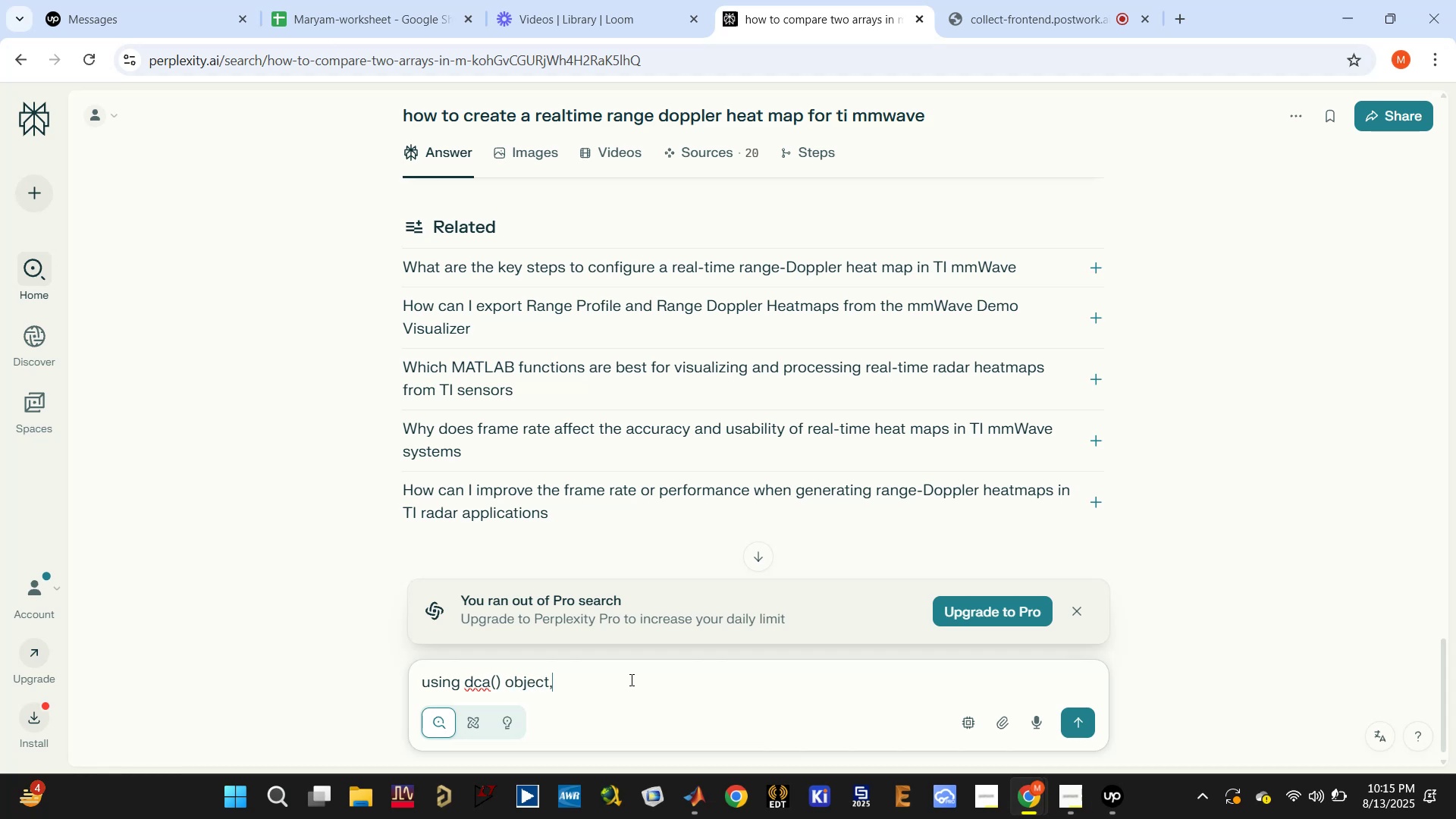 
 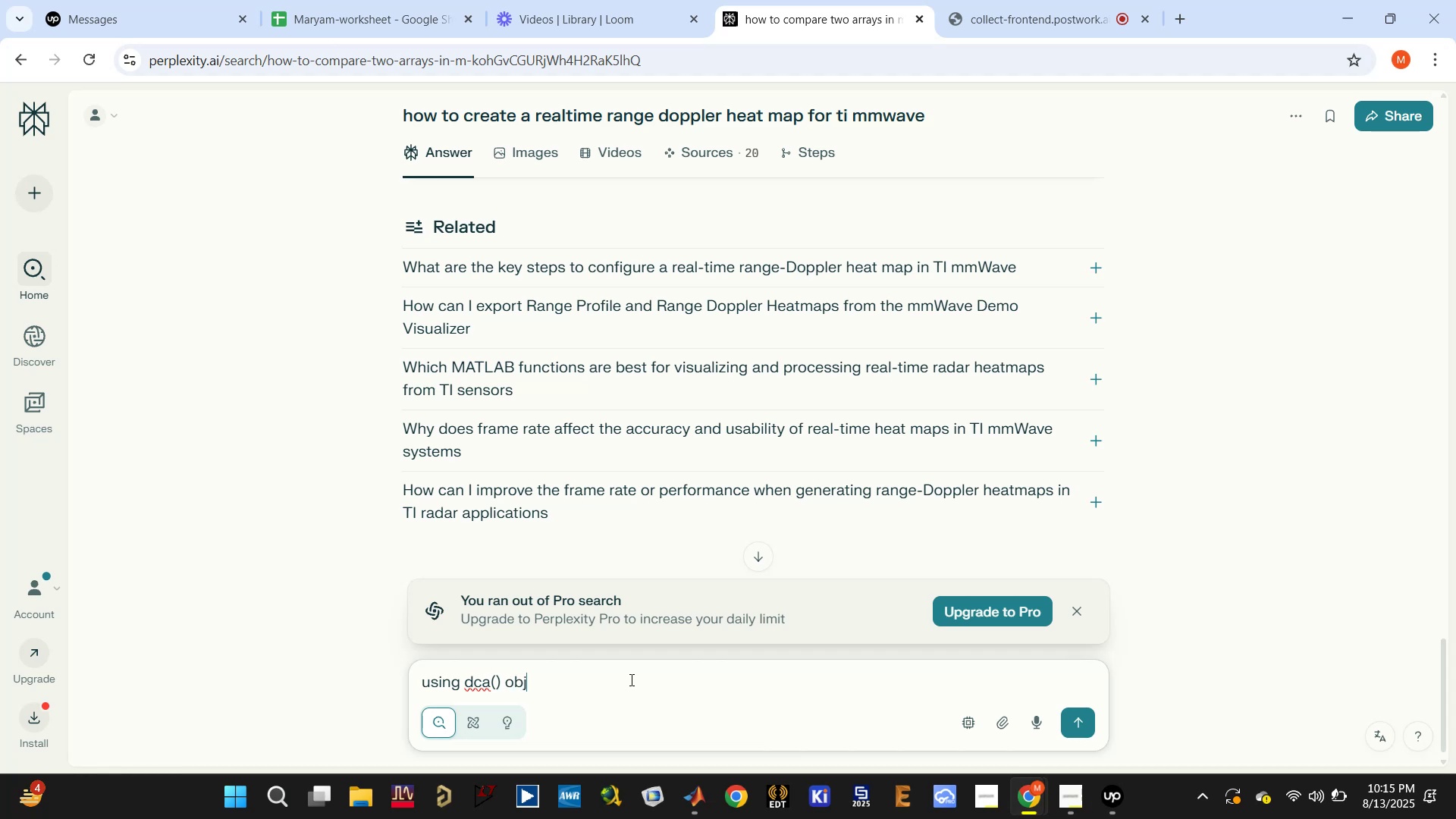 
left_click([630, 679])
 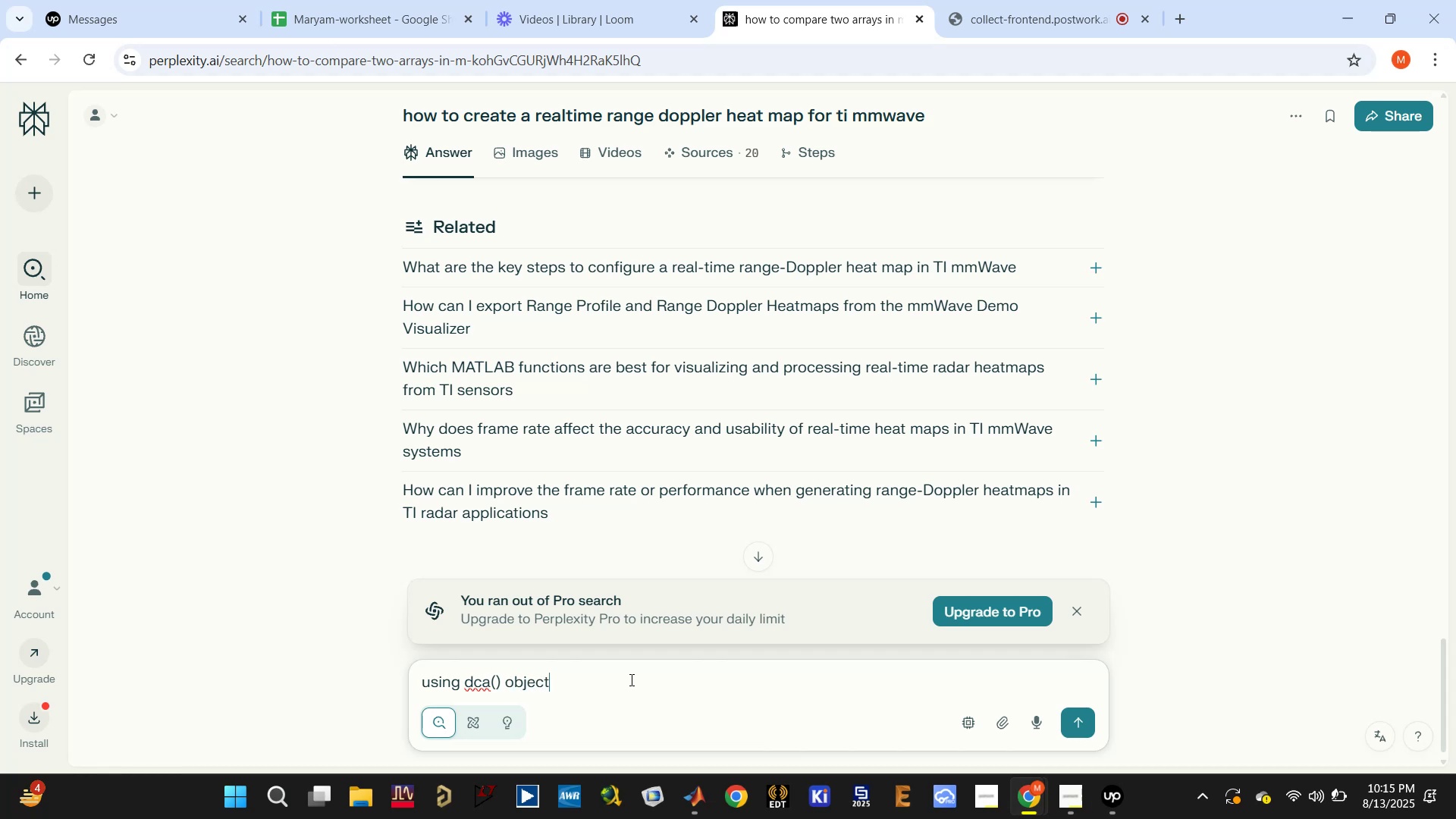 
type(, create a range-doppler heat )
key(Backspace)
type(mapo )
key(Backspace)
key(Backspace)
type( with update rate)
 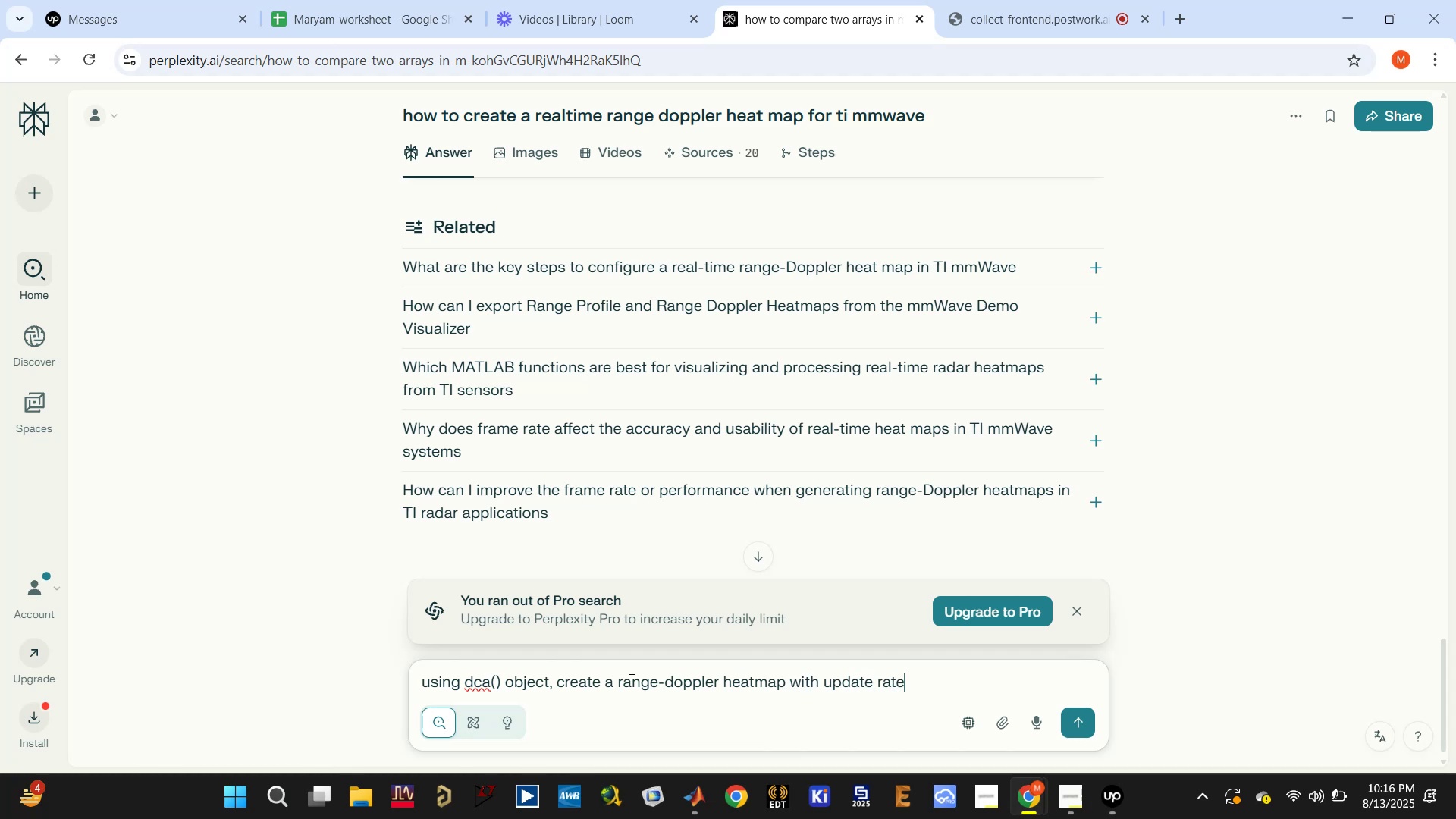 
key(Enter)
 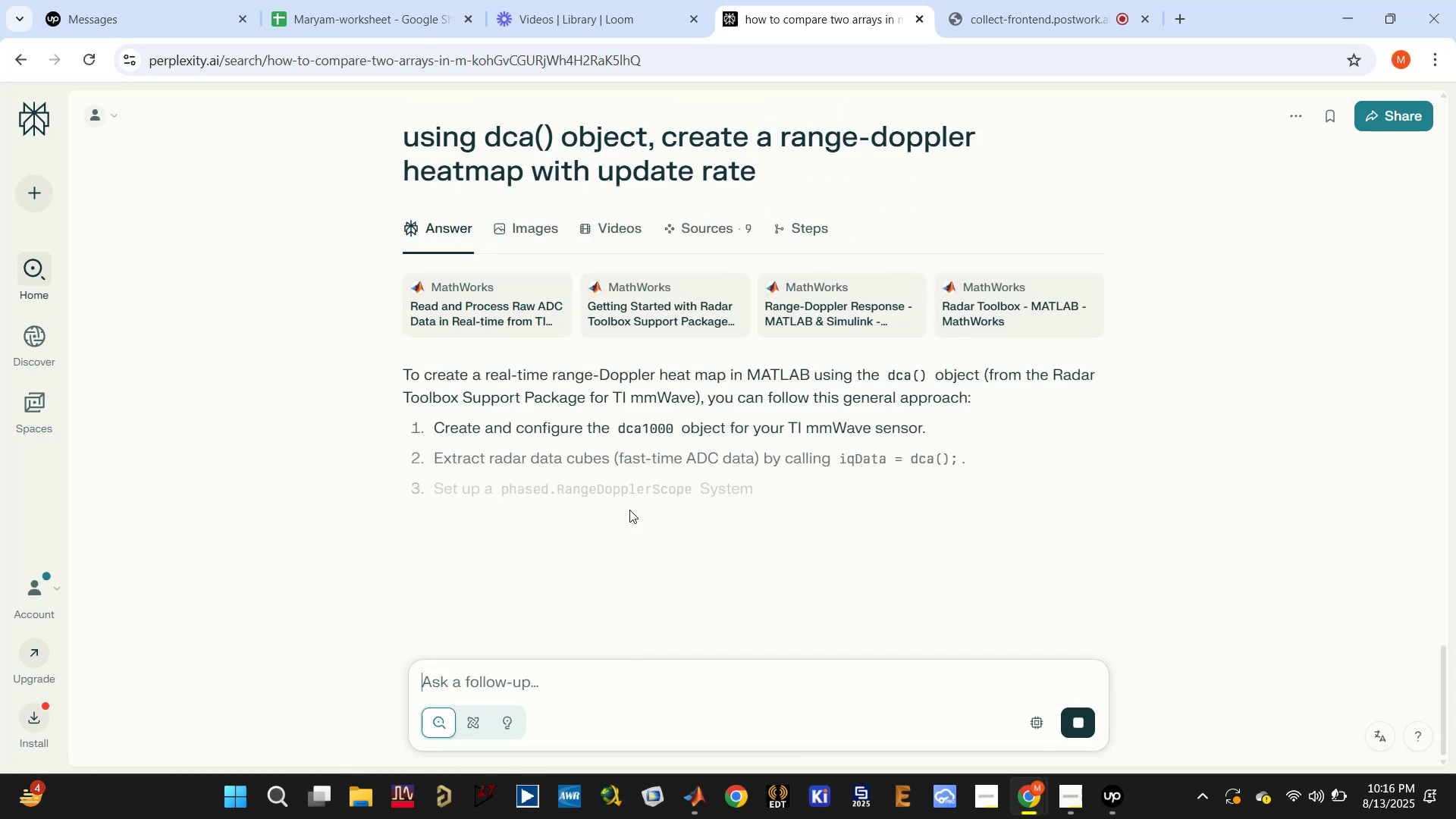 
wait(6.57)
 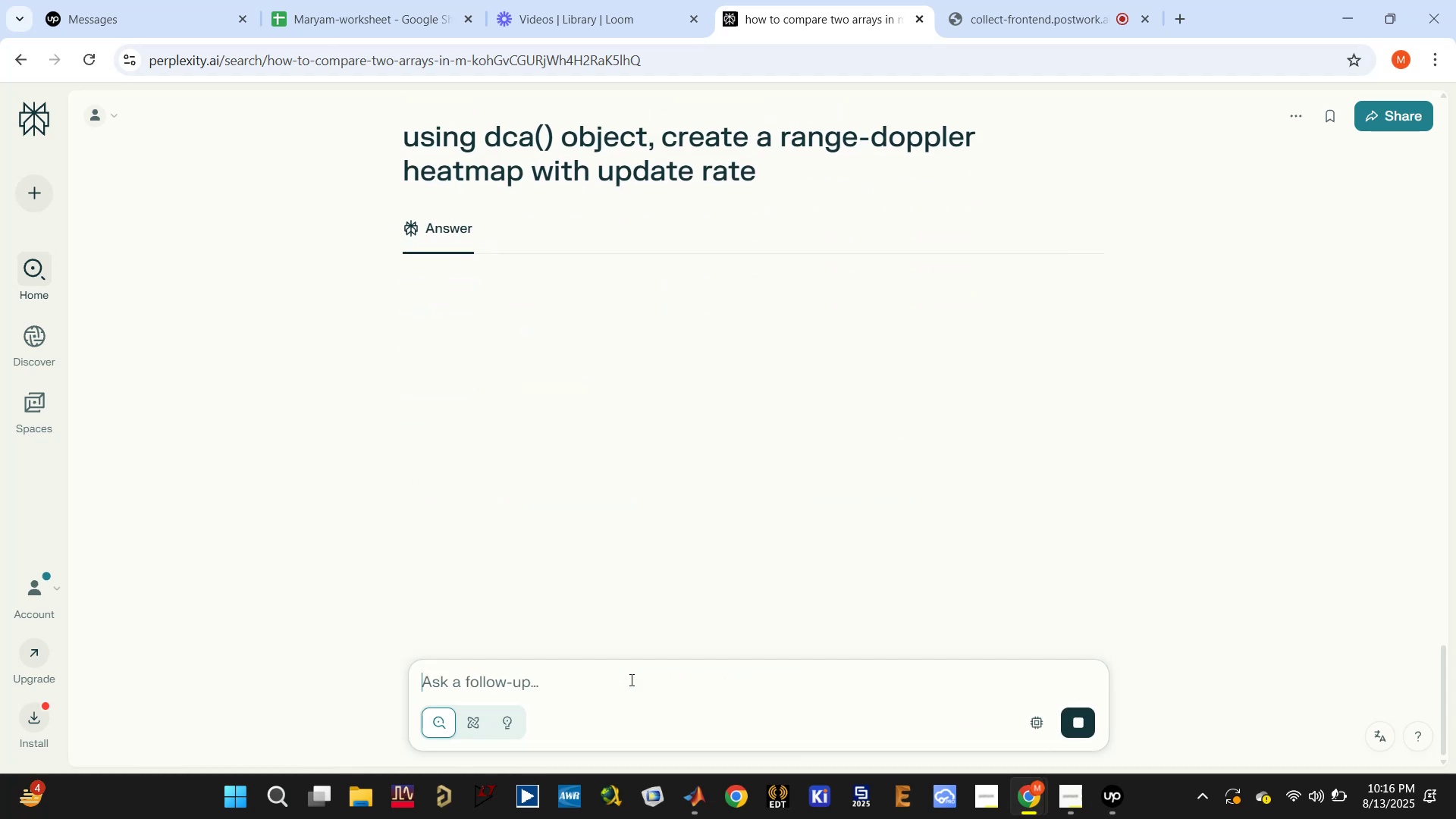 
scroll: coordinate [448, 403], scroll_direction: down, amount: 10.0
 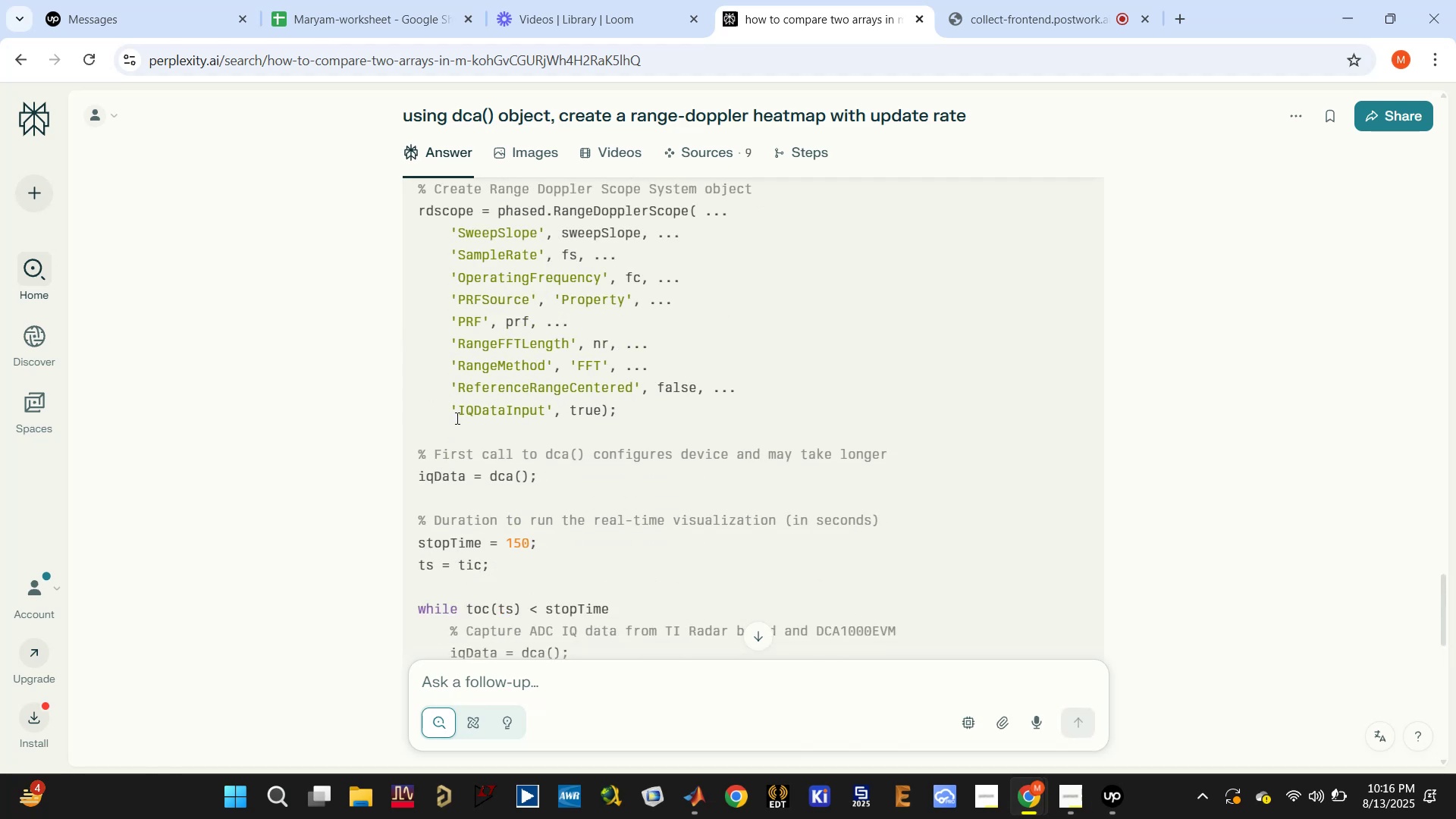 
scroll: coordinate [576, 612], scroll_direction: down, amount: 8.0
 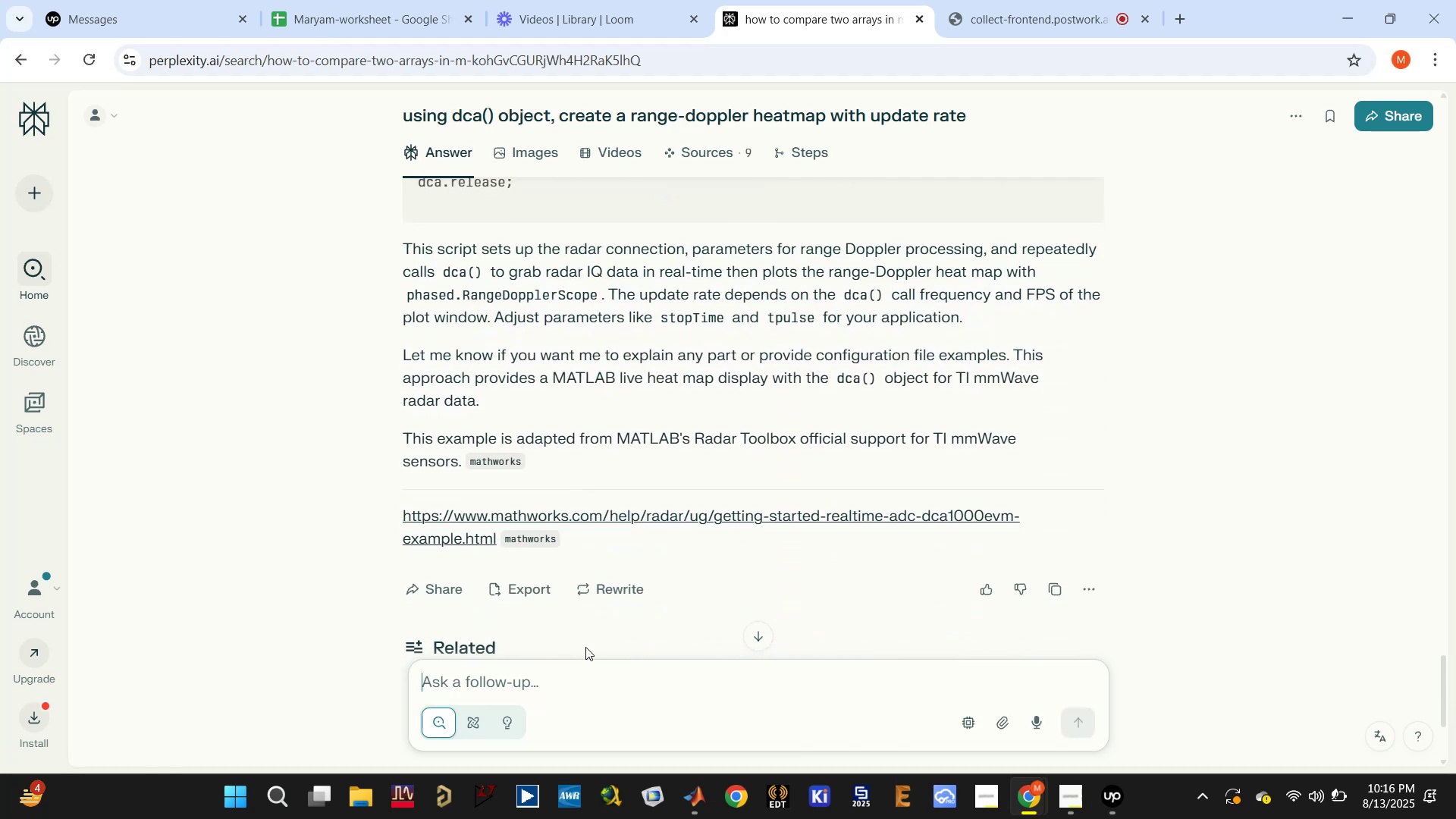 
left_click([585, 678])
 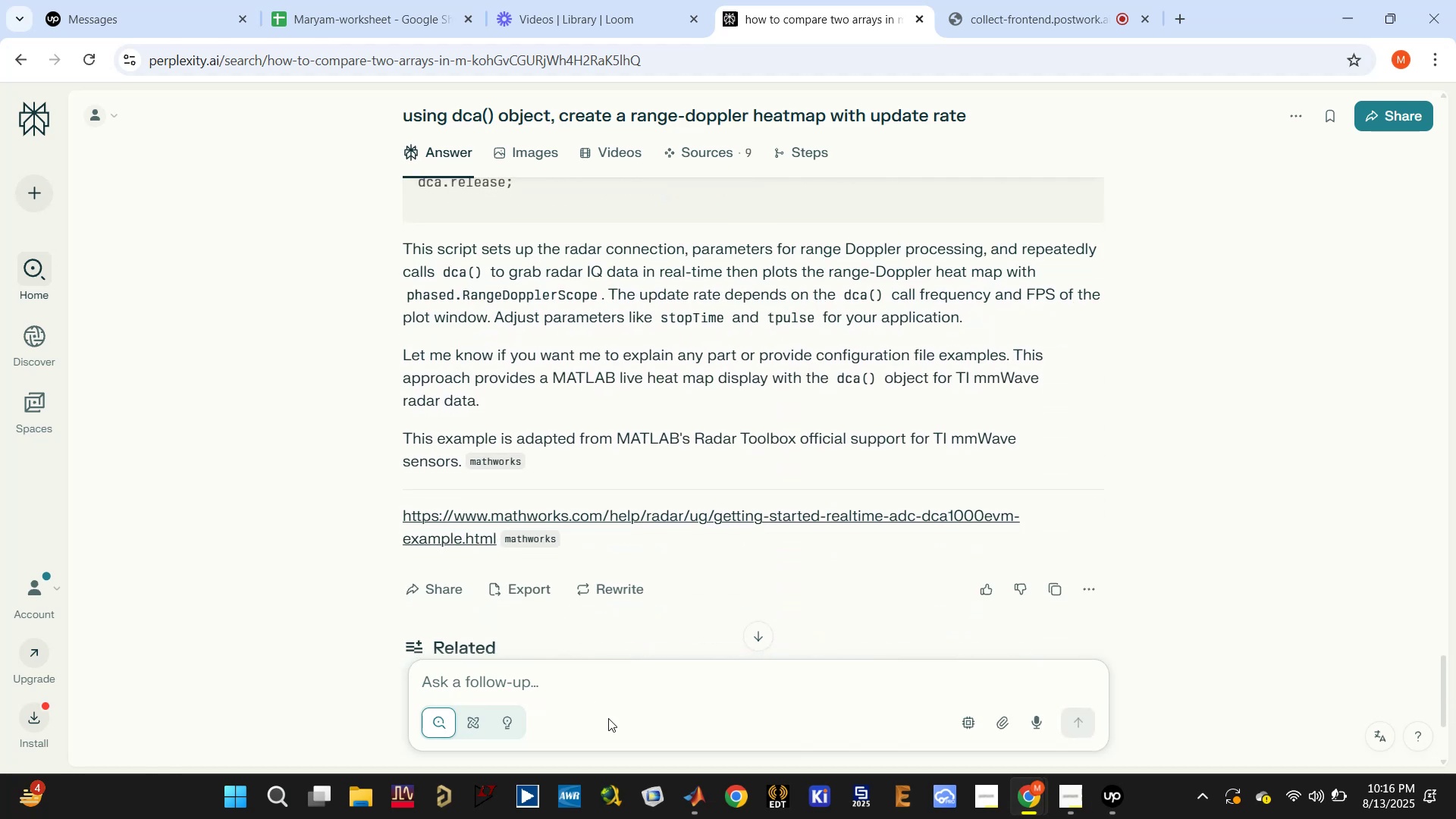 
type(no u)
 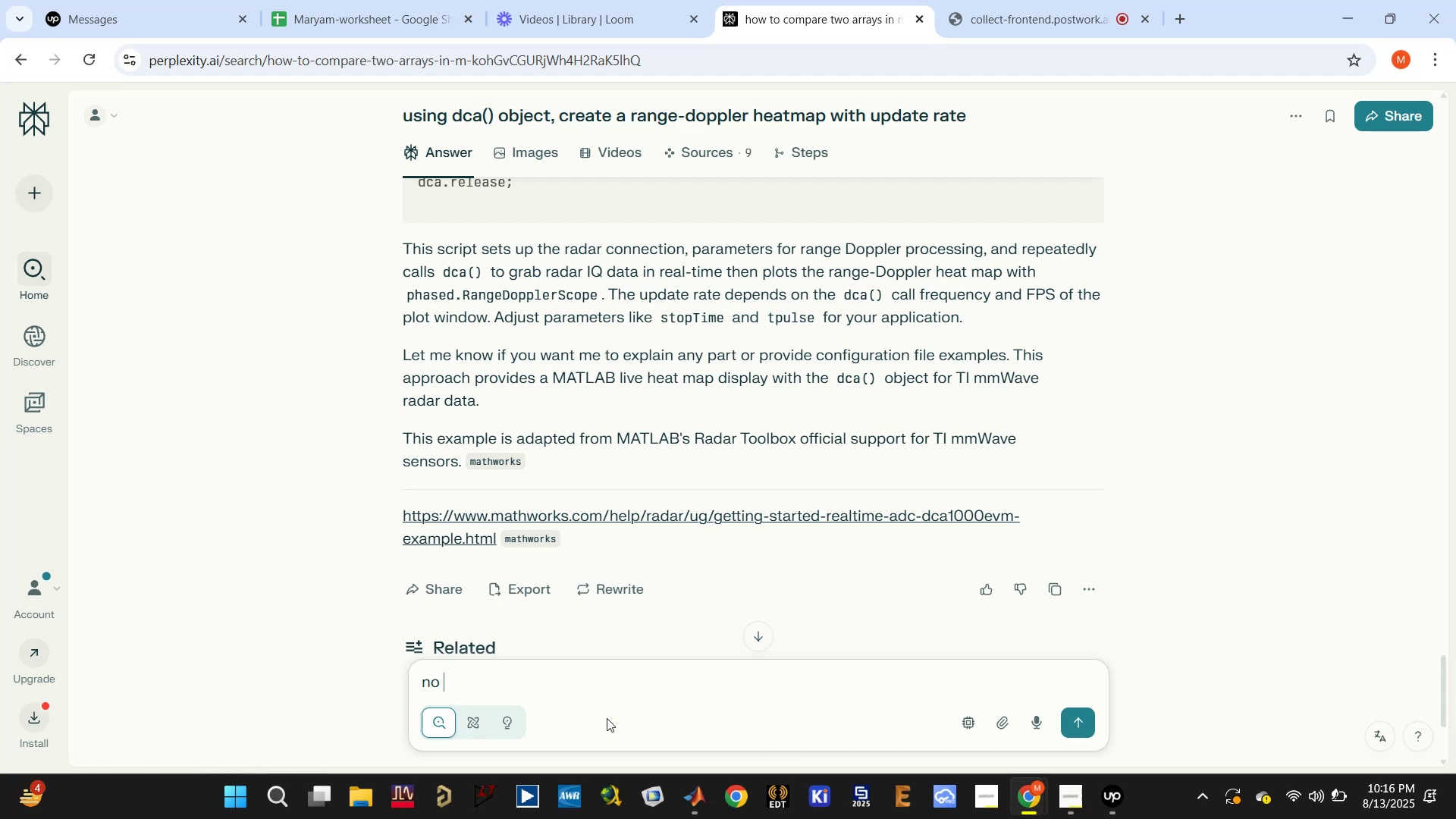 
left_click([607, 718])
 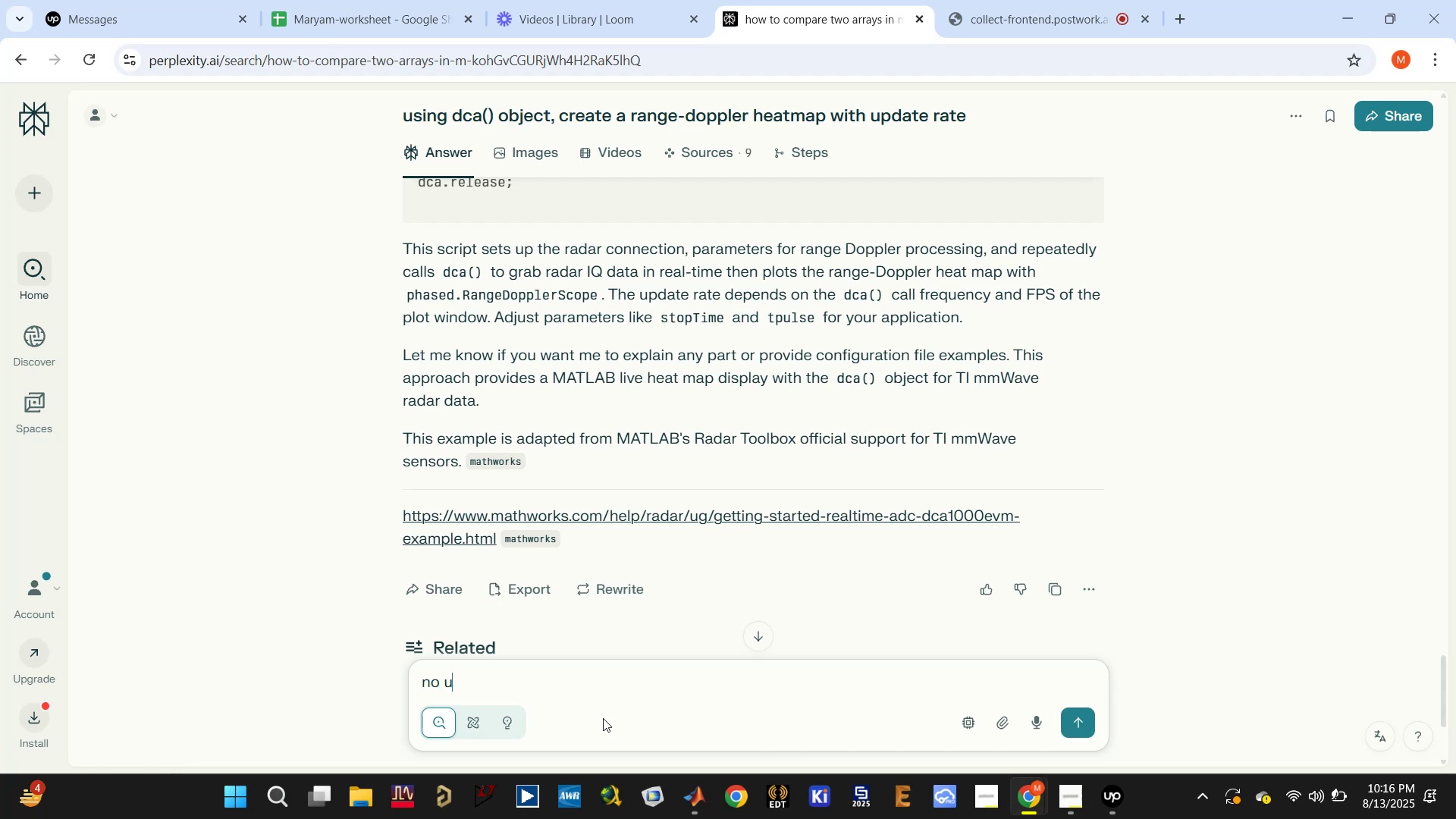 
type(se o)
 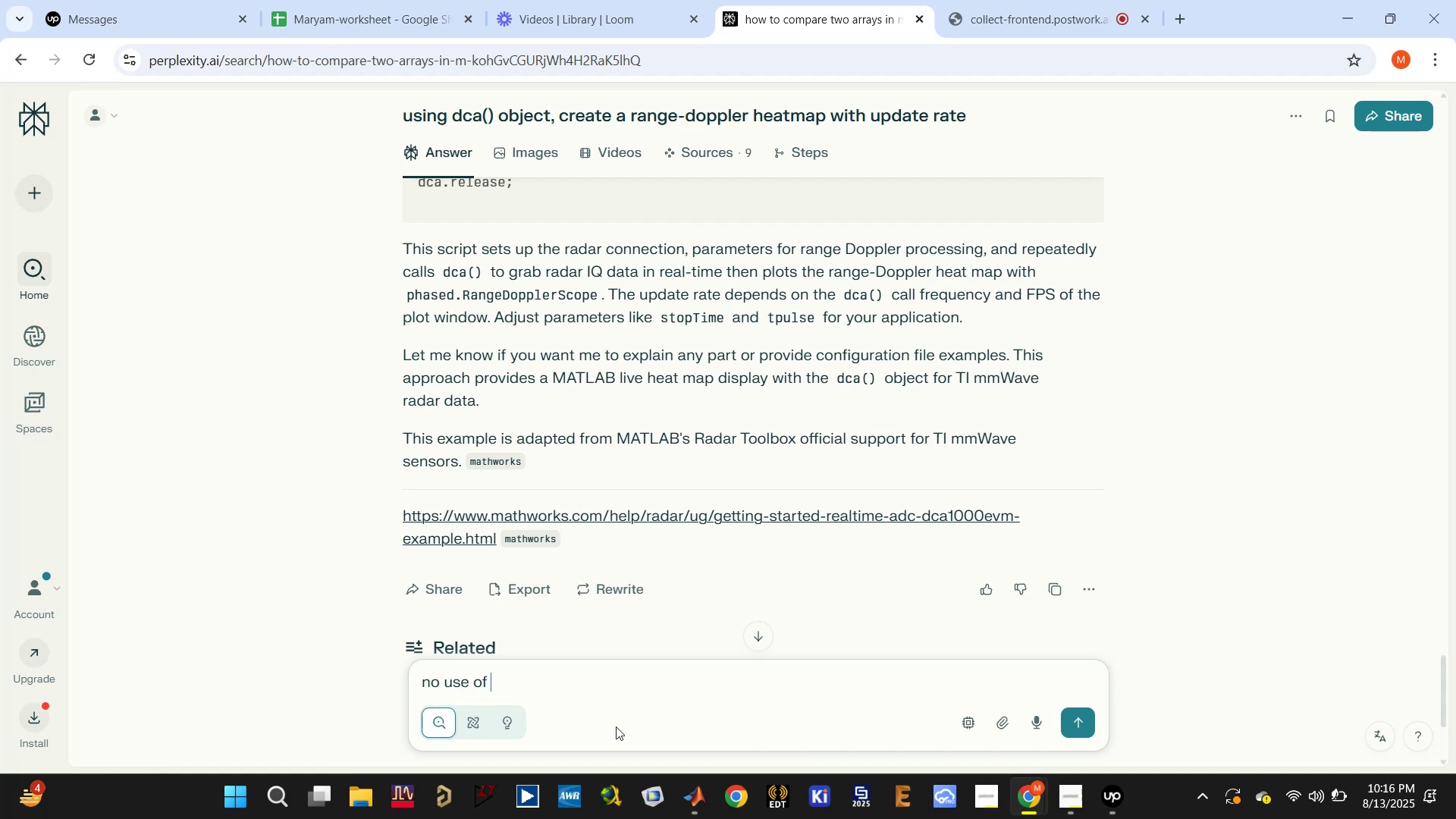 
left_click([616, 726])
 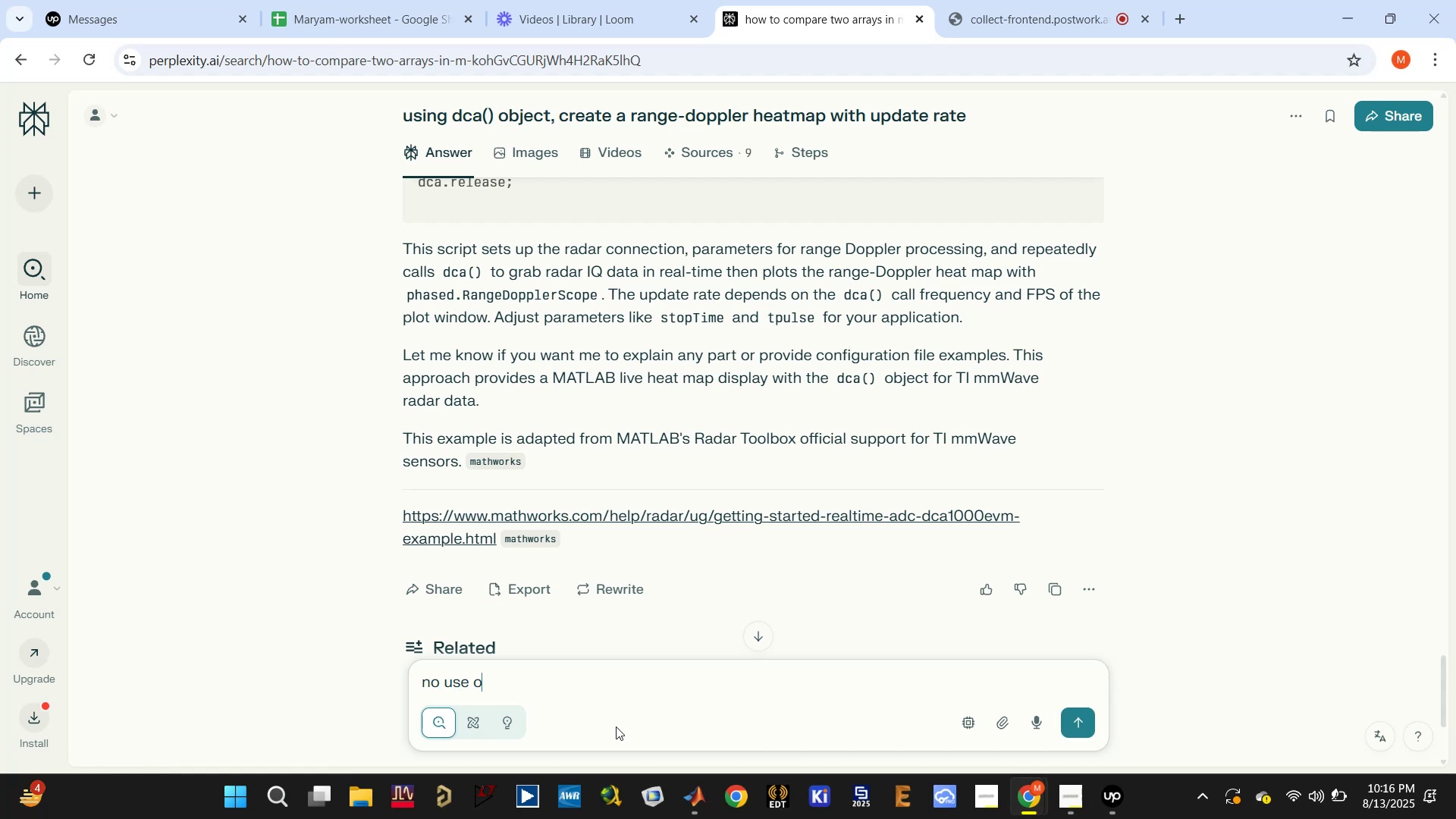 
key(F)
 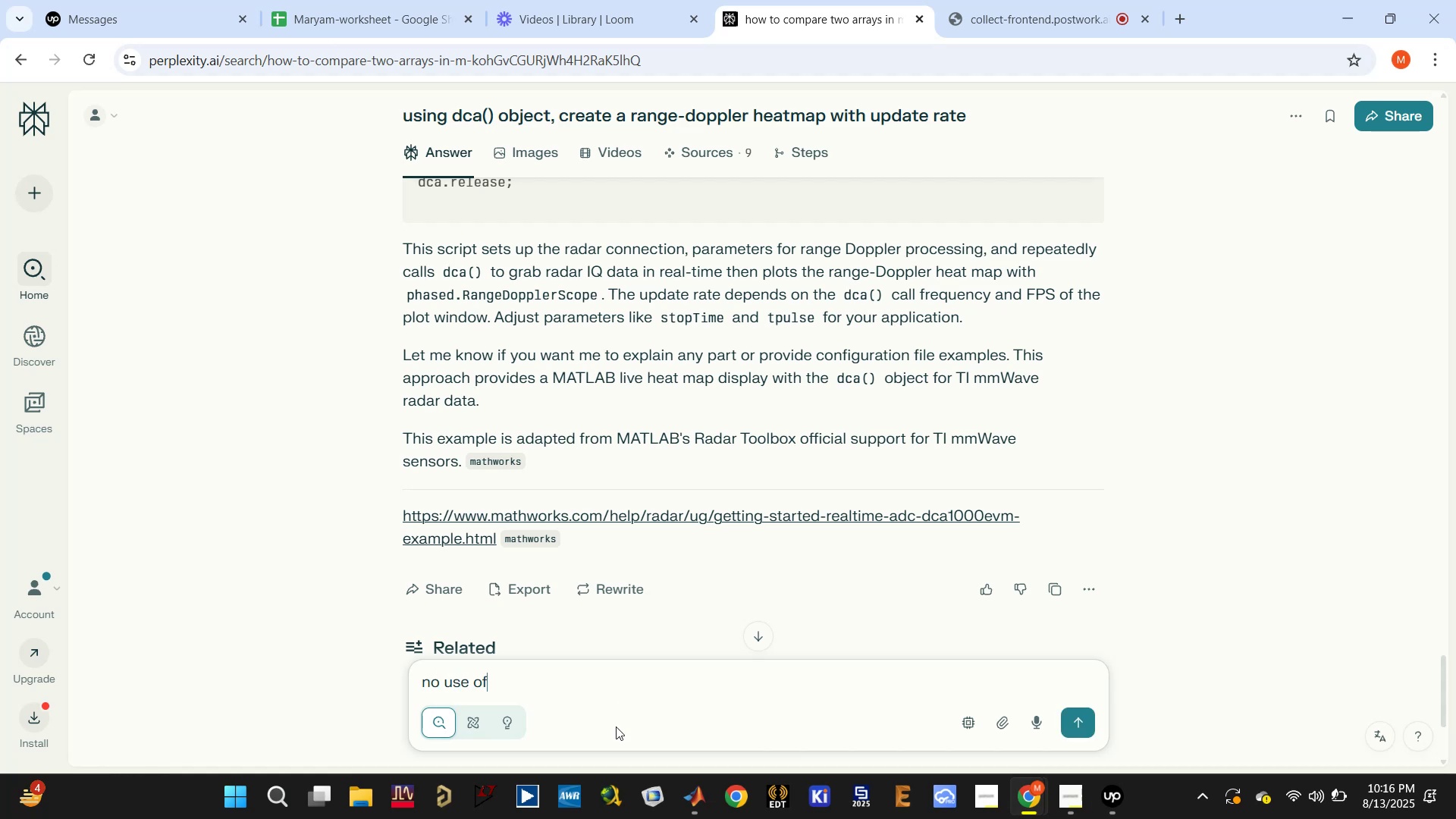 
key(Space)
 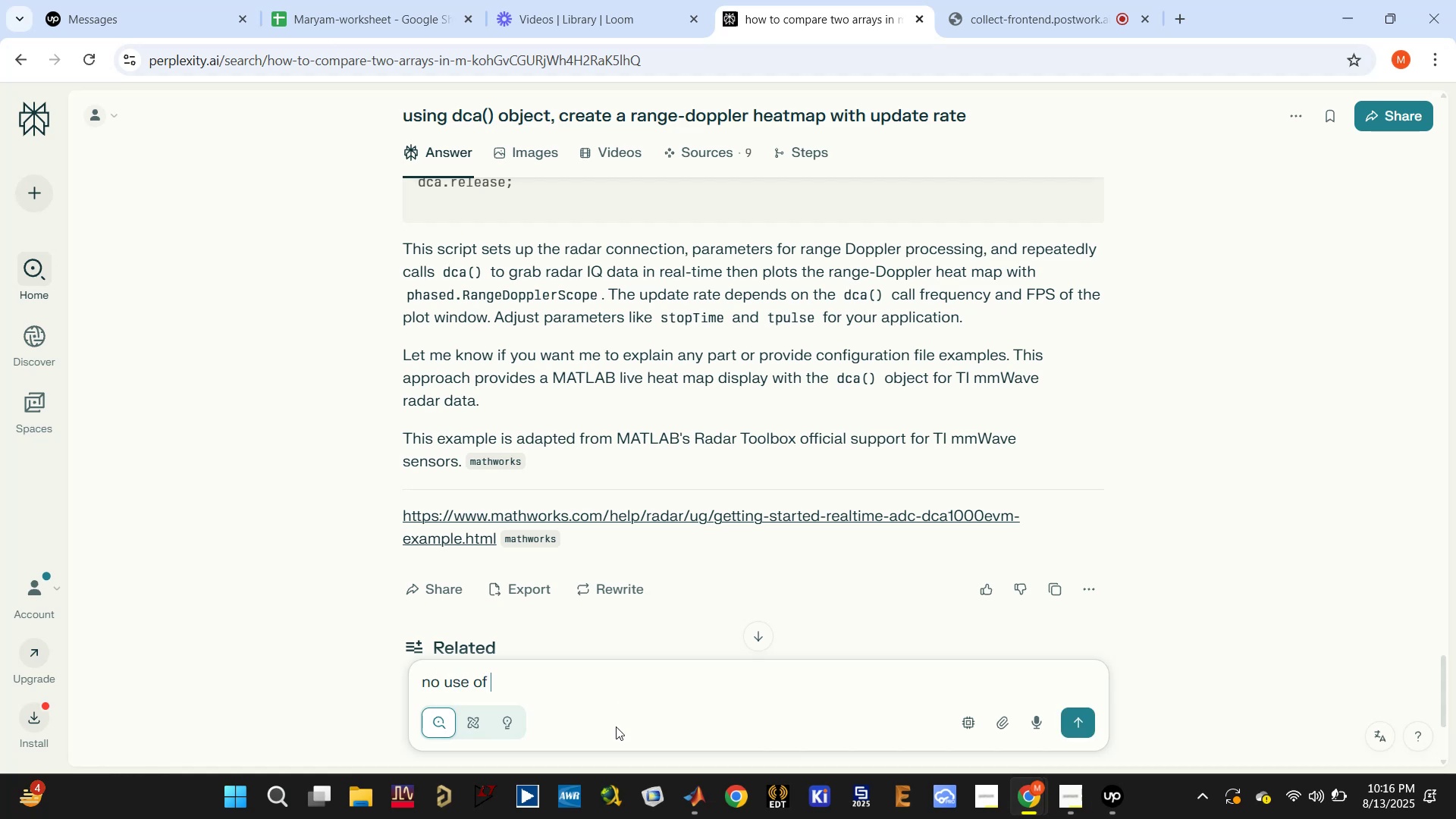 
double_click([616, 726])
 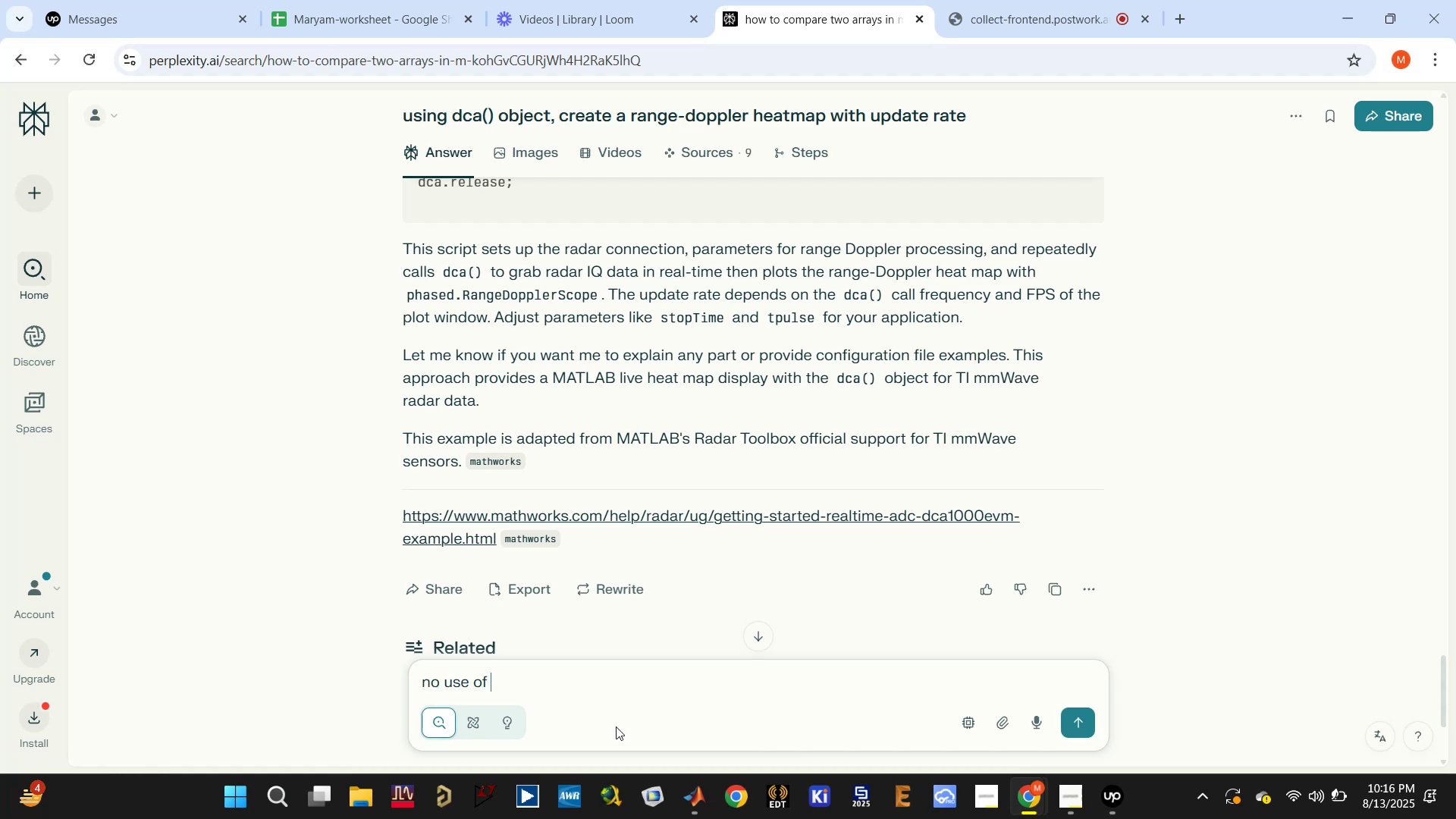 
type(rdscope use matlab i)
key(Backspace)
type(standar  )
key(Backspace)
type(d )
key(Backspace)
key(Backspace)
key(Backspace)
type(d imagesc function instead of rd )
key(Backspace)
type(scope)
 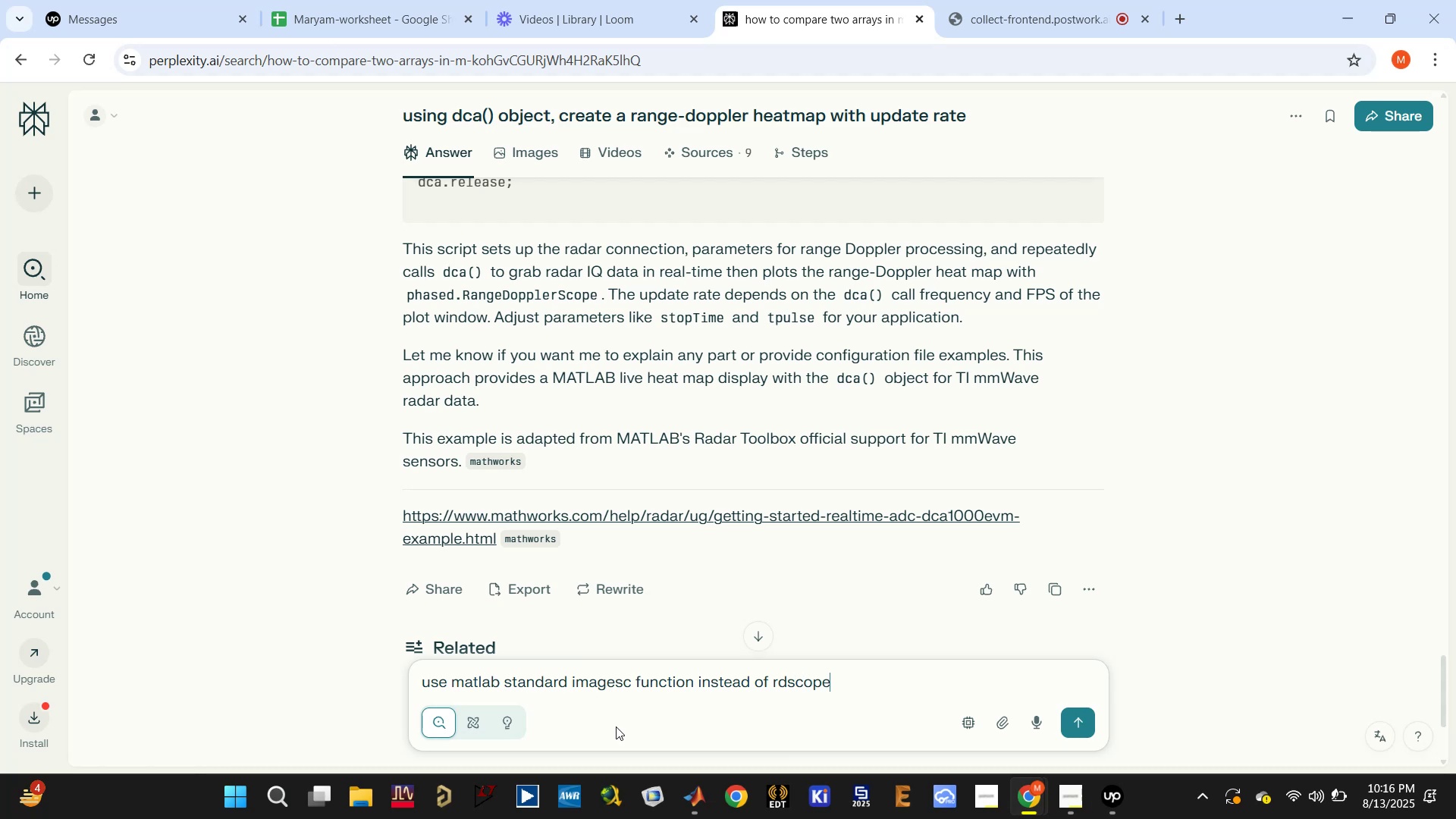 
key(Enter)
 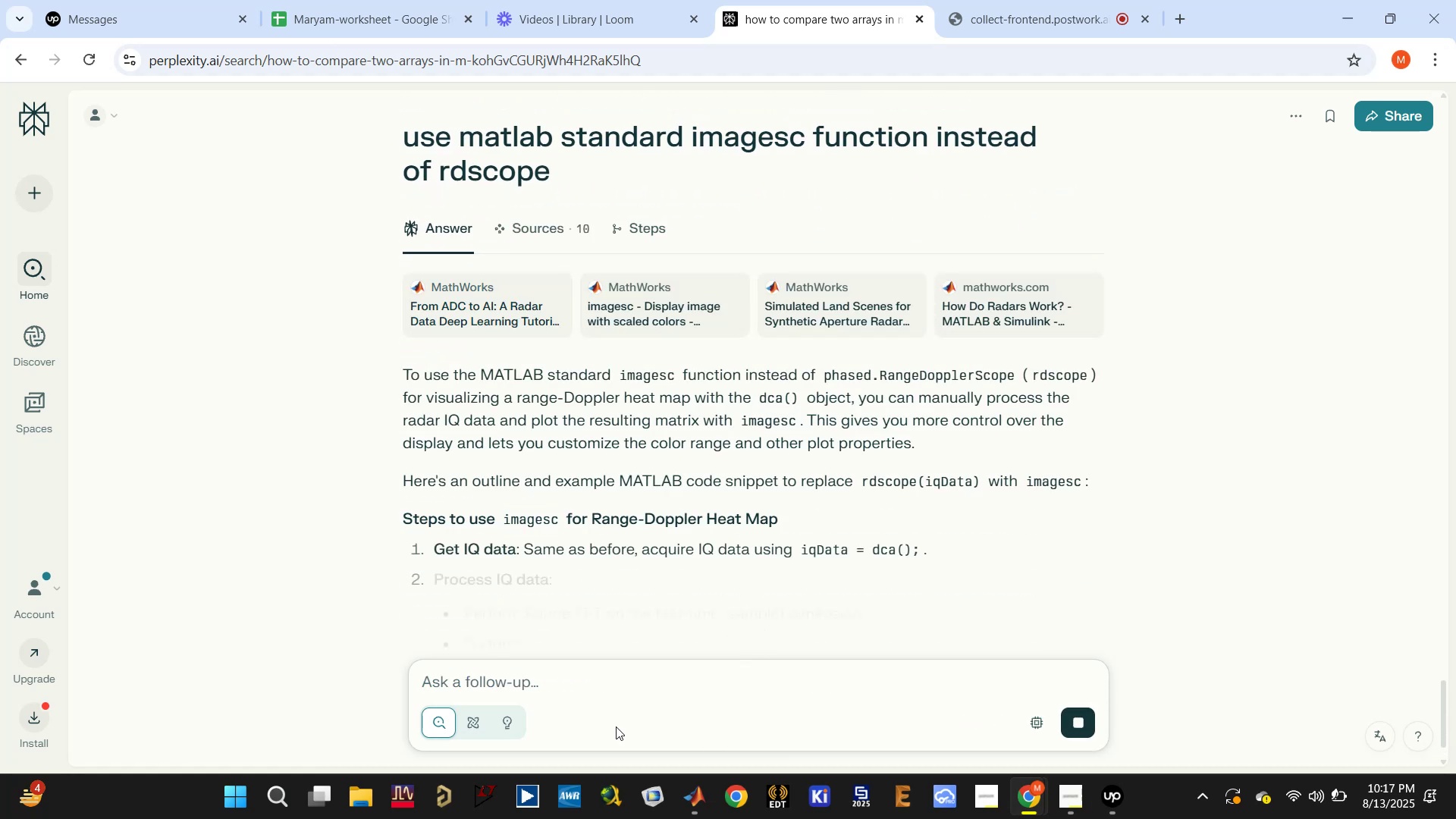 
wait(10.1)
 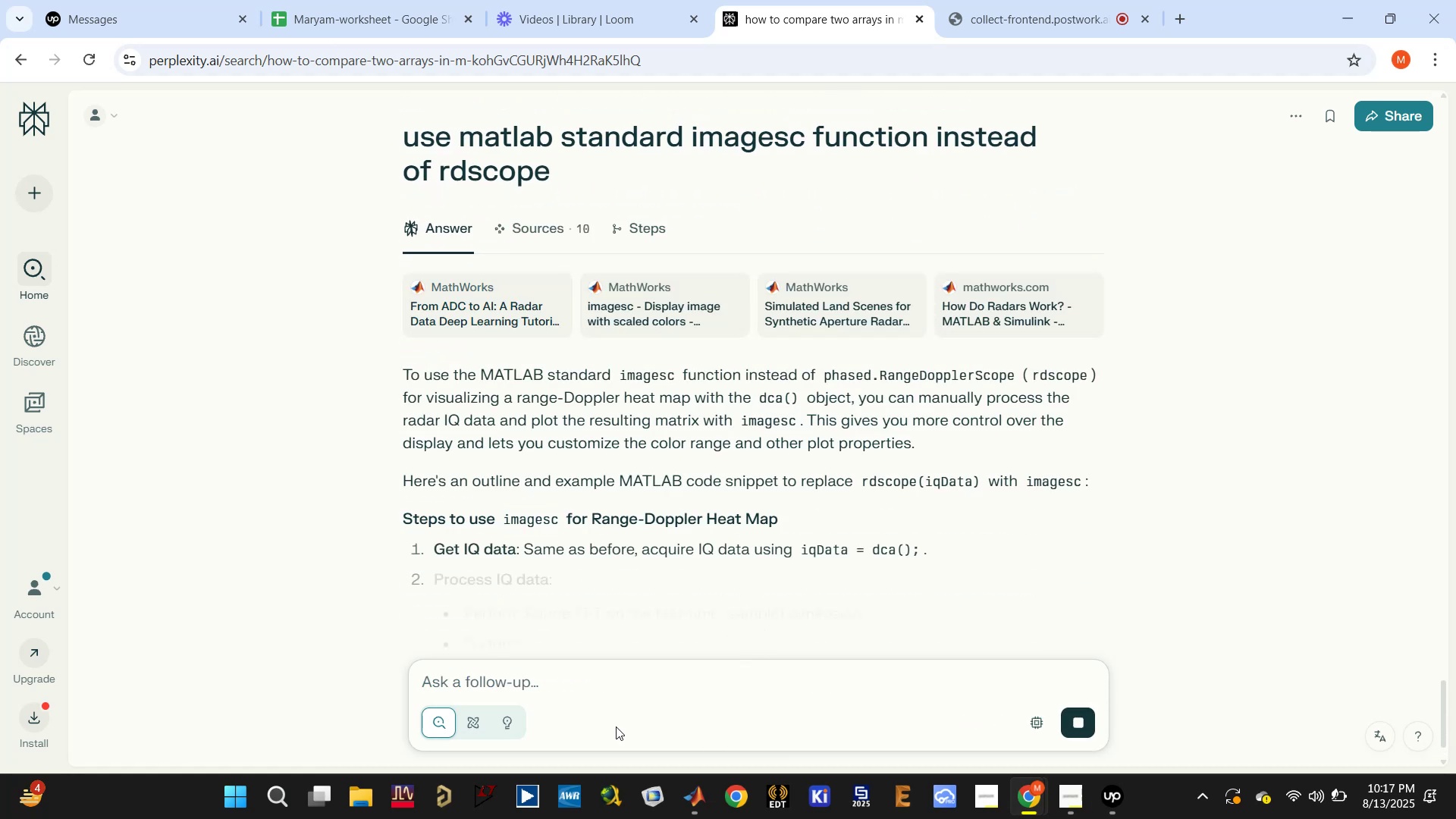 
left_click([697, 810])
 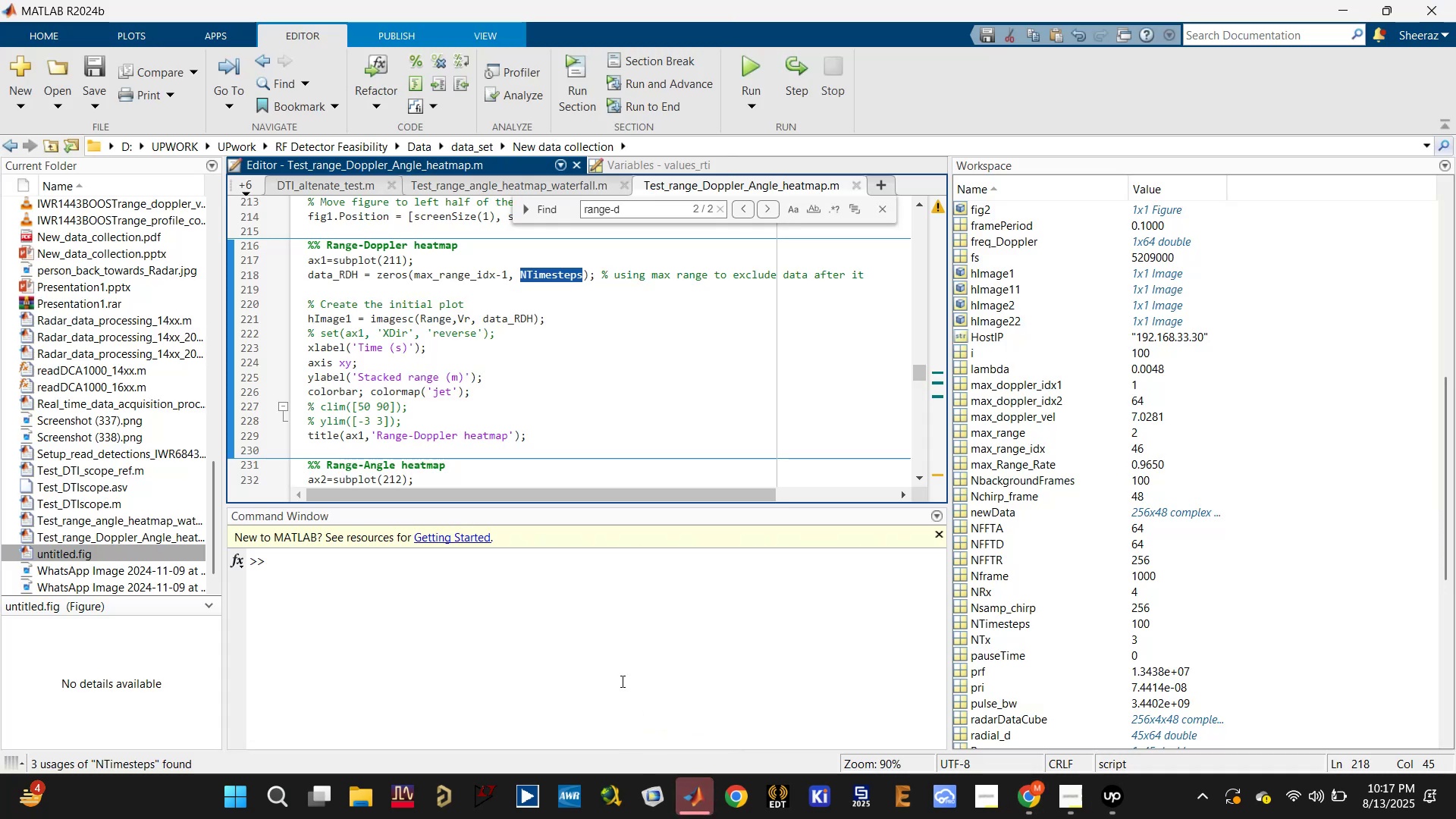 
left_click([530, 595])
 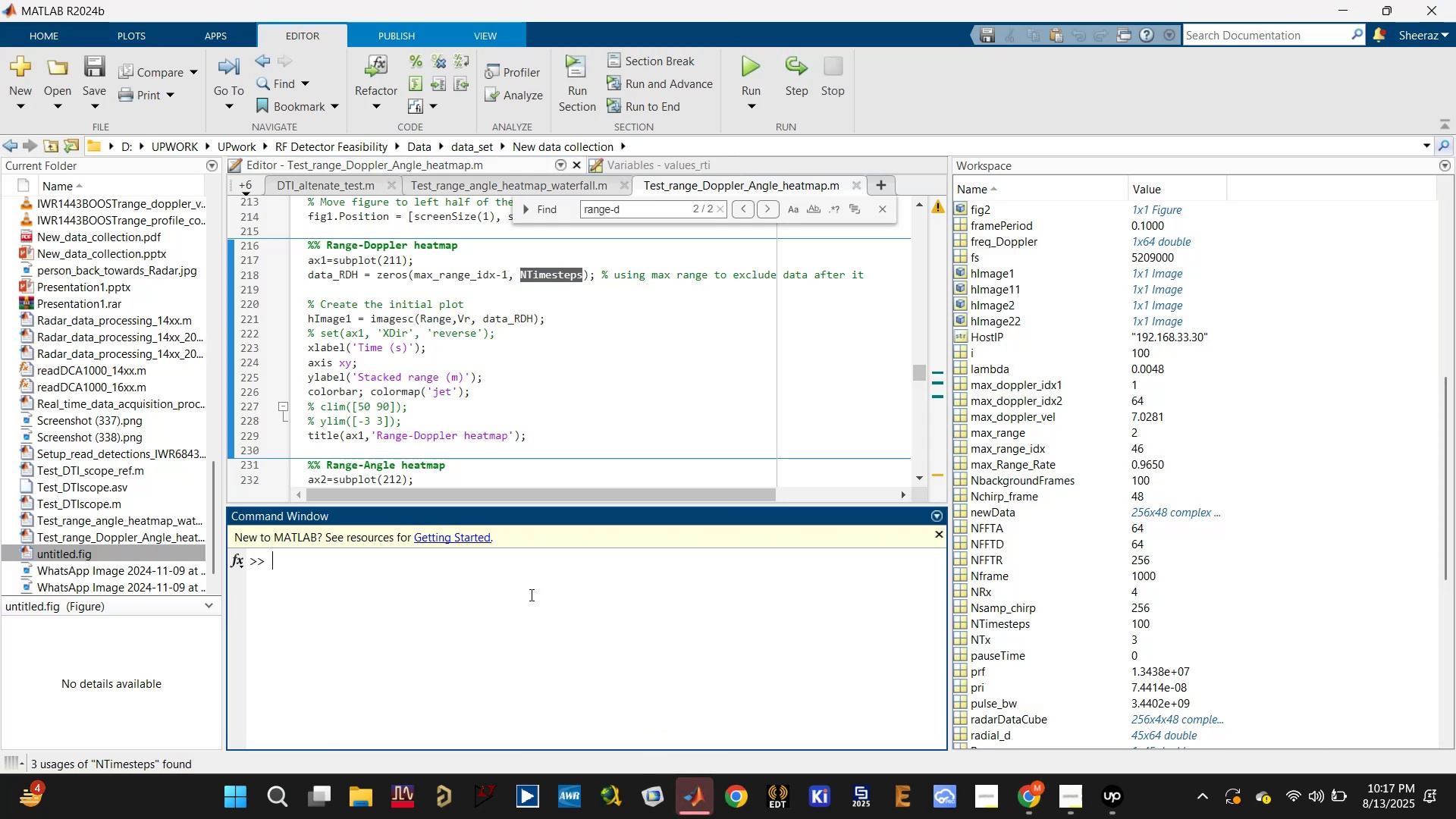 
type(dca.release;)
 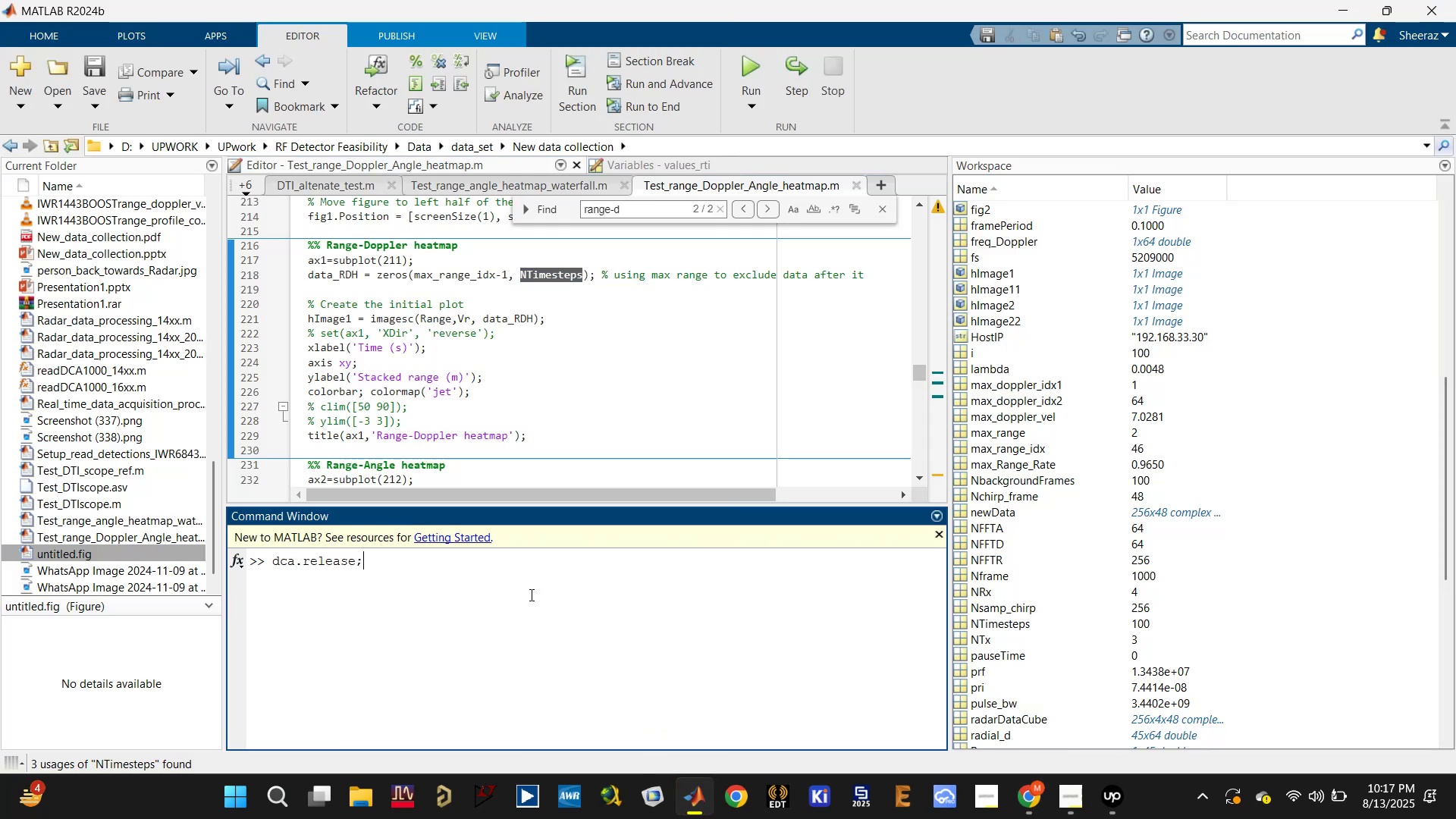 
key(Enter)
 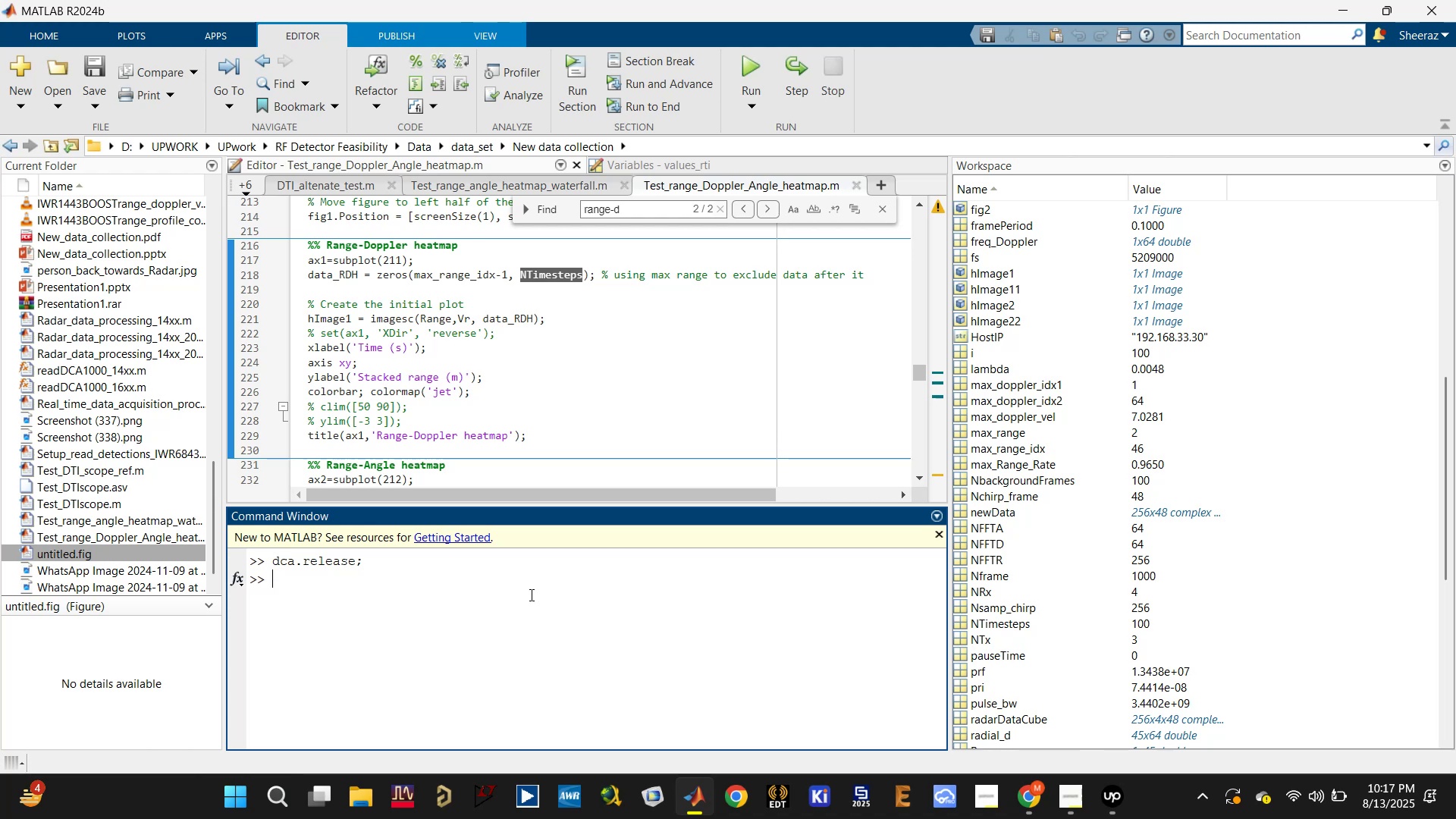 
wait(9.65)
 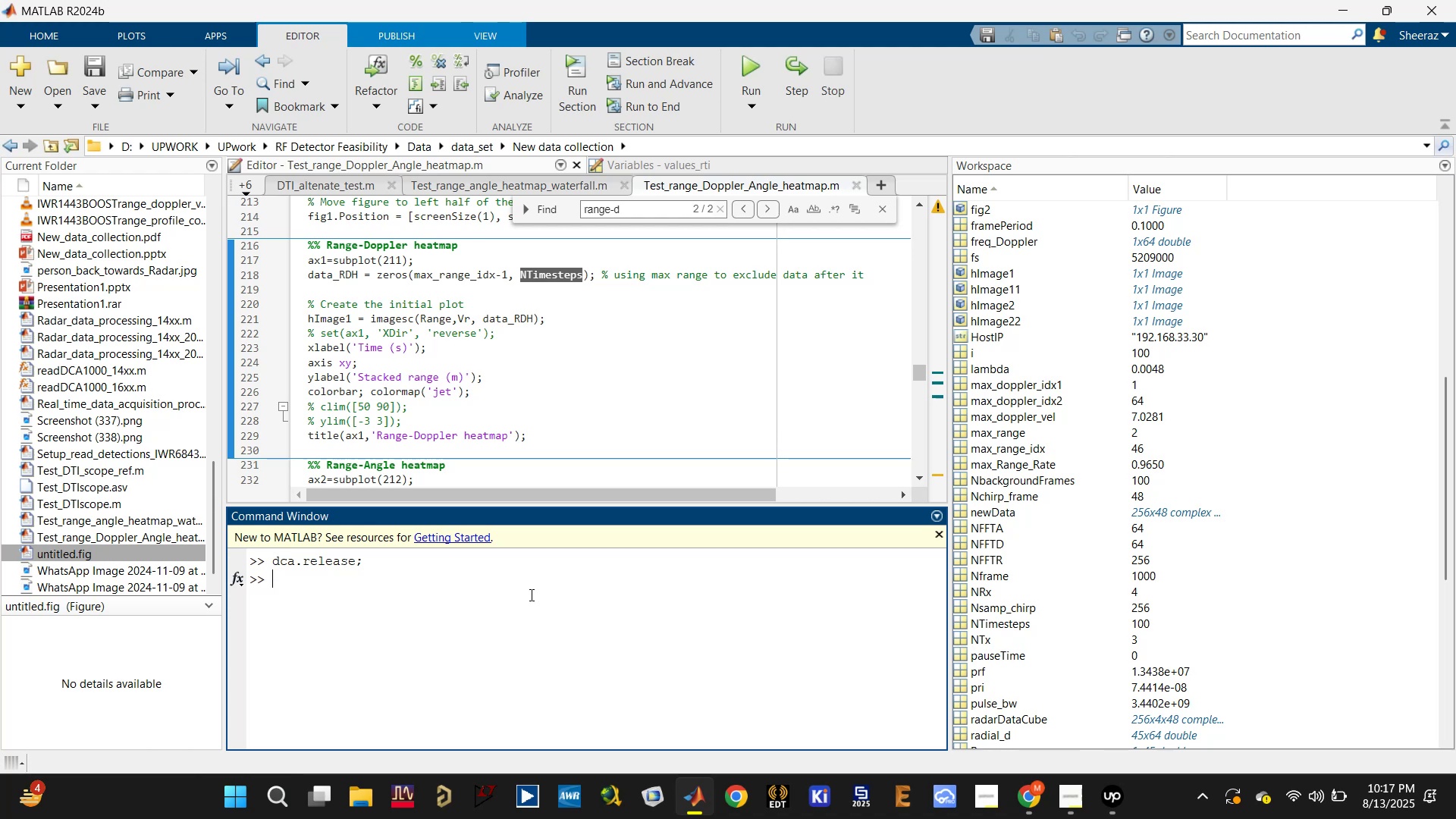 
left_click([624, 399])
 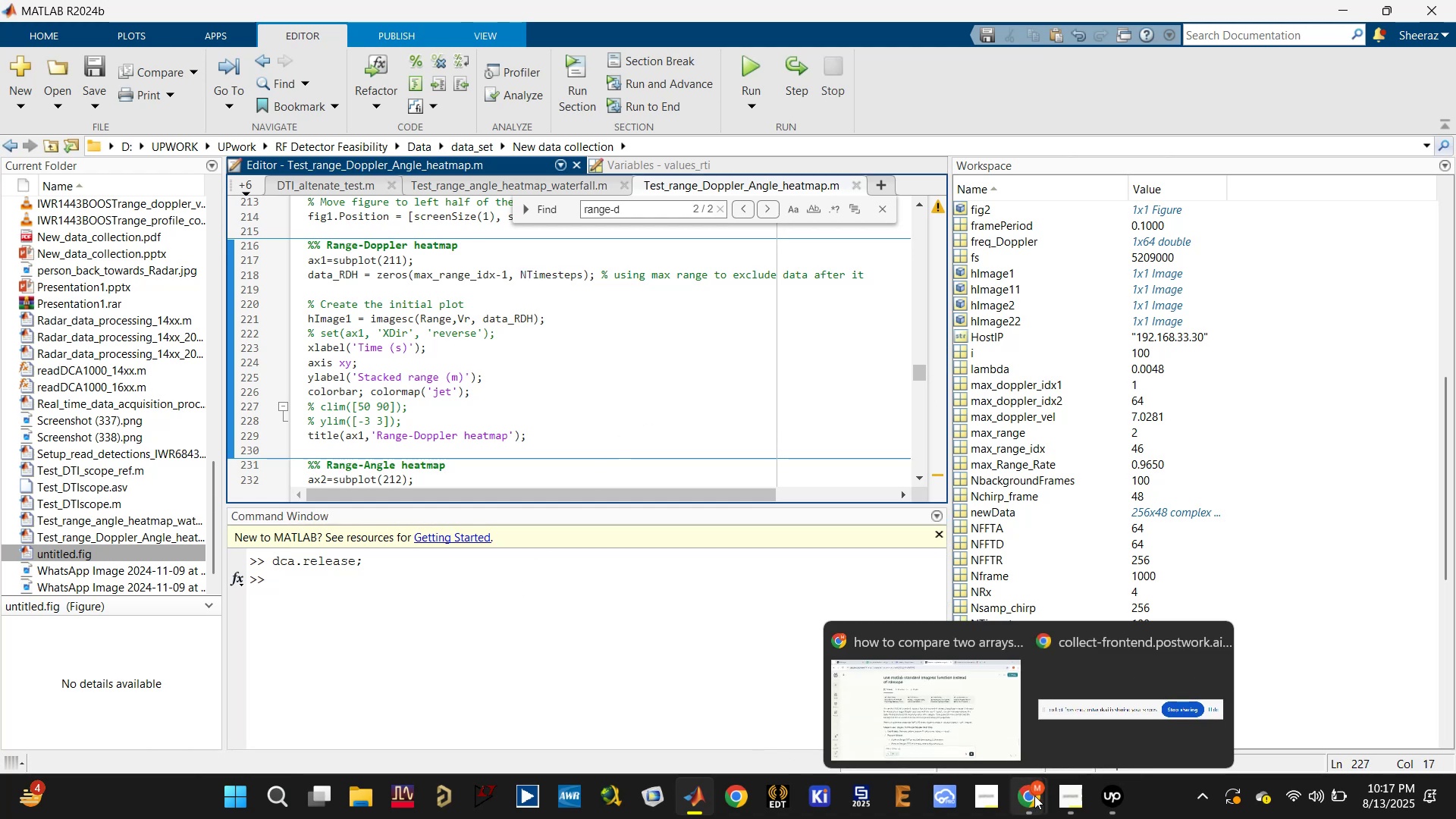 
left_click([971, 679])
 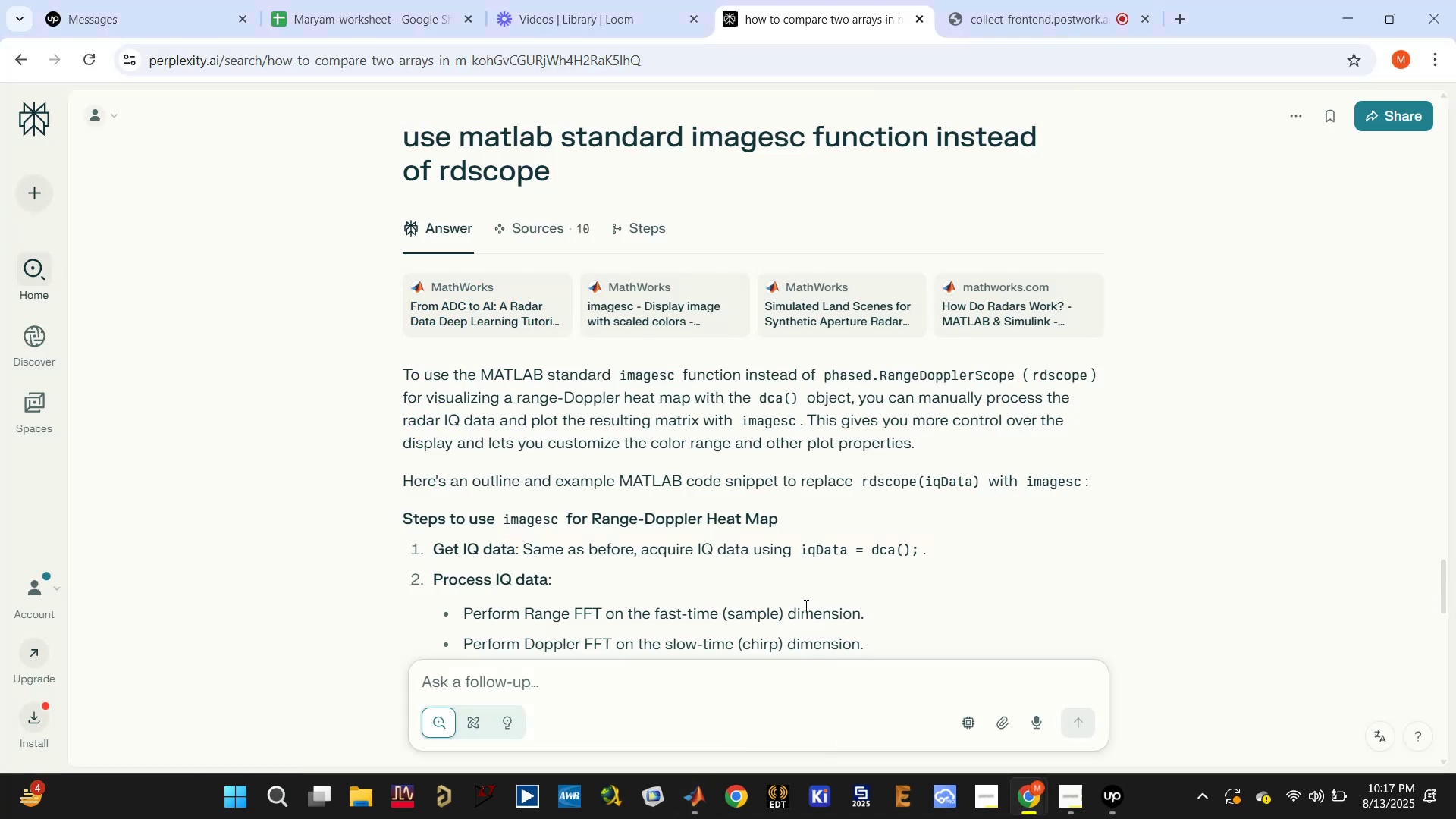 
scroll: coordinate [579, 498], scroll_direction: down, amount: 8.0
 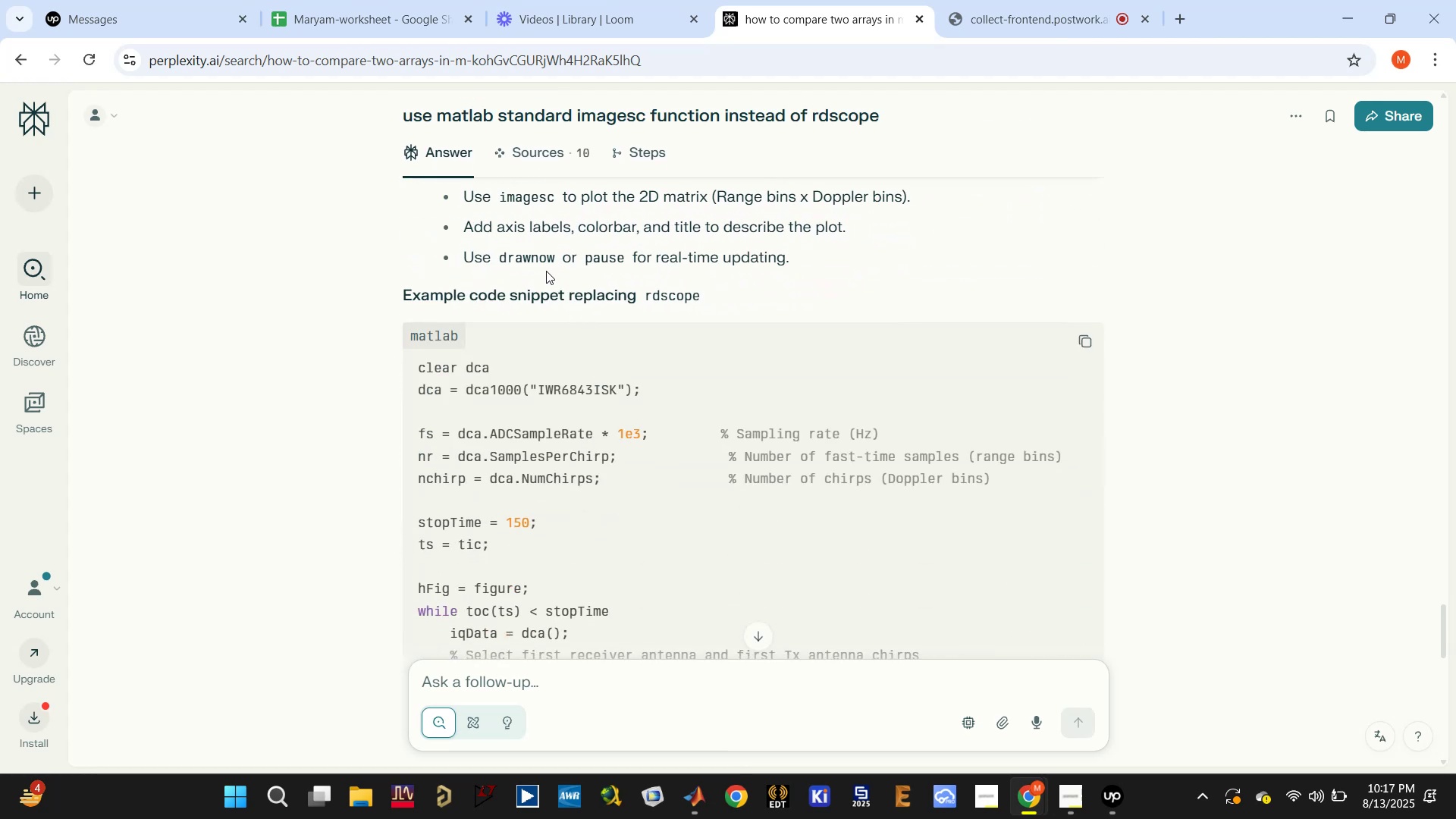 
double_click([530, 259])
 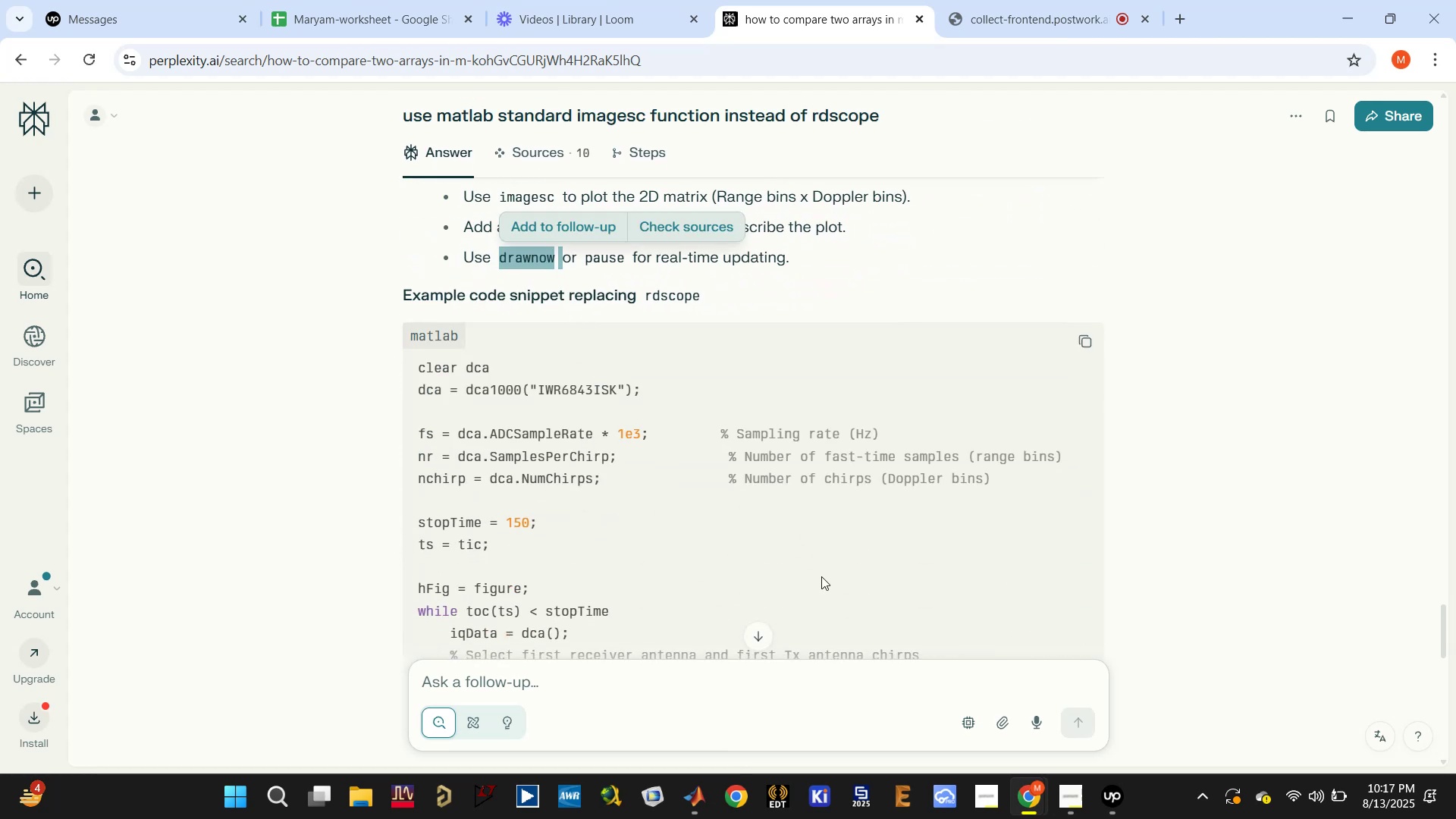 
scroll: coordinate [573, 578], scroll_direction: down, amount: 6.0
 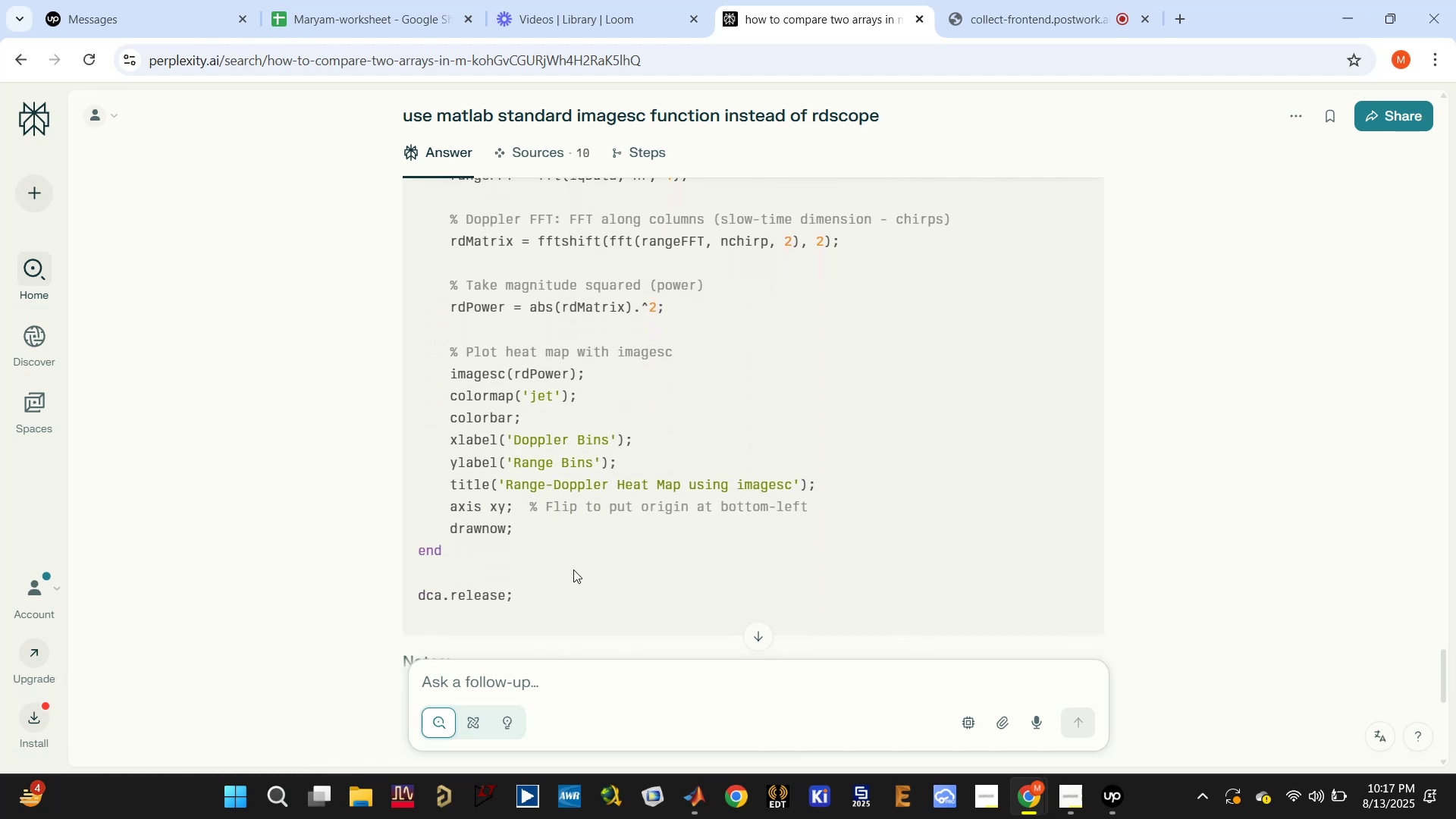 
scroll: coordinate [573, 570], scroll_direction: up, amount: 4.0
 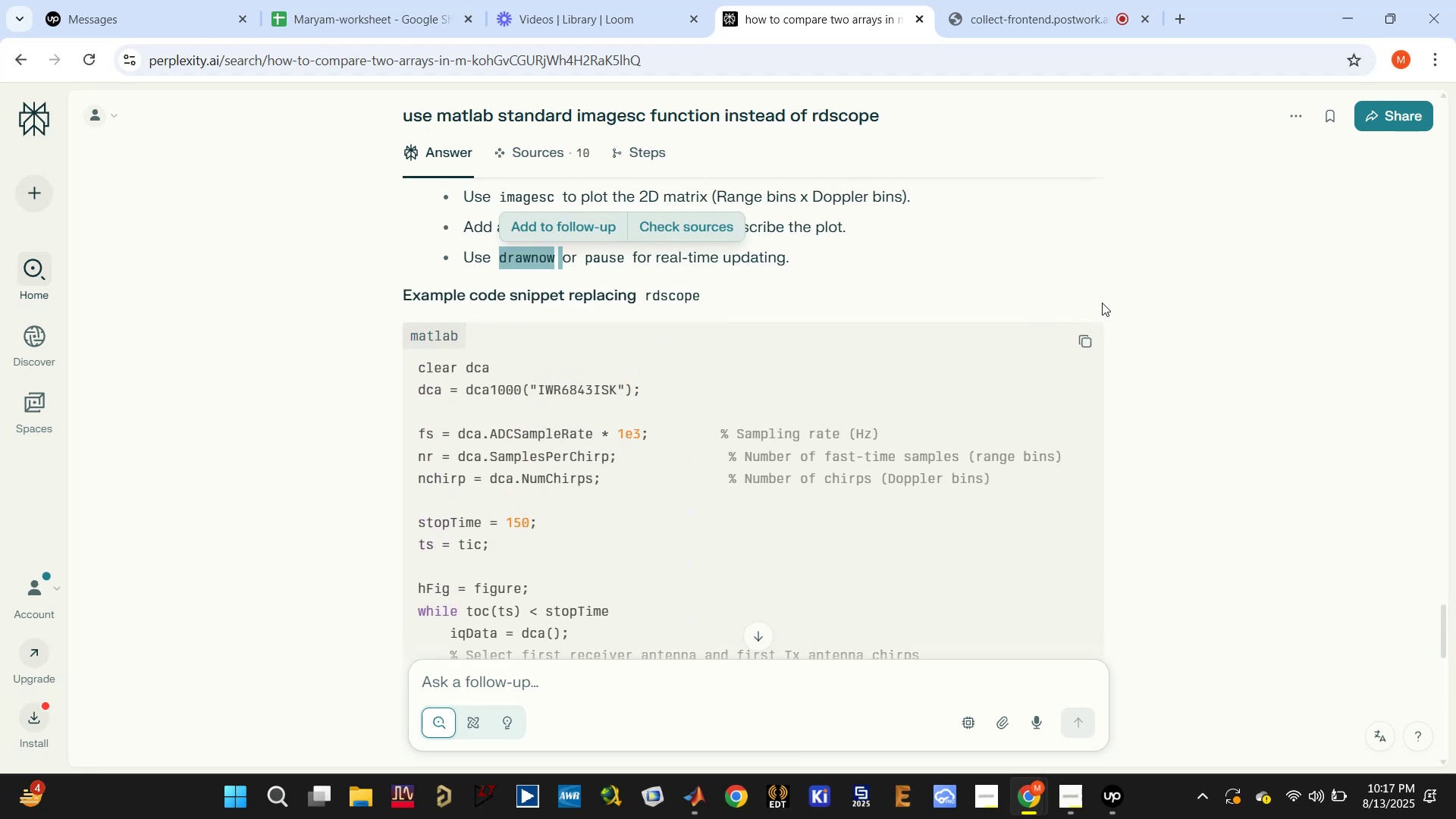 
left_click([1081, 333])
 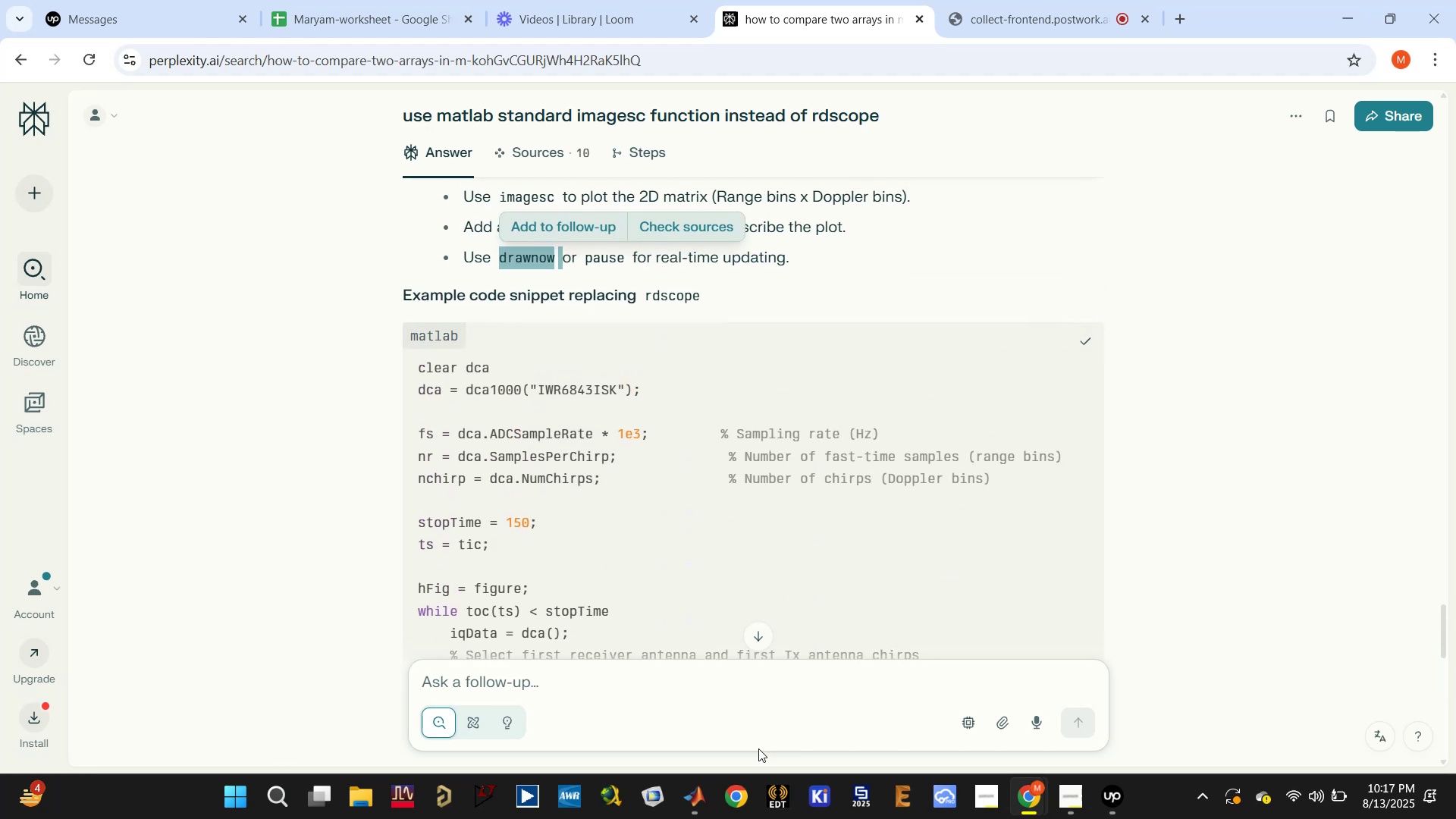 
left_click([696, 792])
 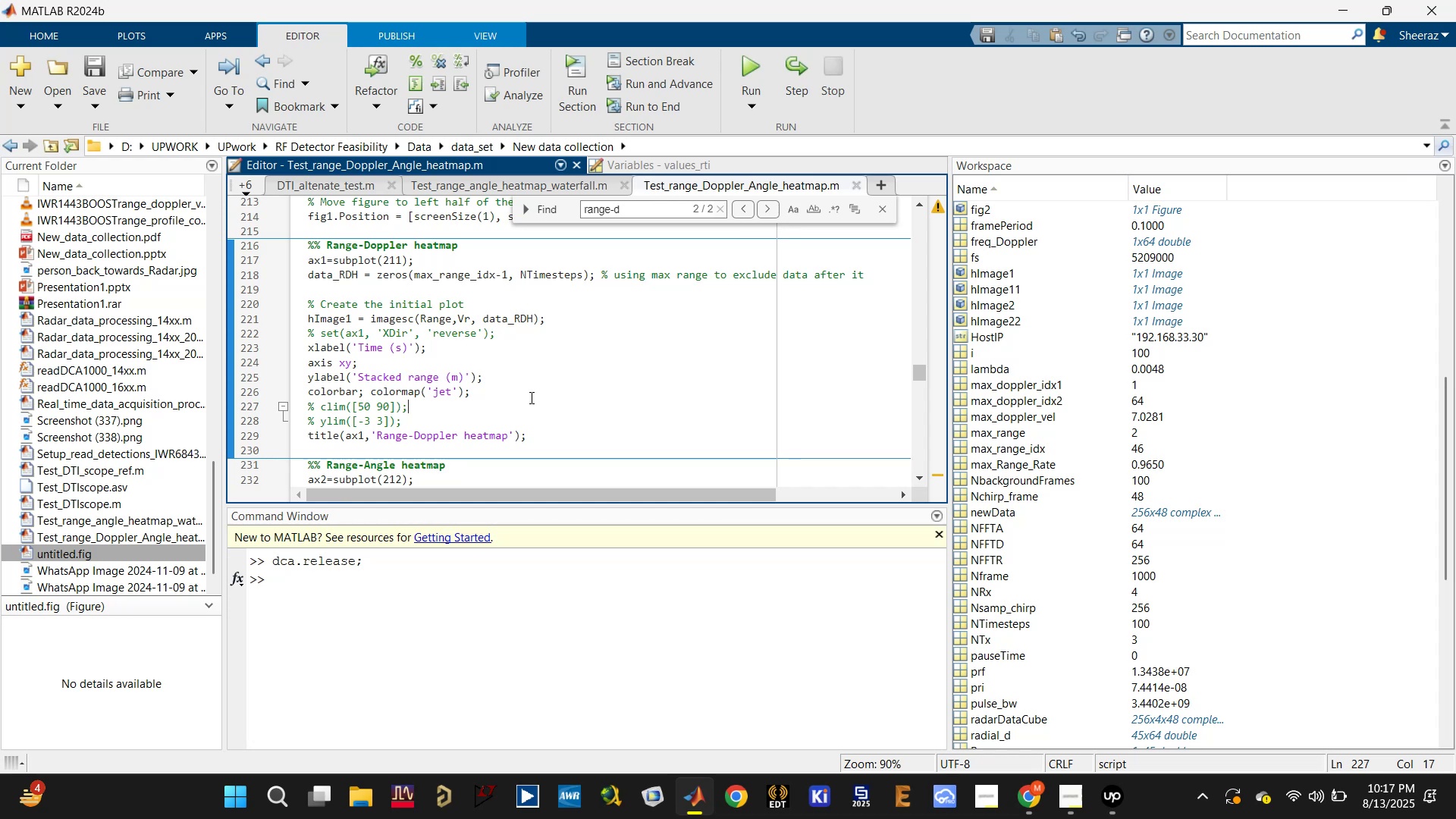 
wait(7.33)
 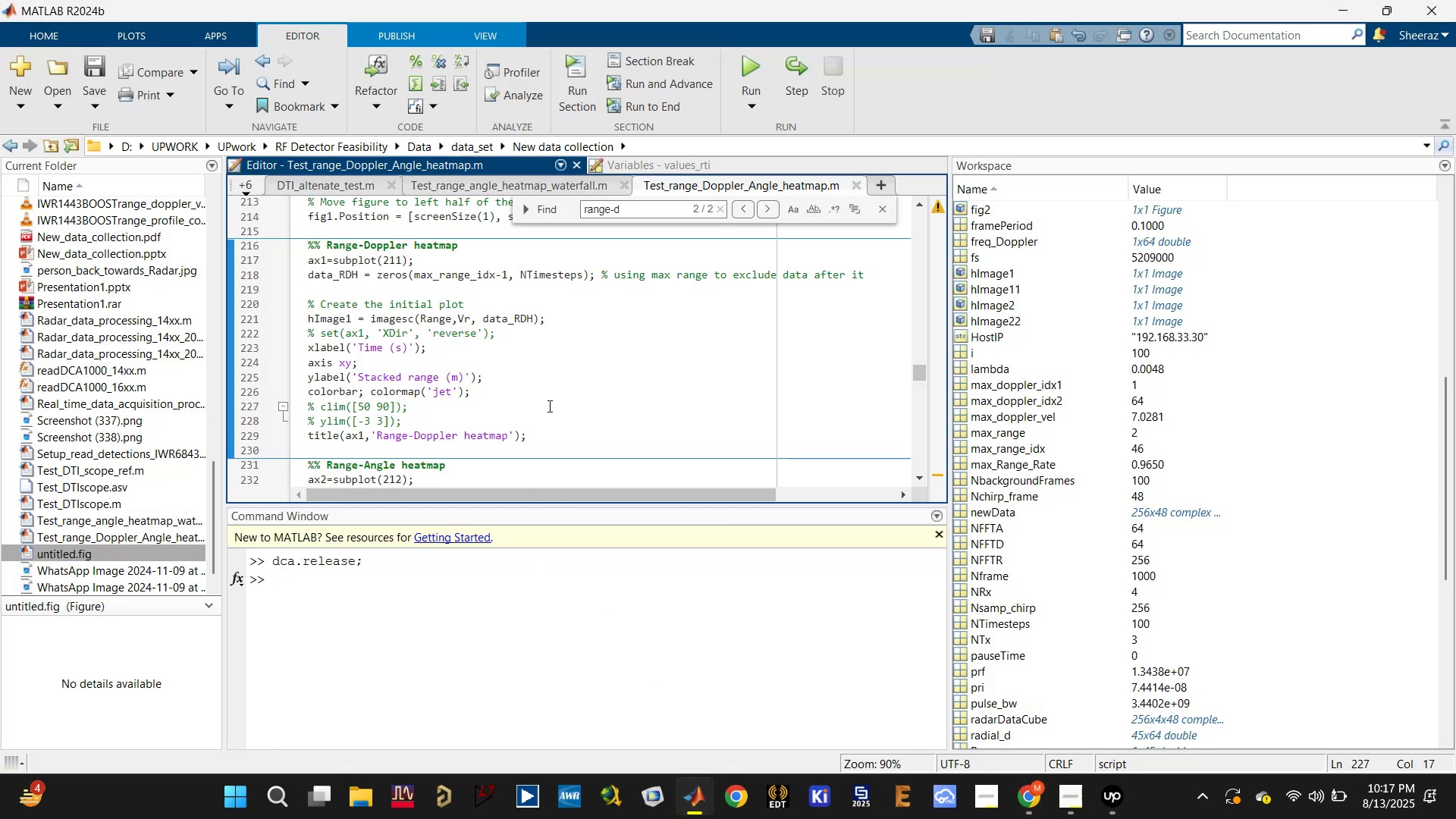 
left_click_drag(start_coordinate=[306, 273], to_coordinate=[590, 436])
 